 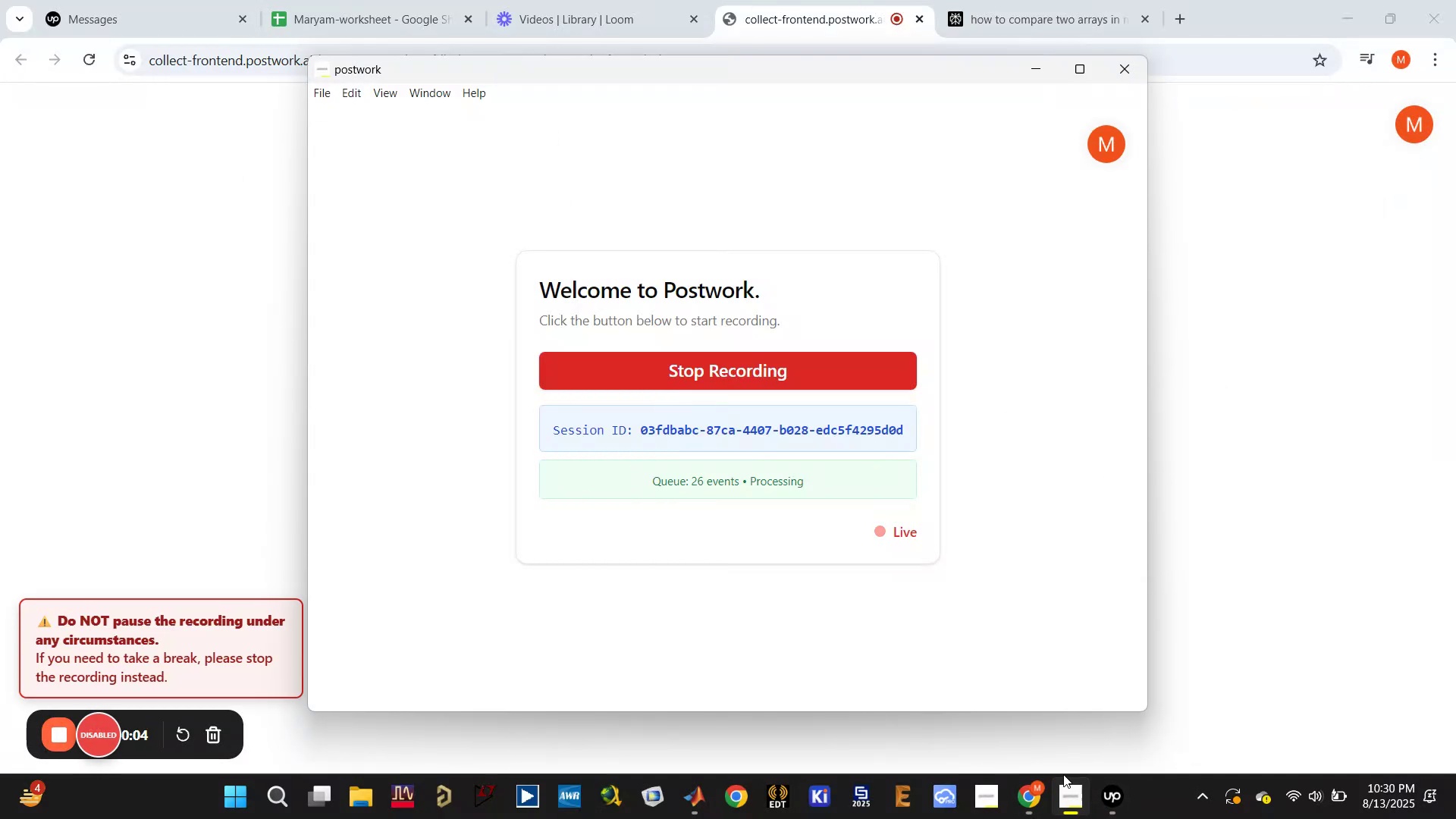 
left_click([830, 0])
 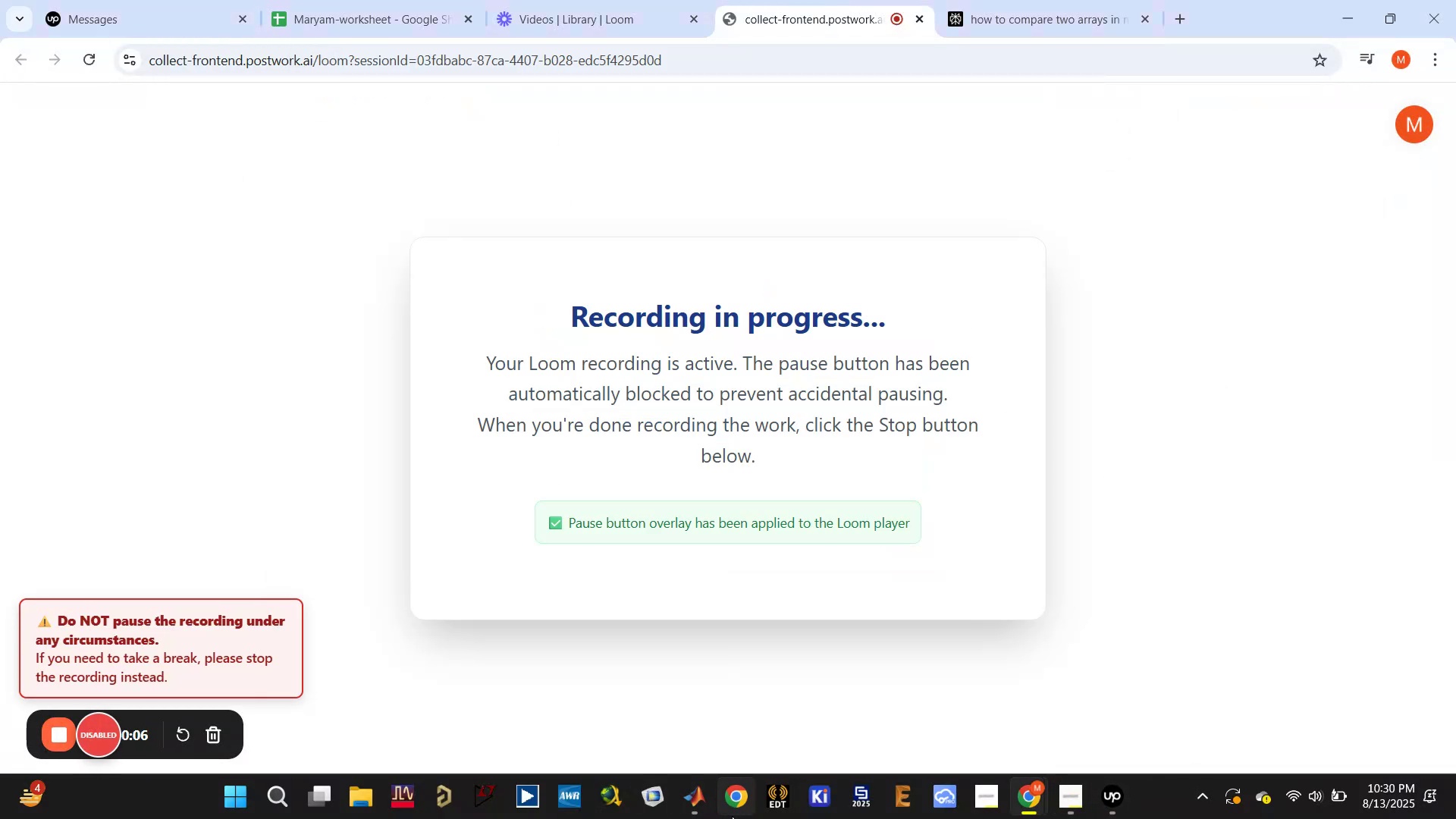 
left_click([695, 810])
 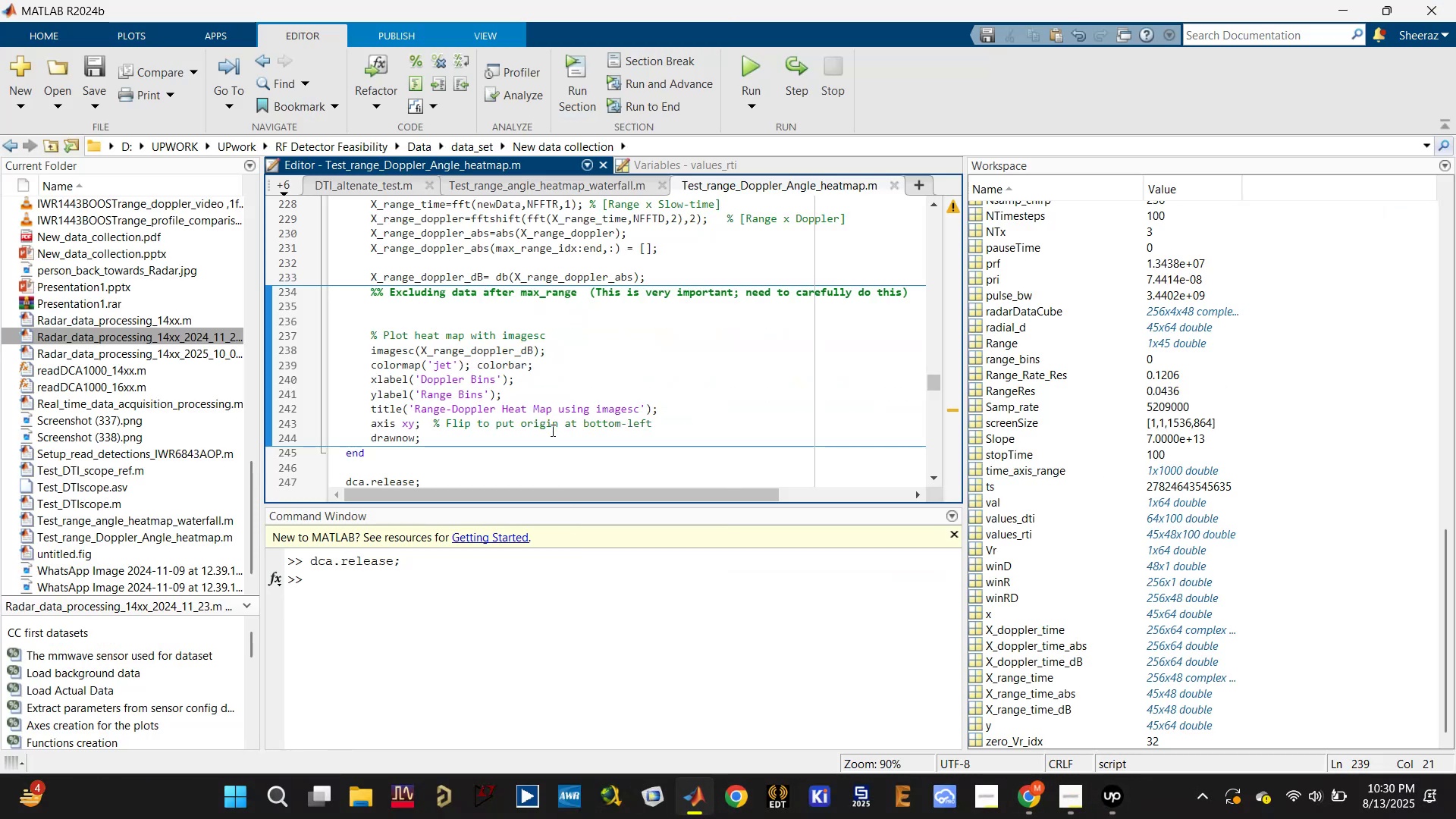 
left_click([614, 356])
 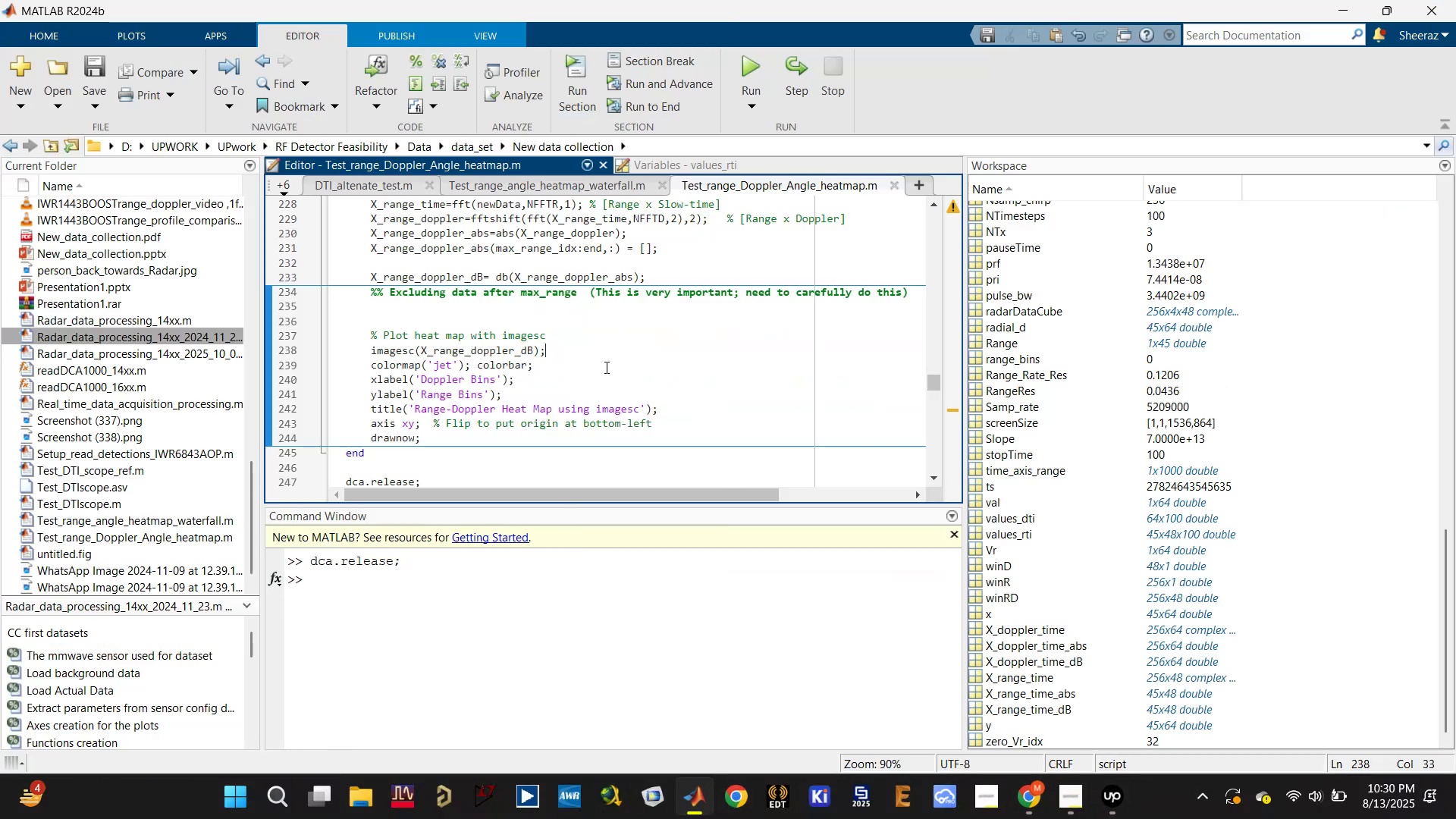 
hold_key(key=ControlLeft, duration=0.67)
 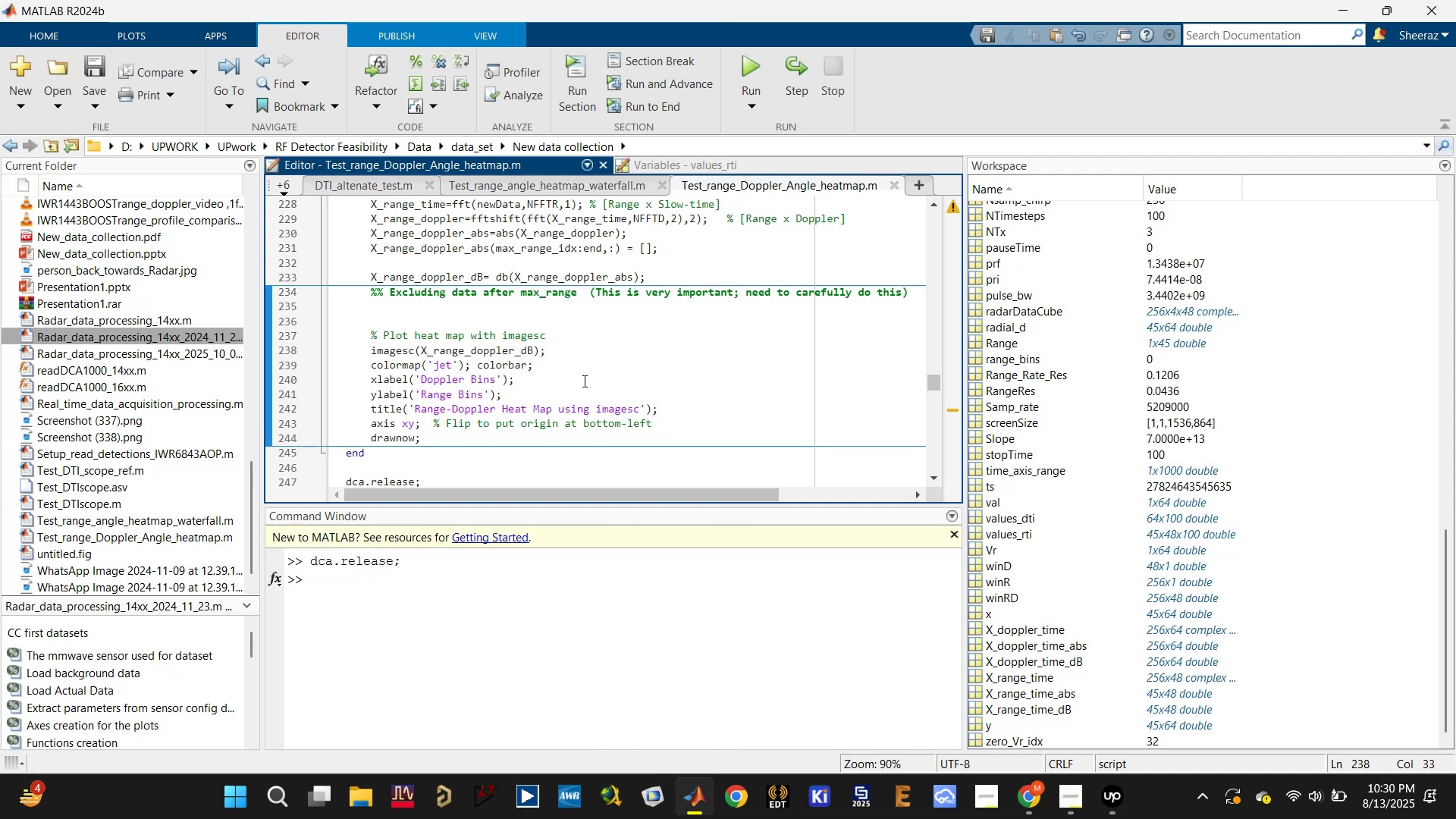 
scroll: coordinate [557, 400], scroll_direction: down, amount: 1.0
 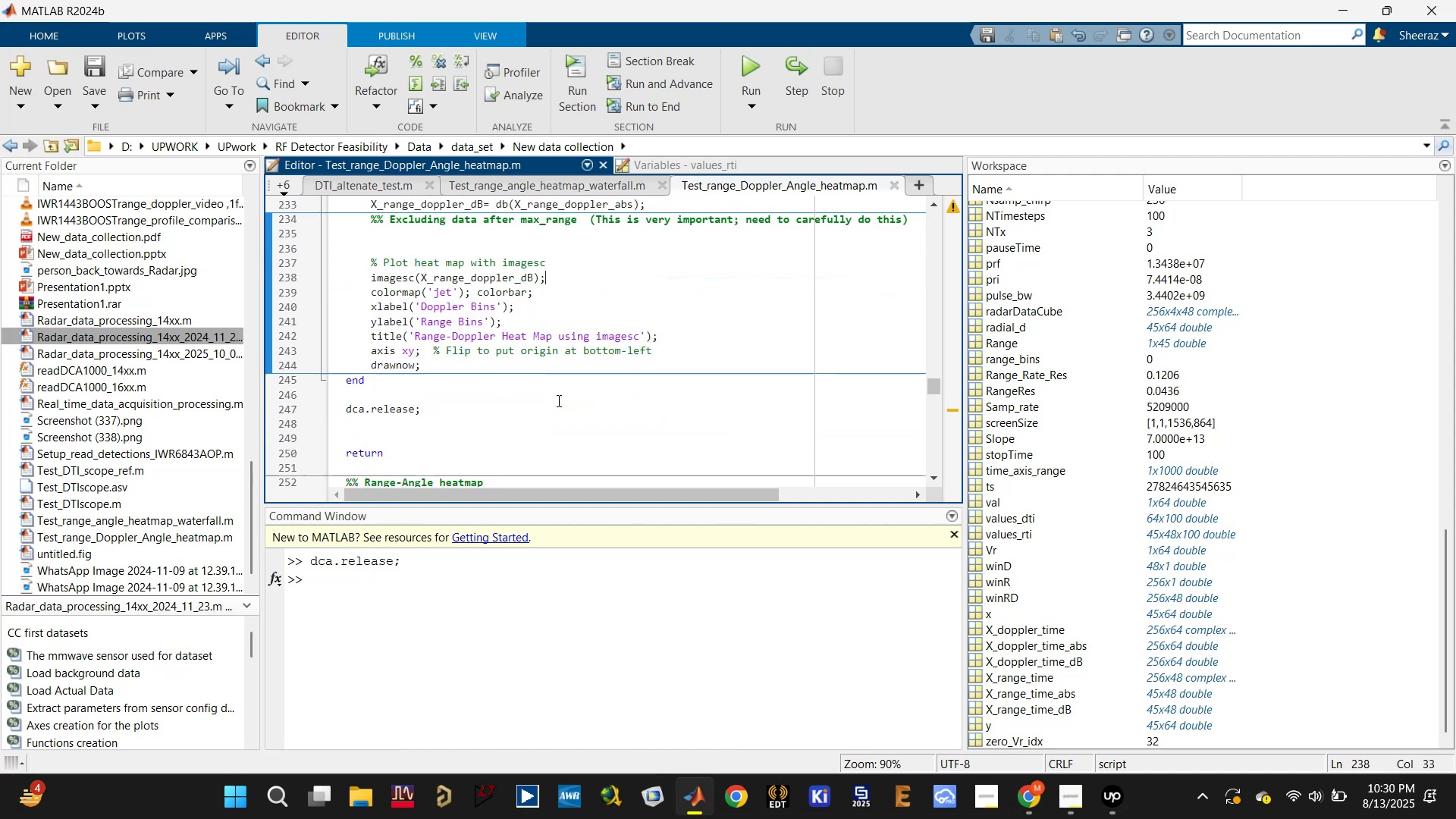 
key(Control+S)
 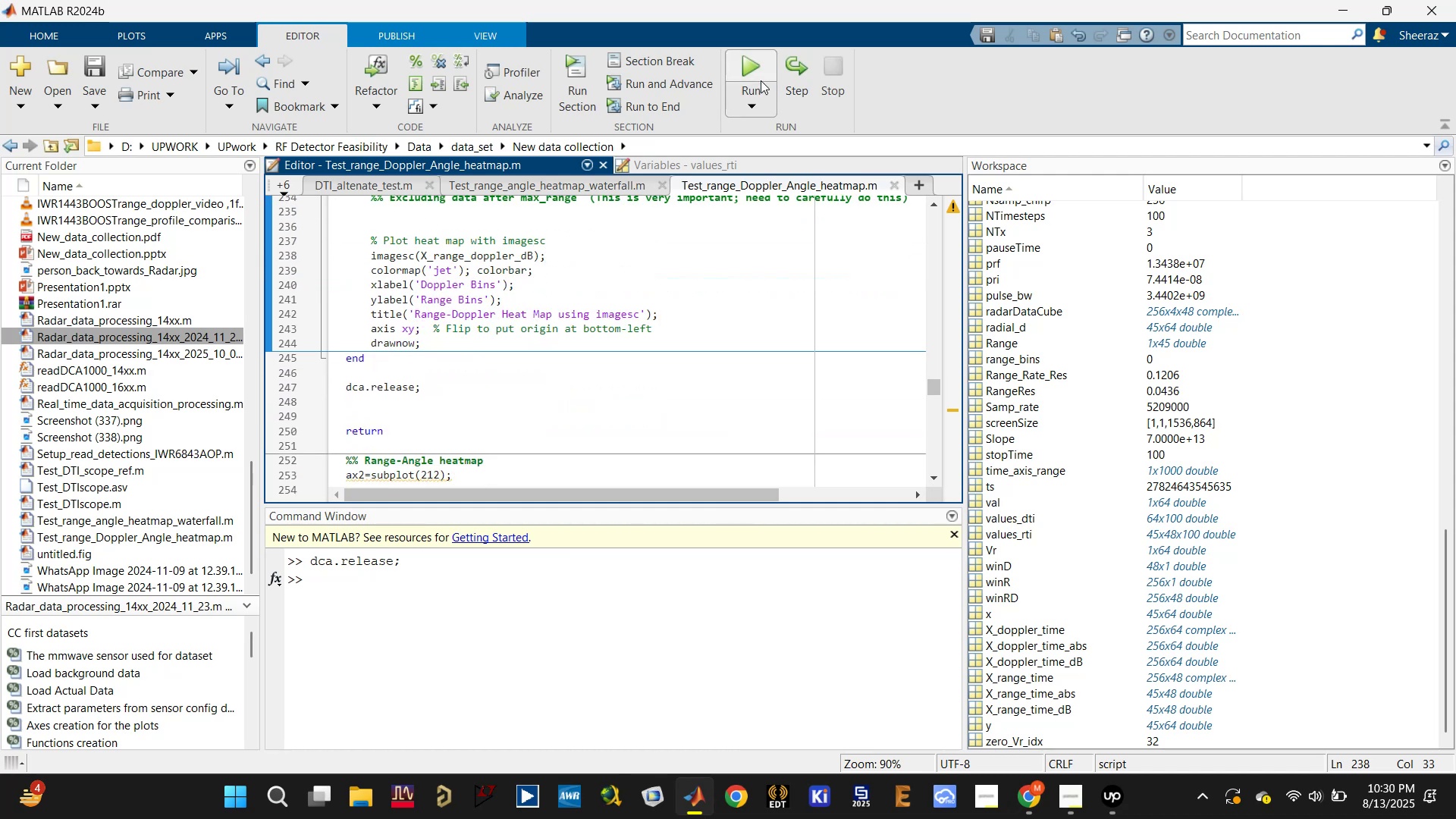 
left_click([756, 62])
 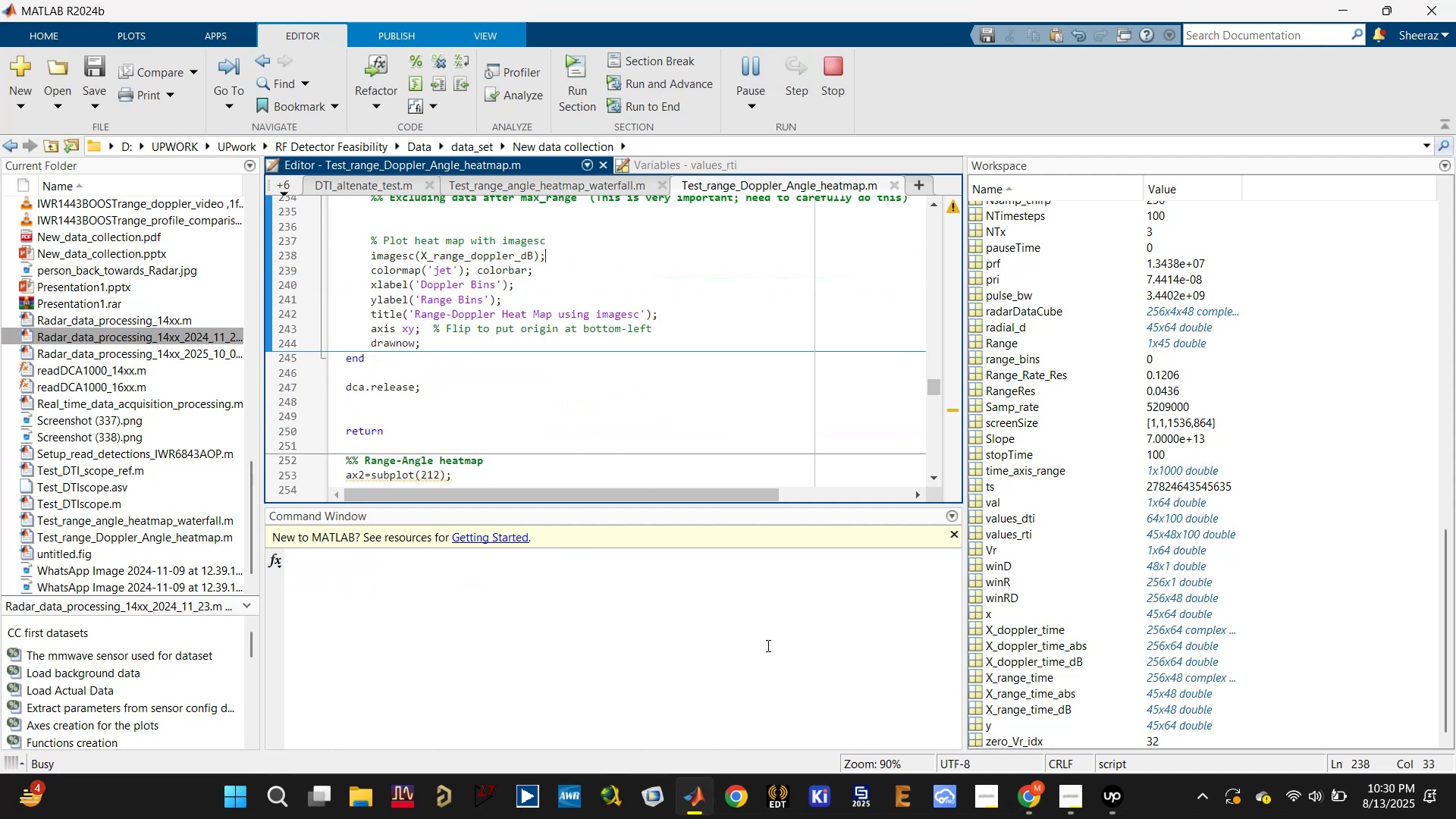 
wait(6.94)
 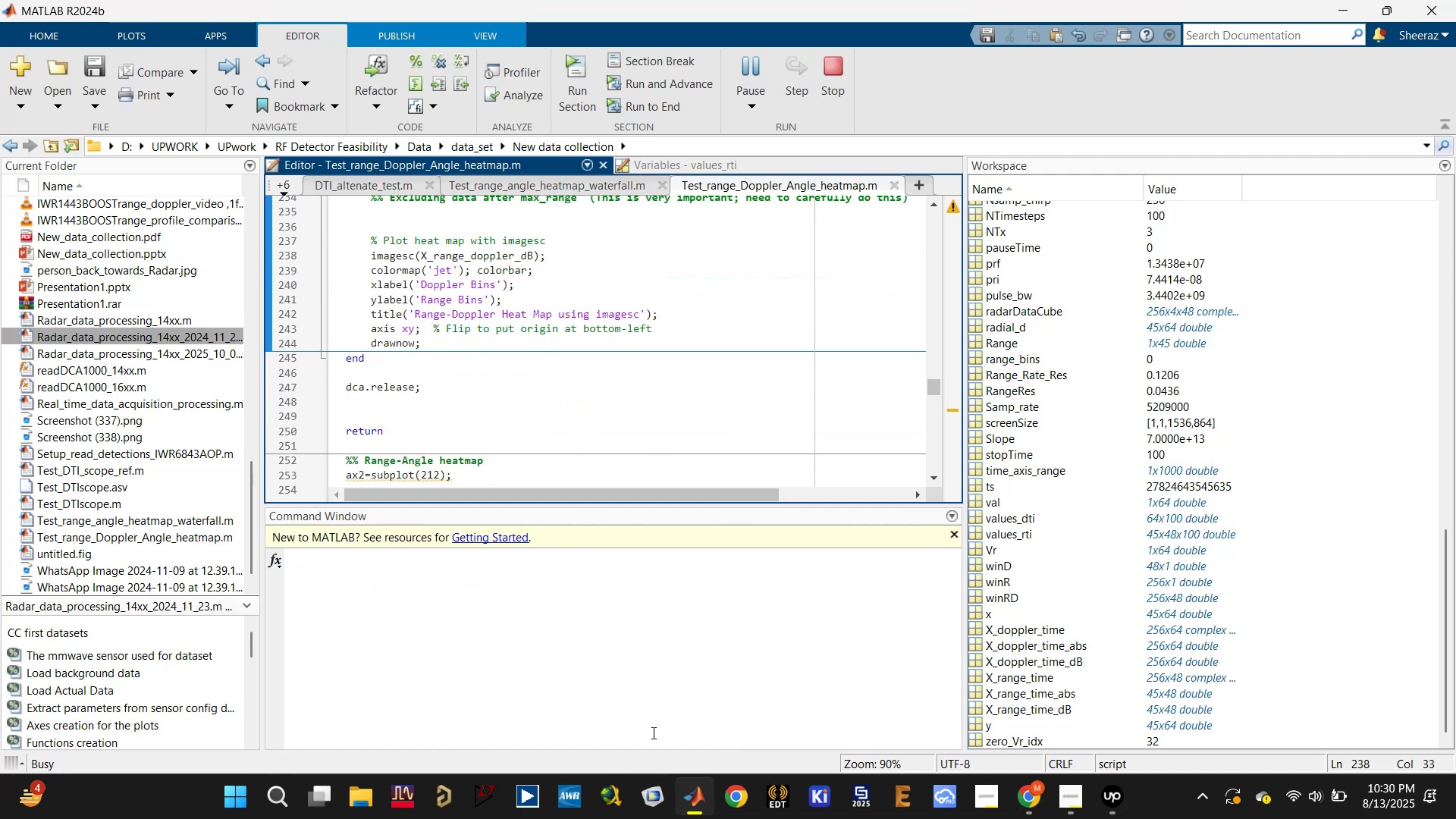 
left_click([1072, 804])
 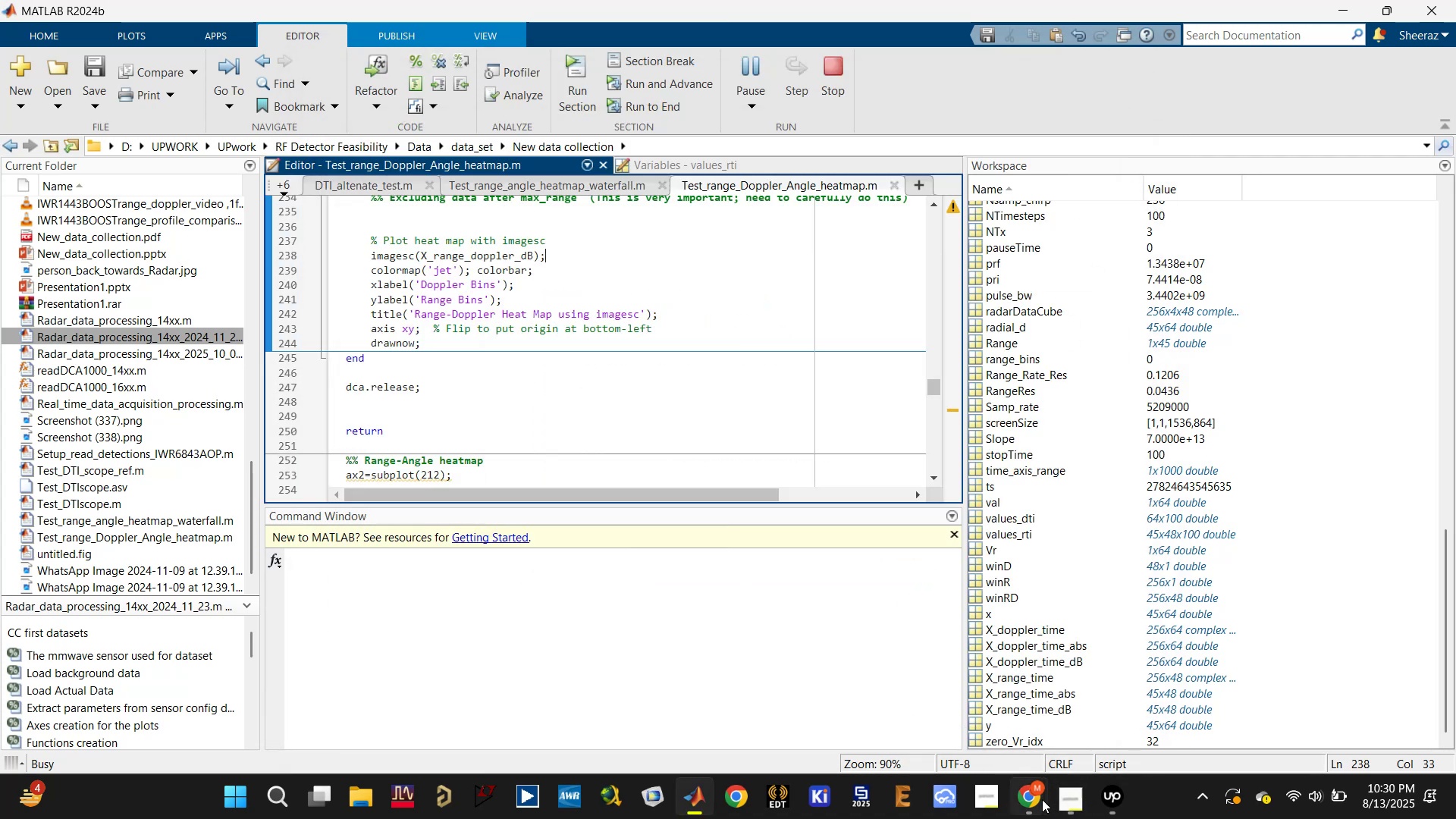 
left_click([1125, 804])
 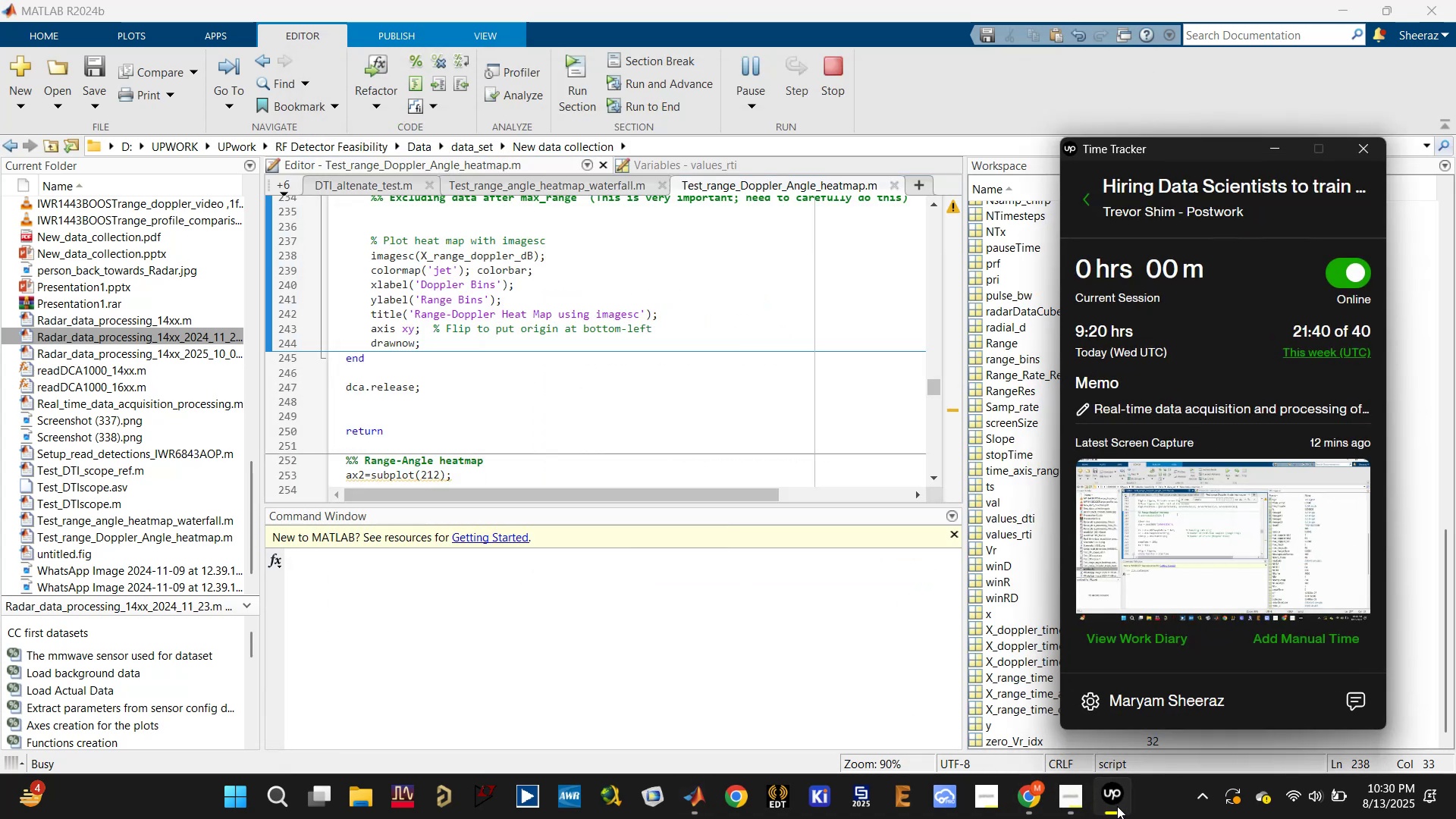 
left_click([1116, 806])
 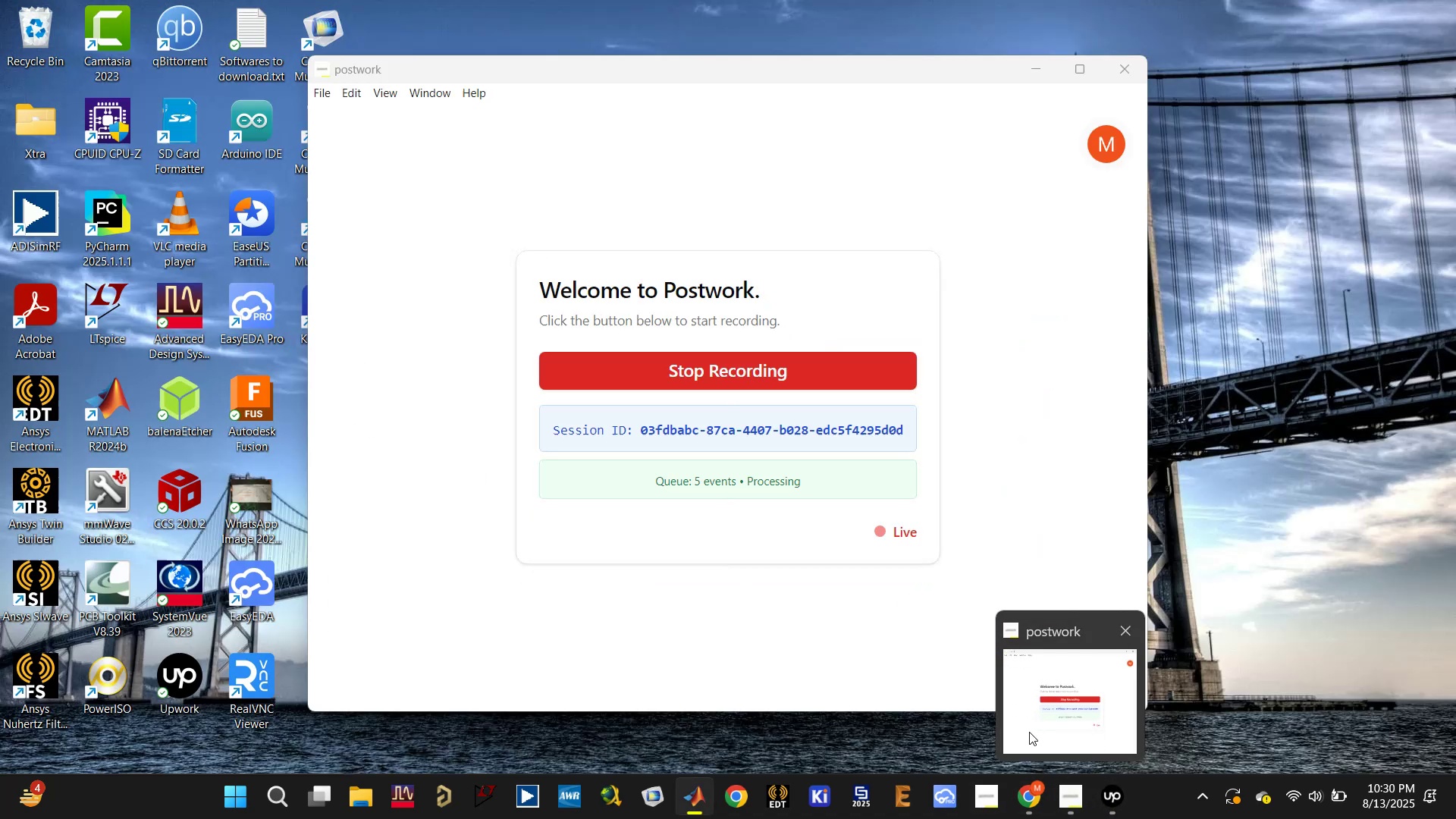 
left_click([1029, 732])
 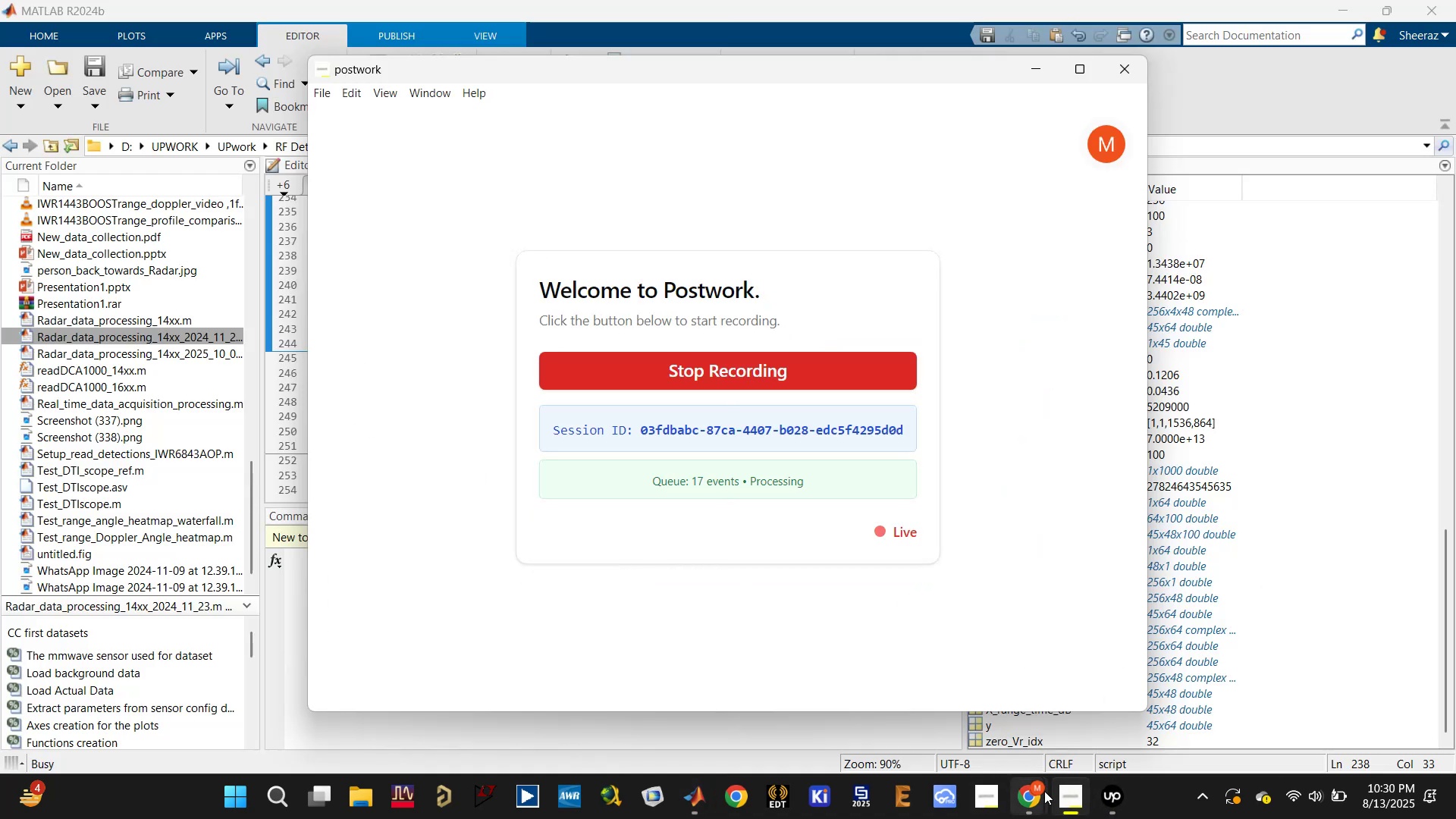 
left_click([1028, 797])
 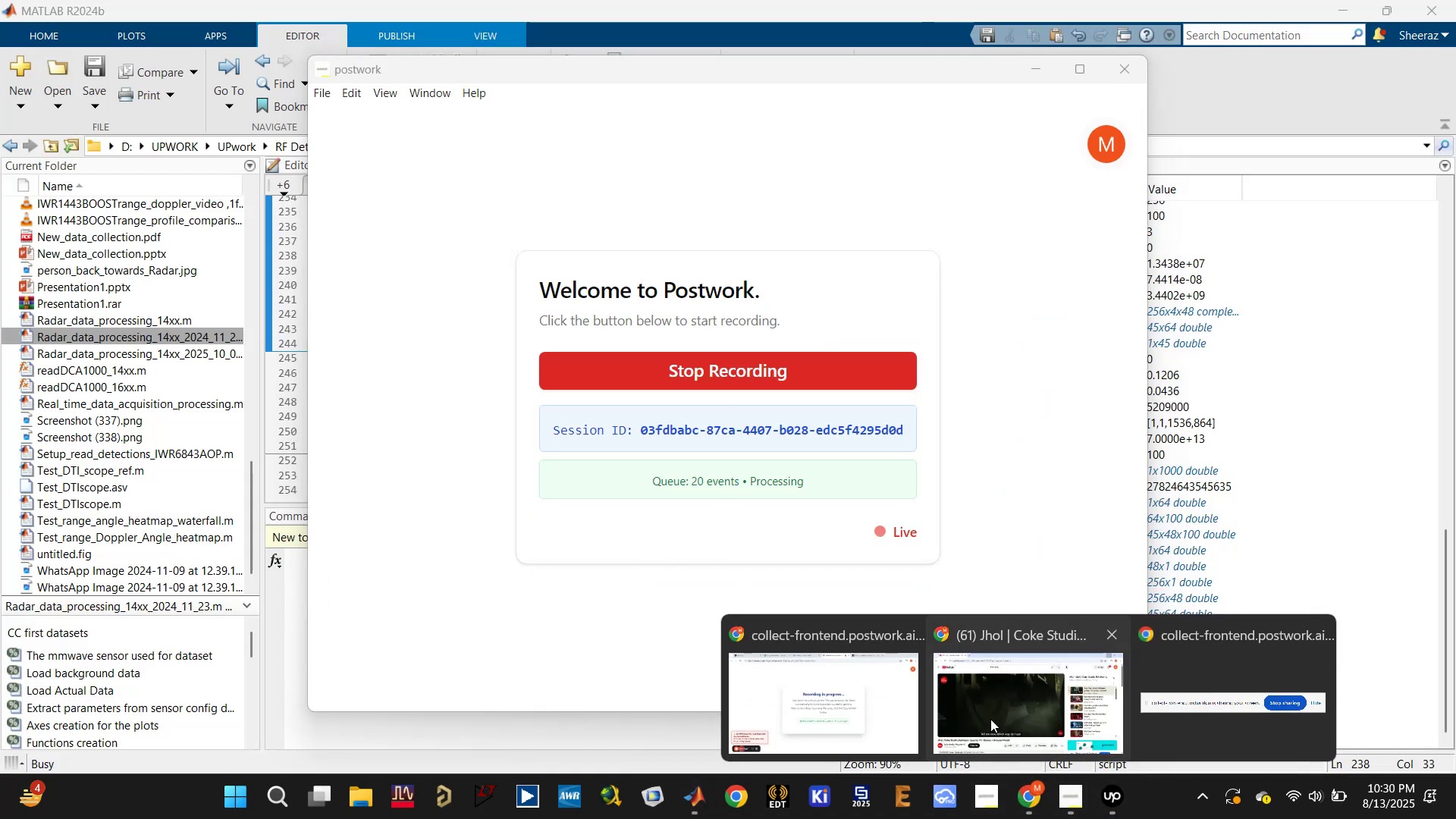 
left_click([883, 711])
 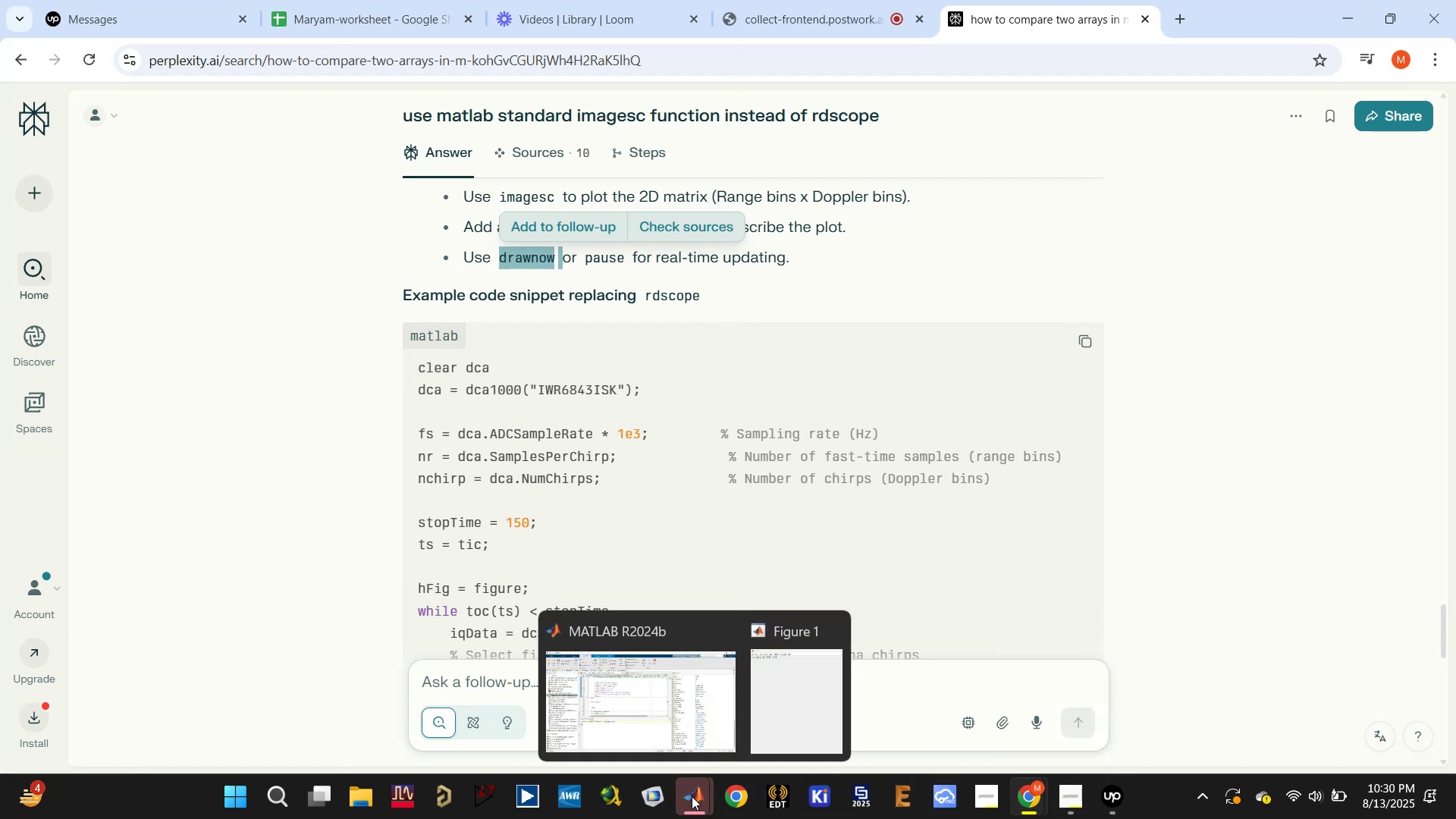 
wait(6.48)
 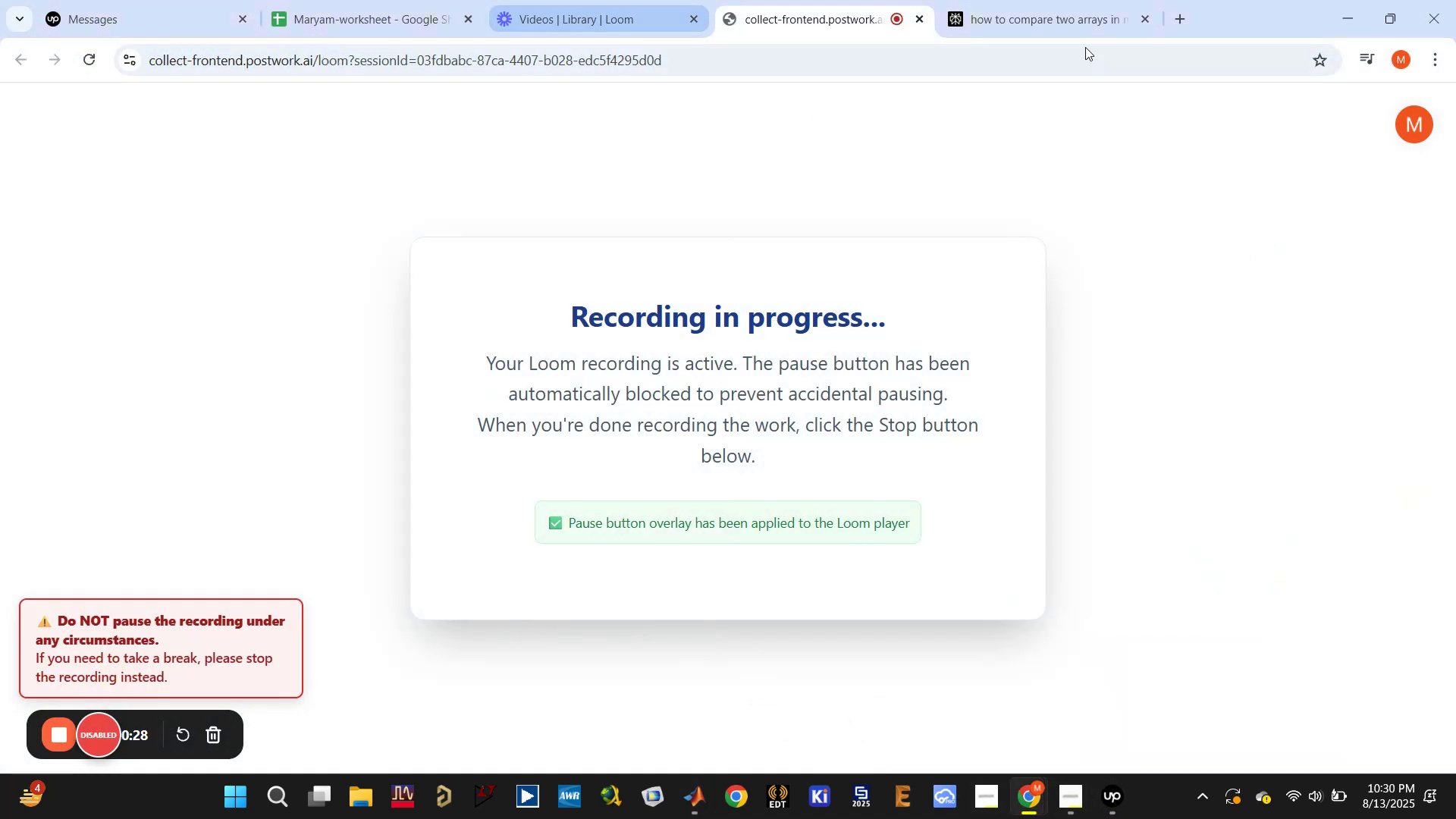 
left_click([660, 692])
 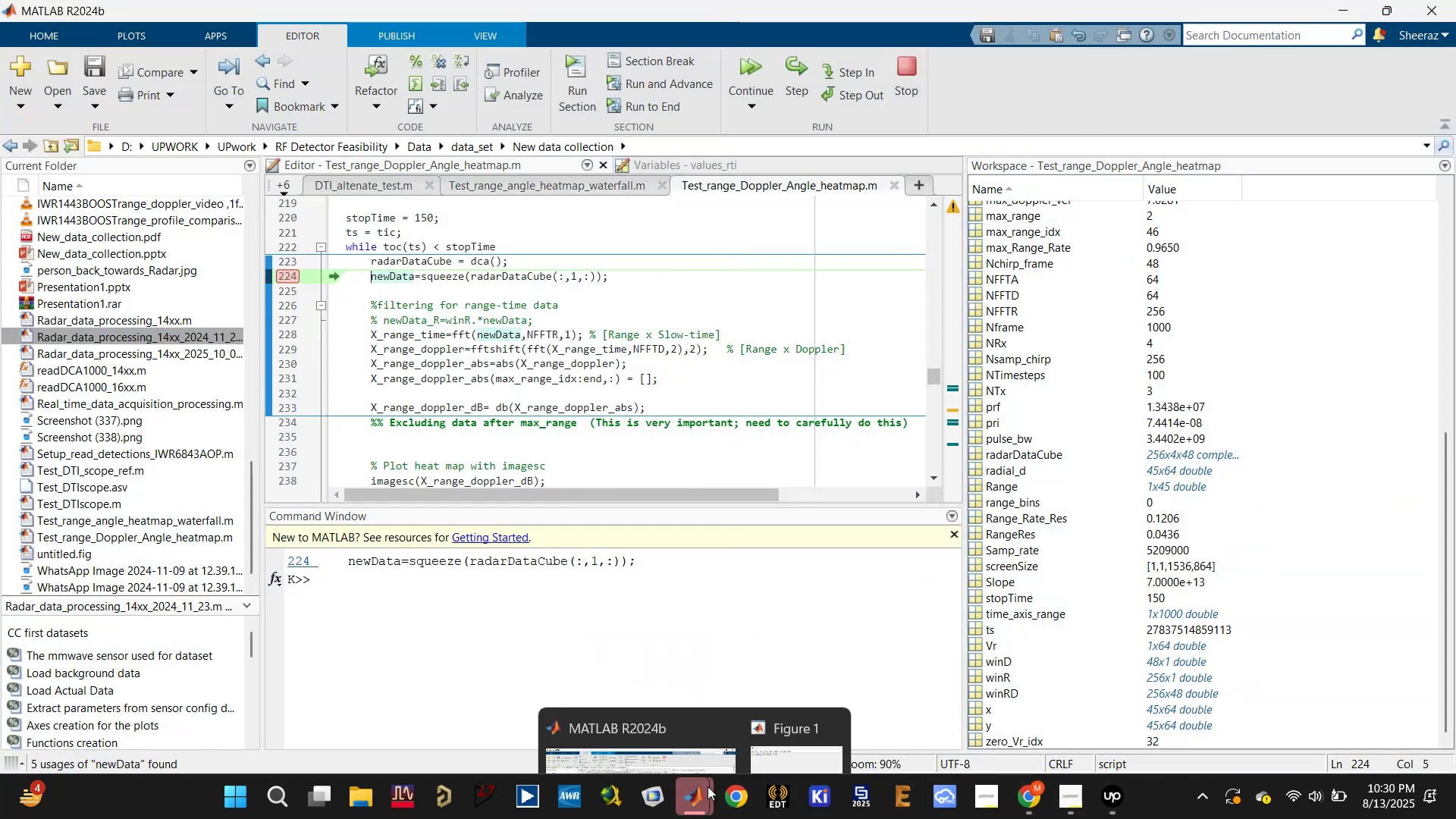 
left_click([829, 700])
 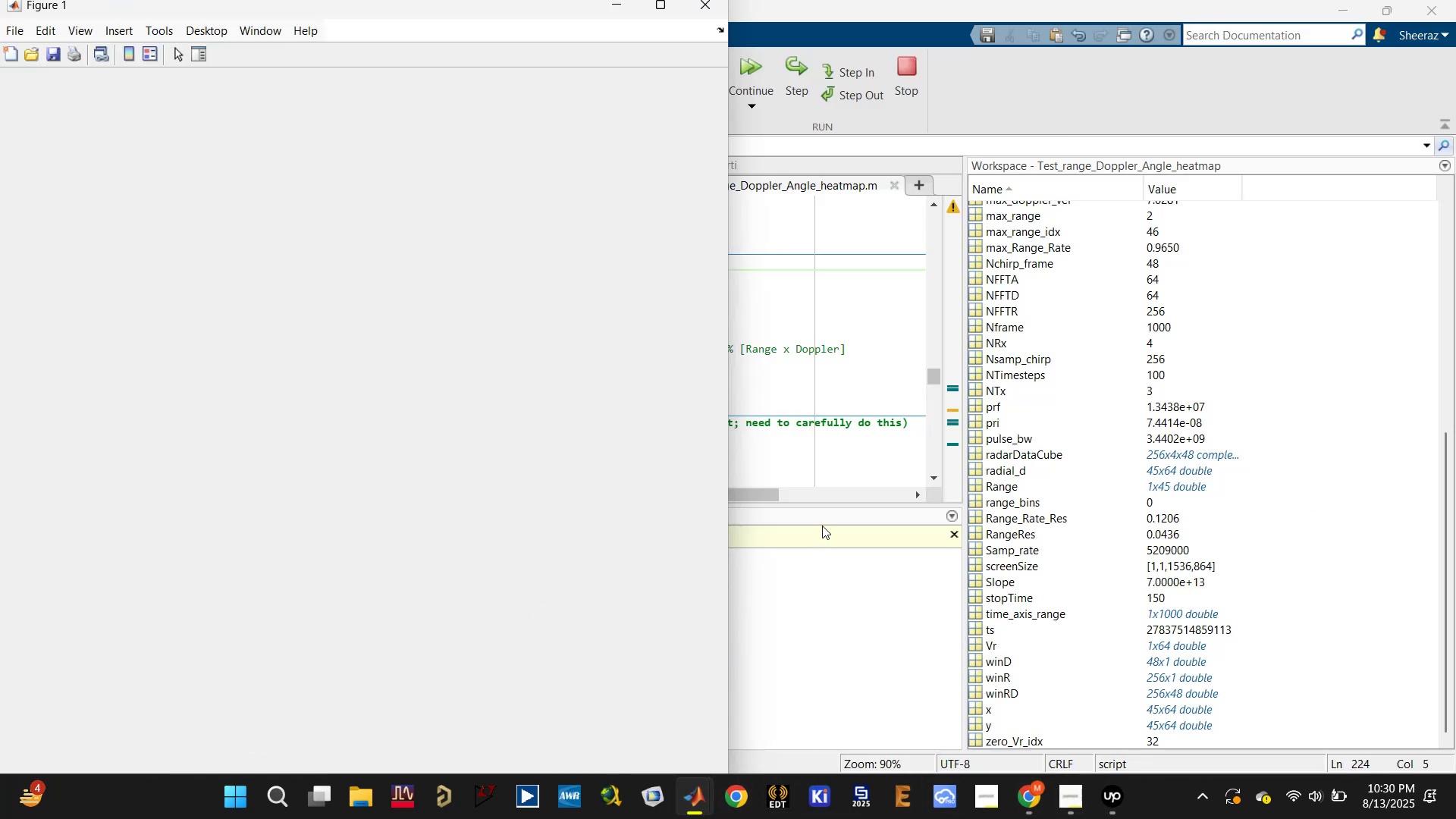 
left_click([790, 474])
 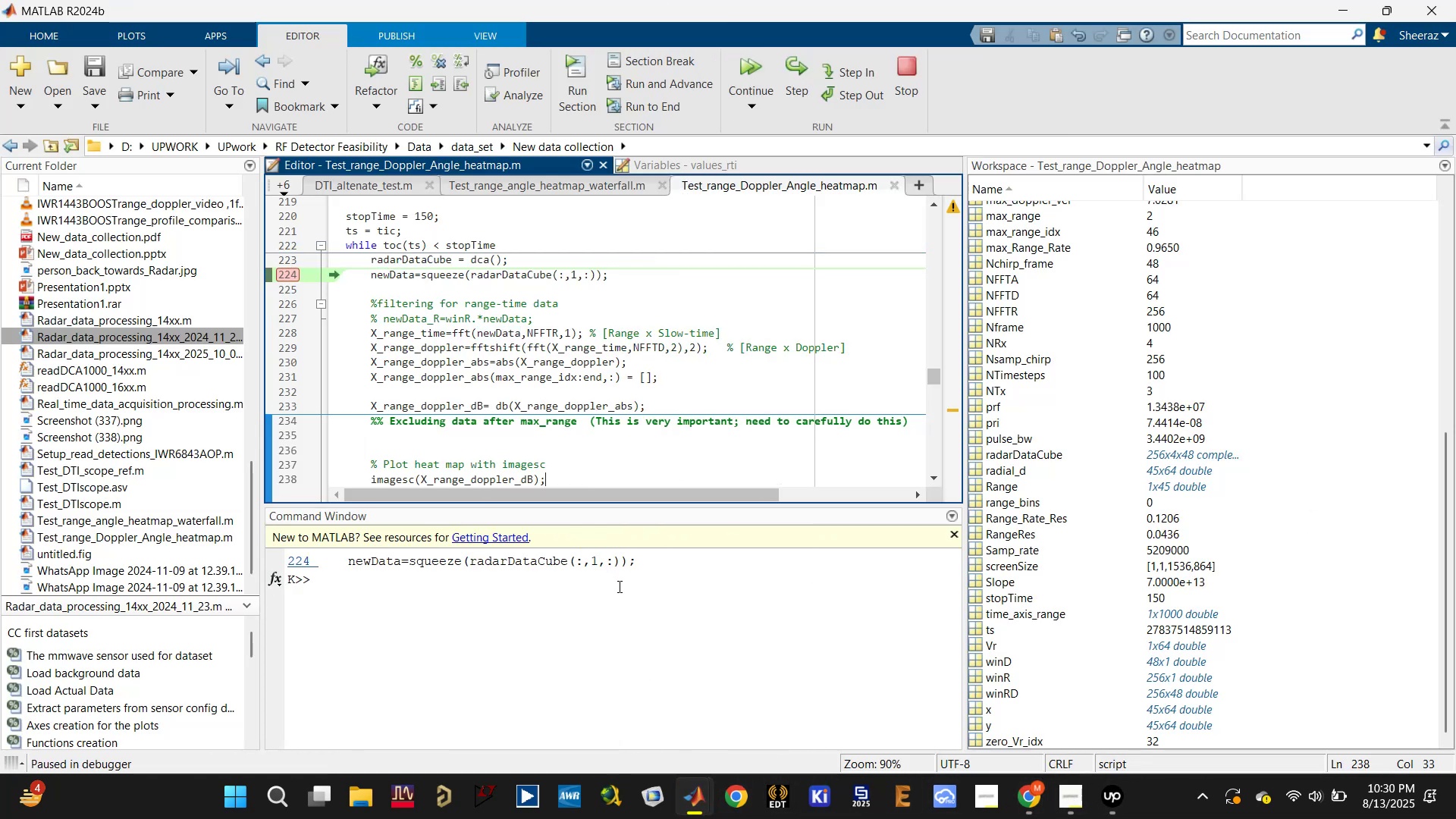 
scroll: coordinate [610, 594], scroll_direction: up, amount: 2.0
 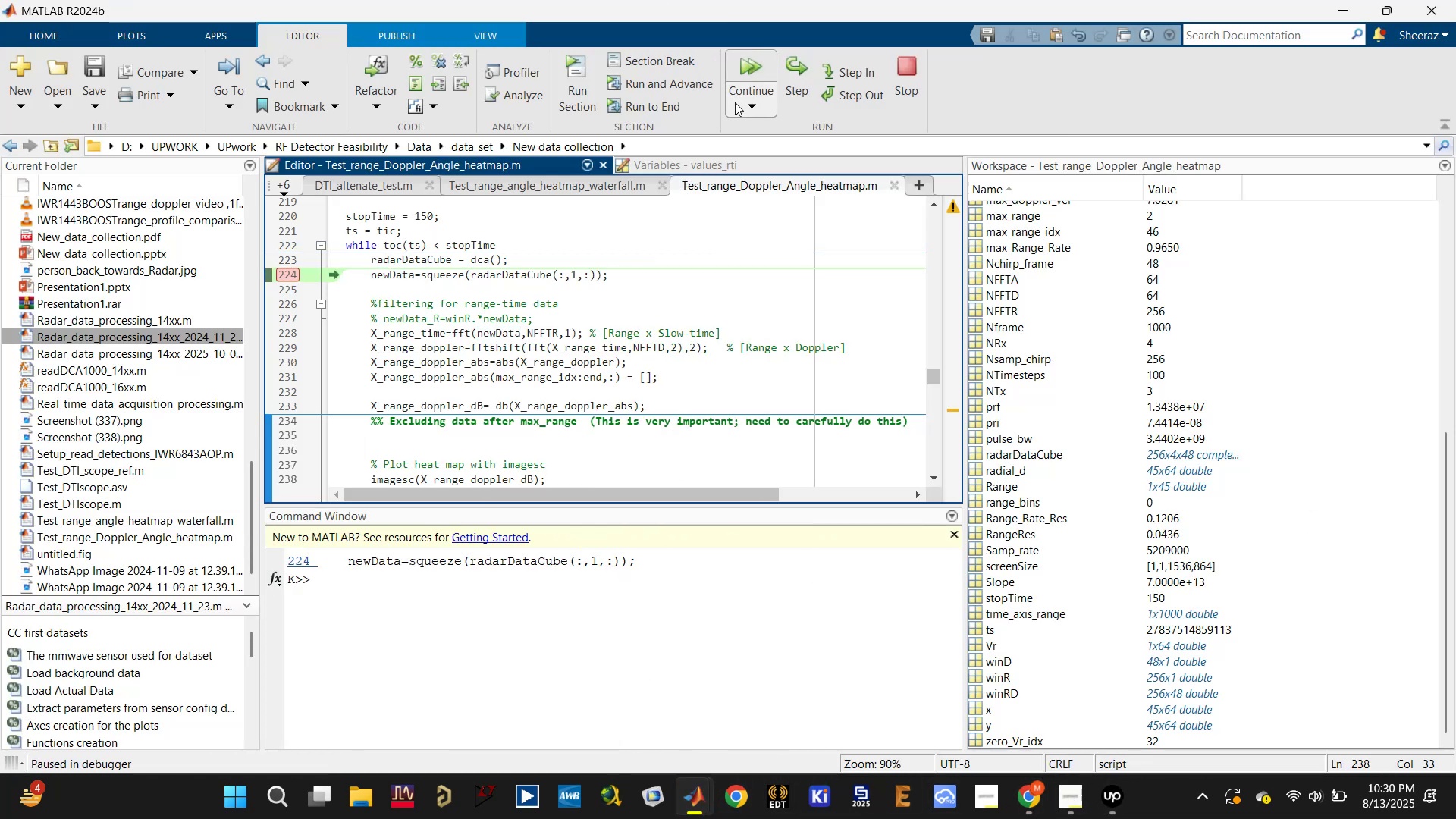 
left_click([748, 65])
 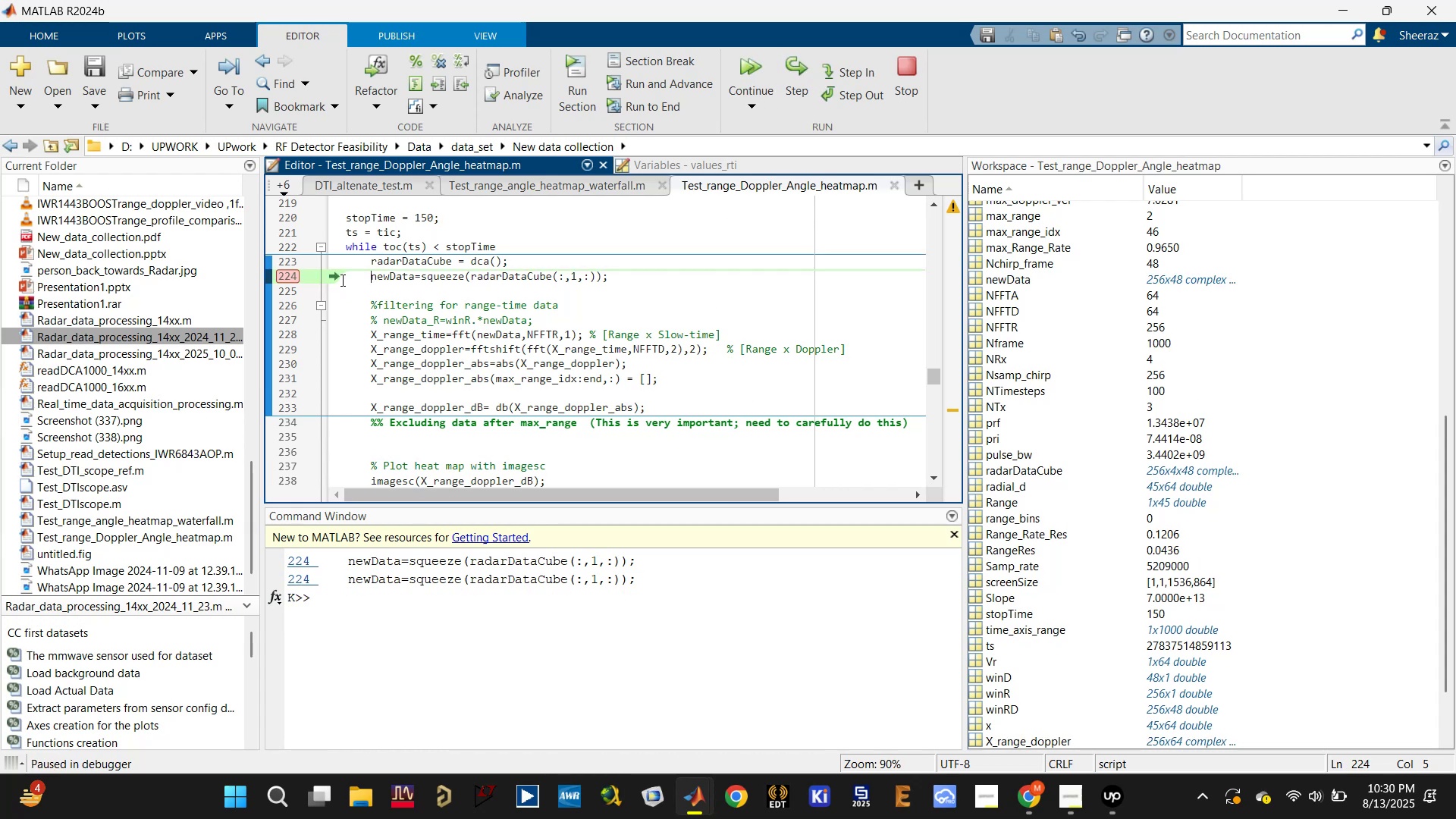 
left_click([292, 278])
 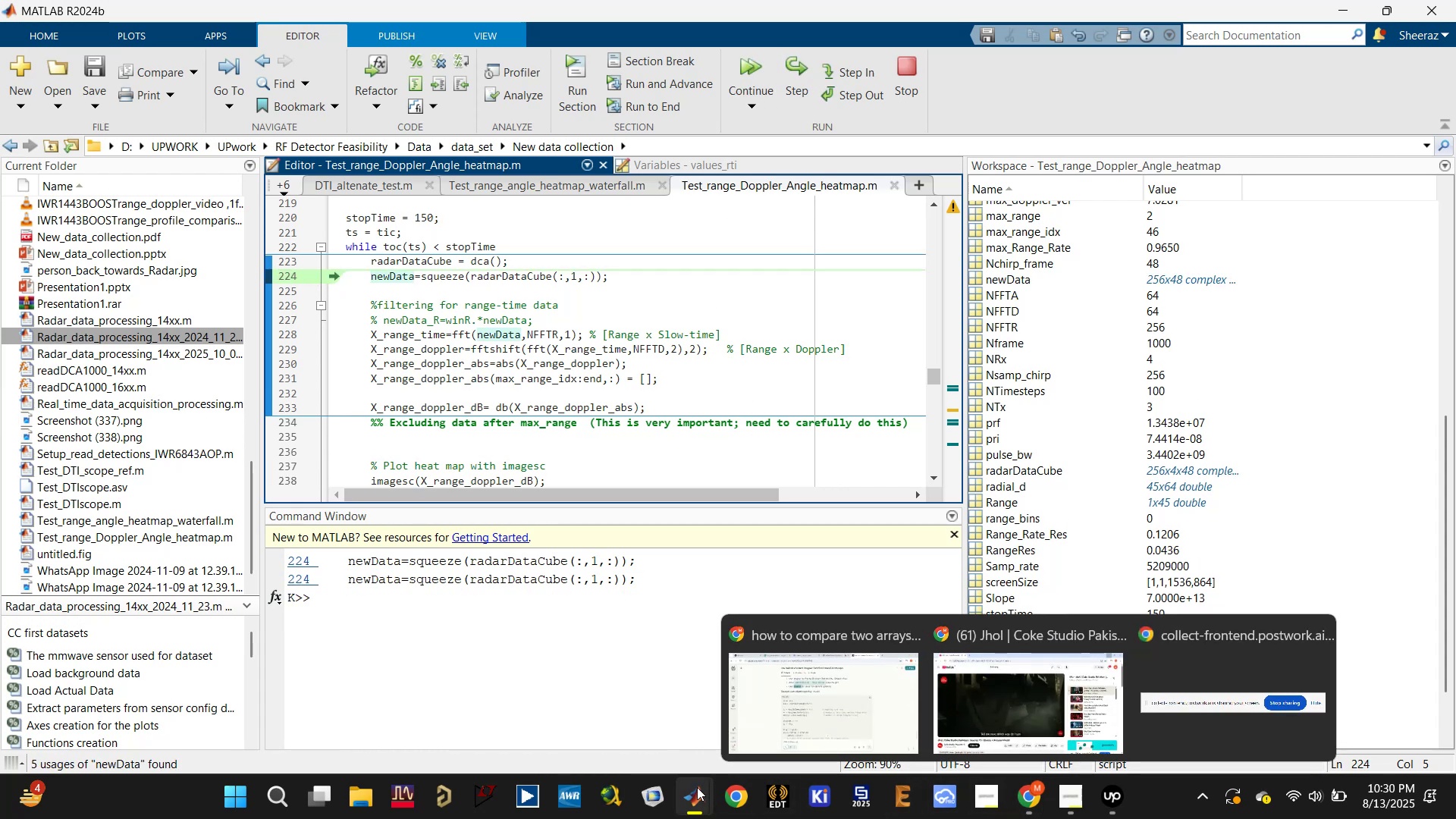 
left_click([776, 697])
 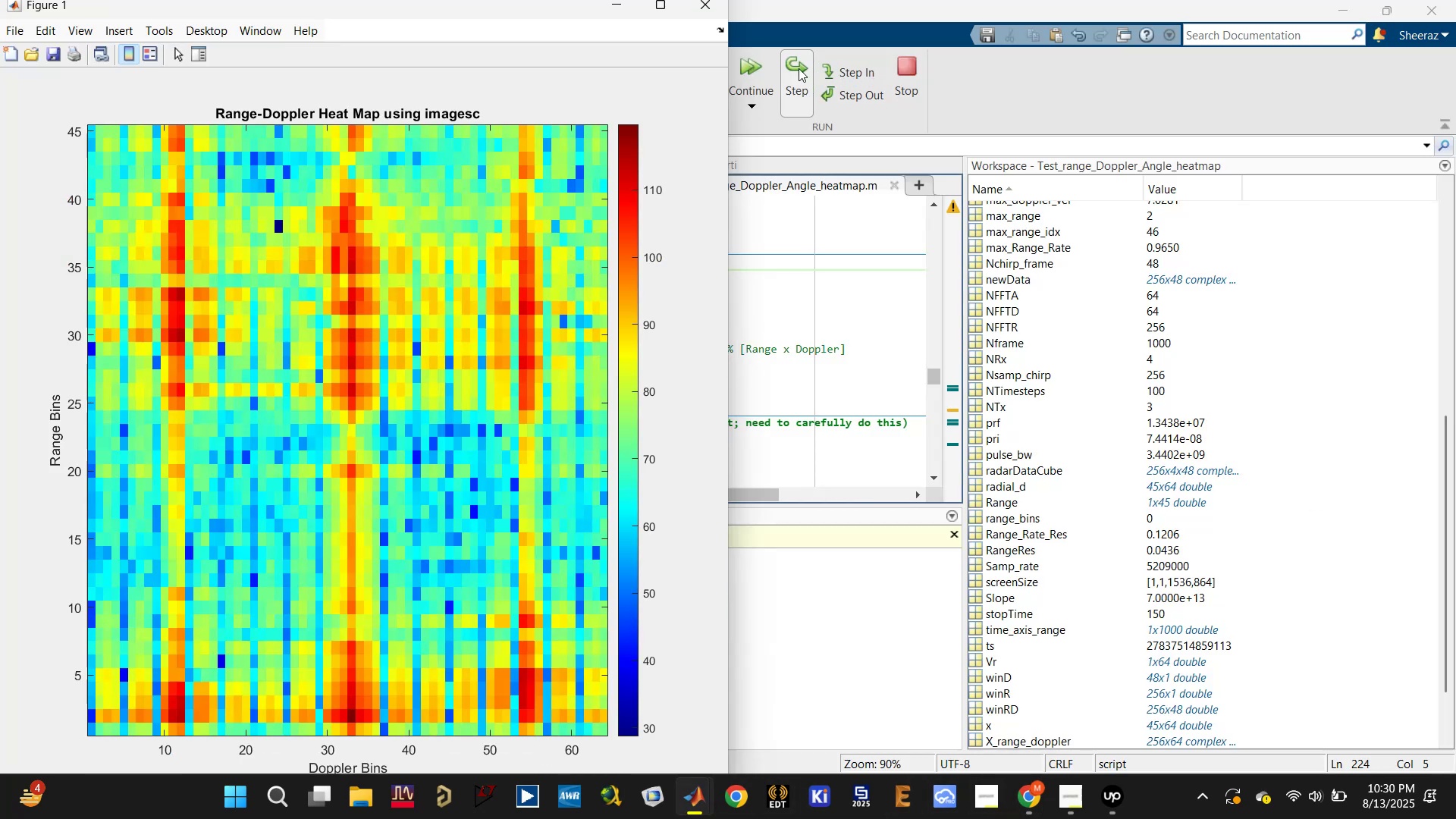 
left_click([758, 66])
 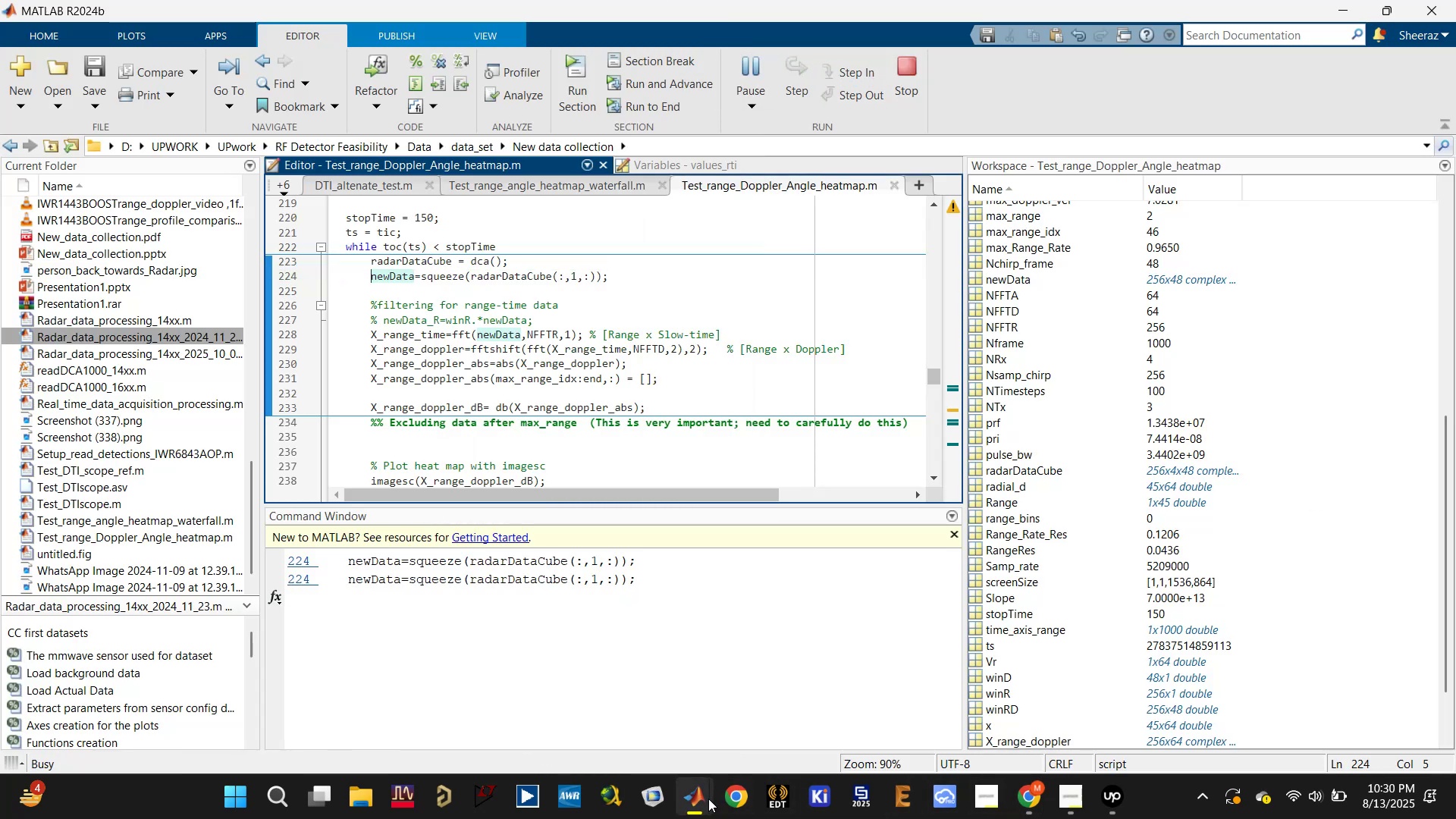 
left_click([789, 689])
 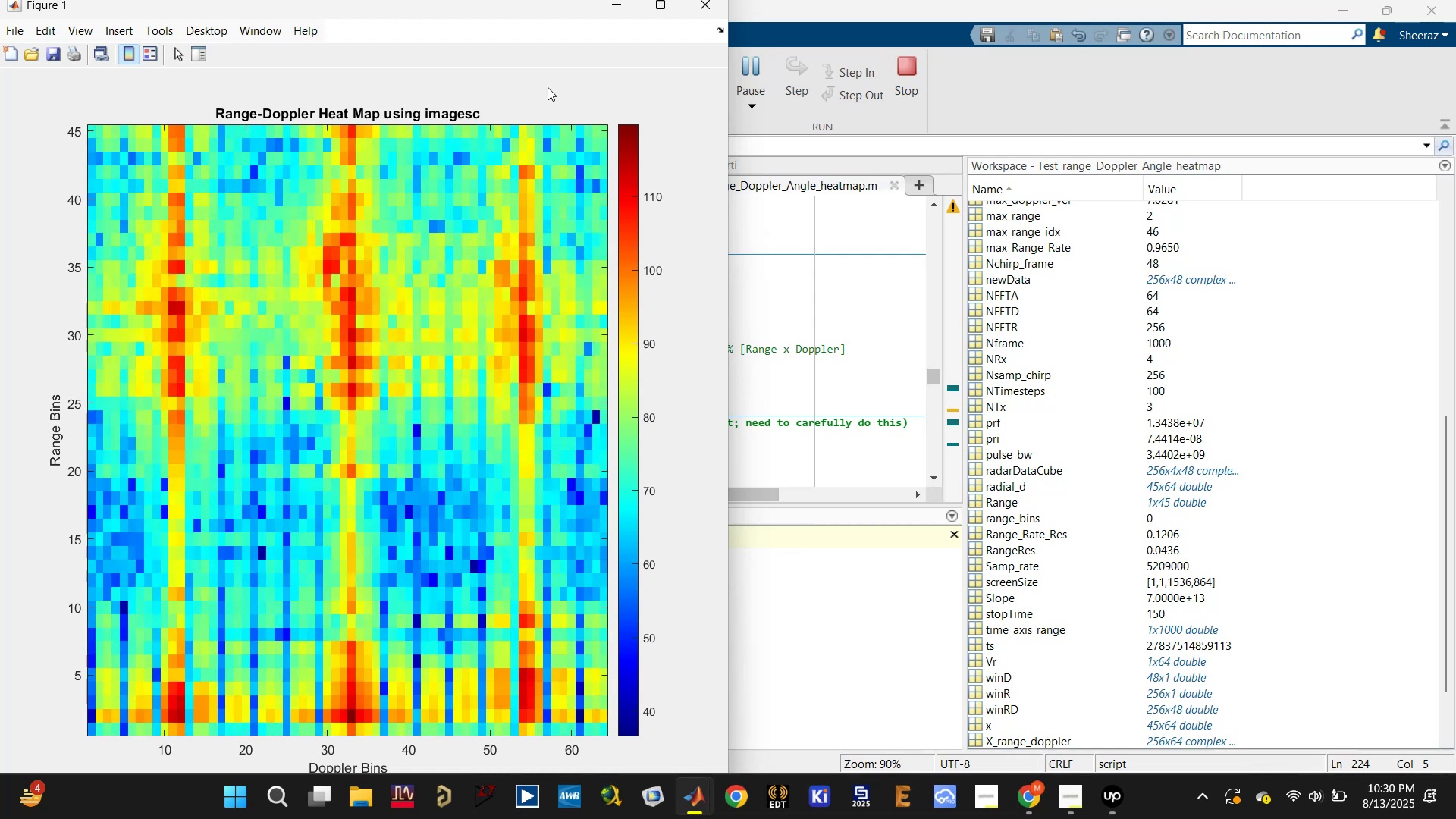 
left_click_drag(start_coordinate=[528, 23], to_coordinate=[917, 67])
 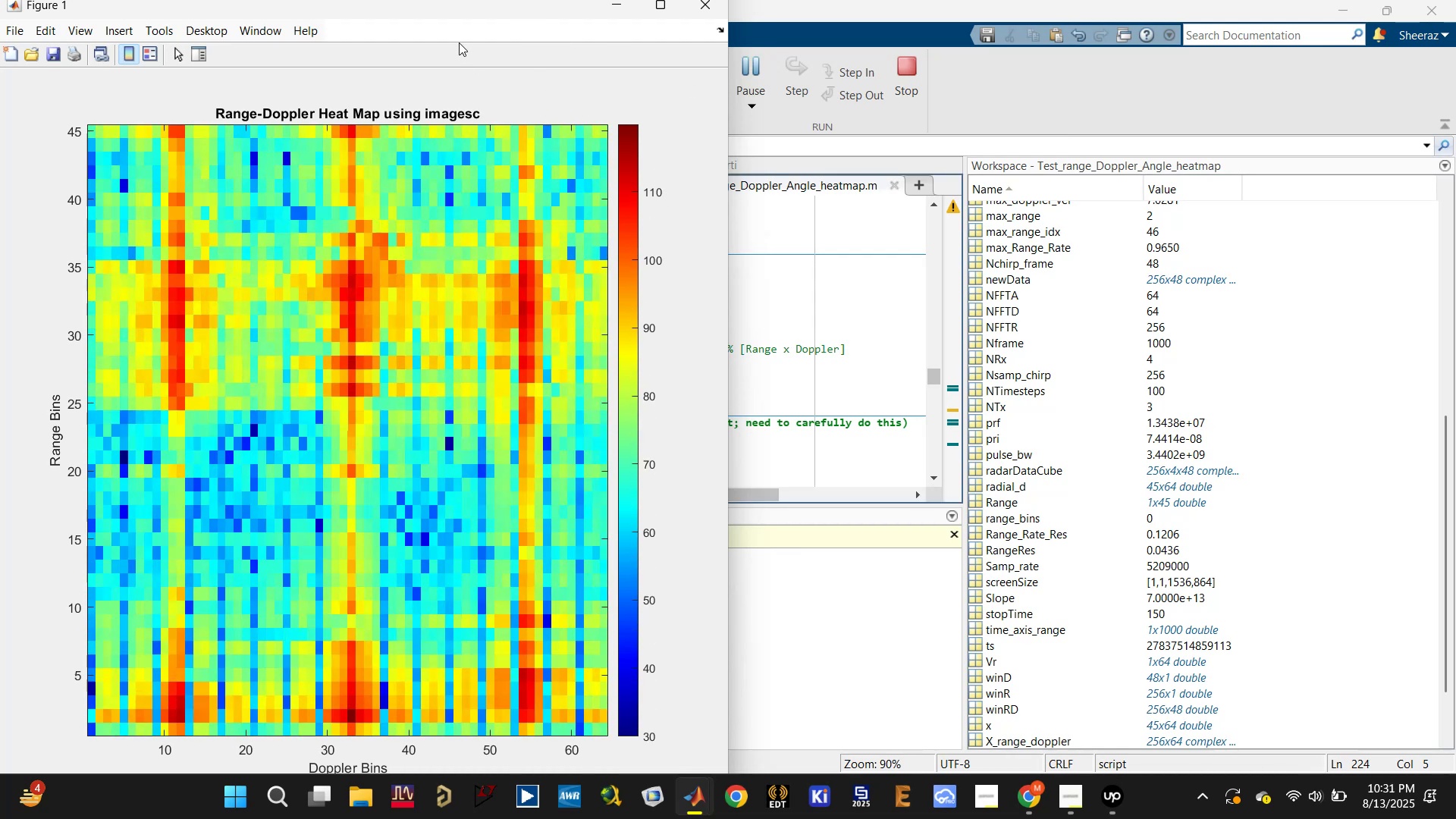 
left_click_drag(start_coordinate=[469, 21], to_coordinate=[479, 33])
 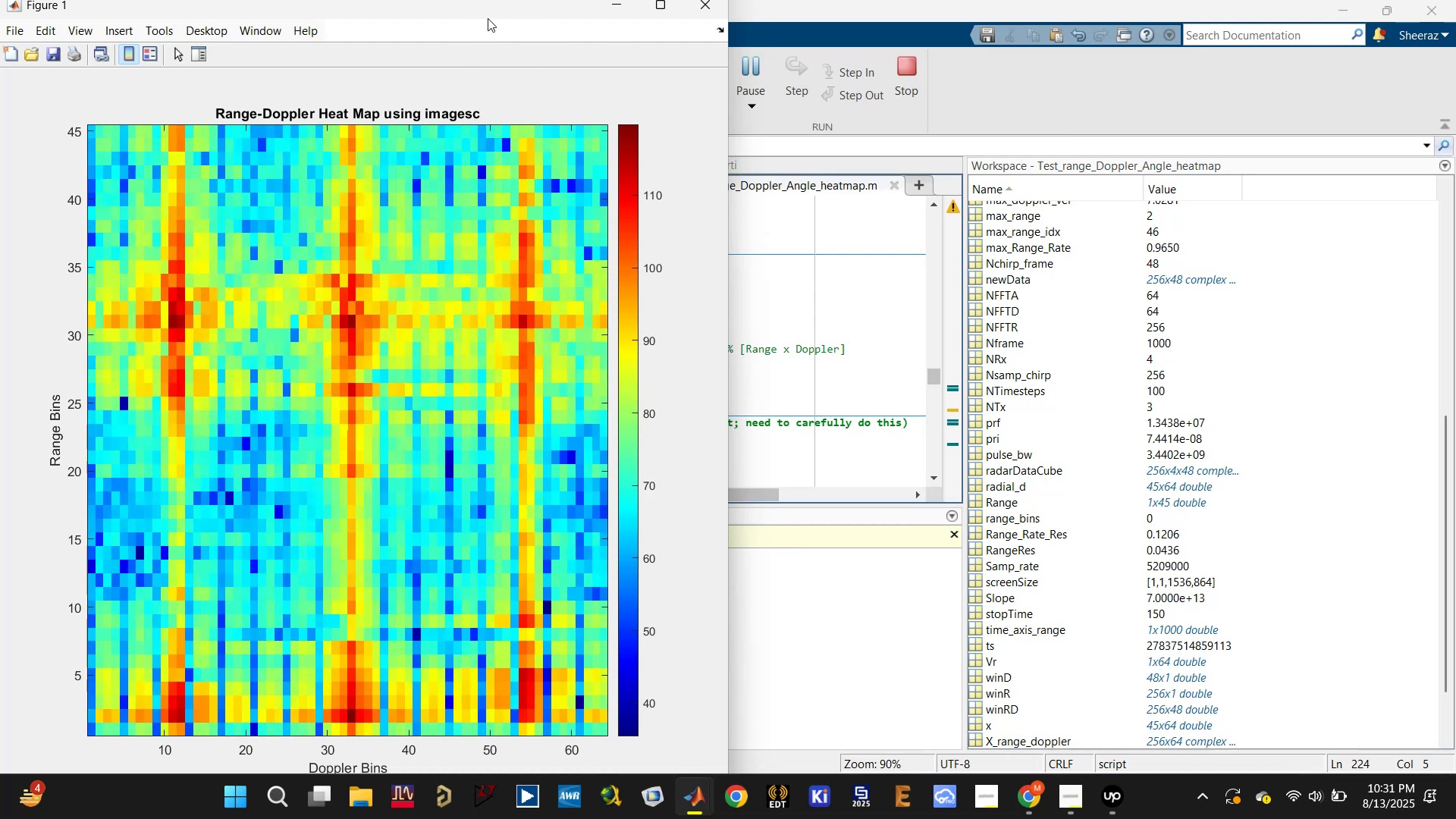 
left_click_drag(start_coordinate=[488, 11], to_coordinate=[482, 34])
 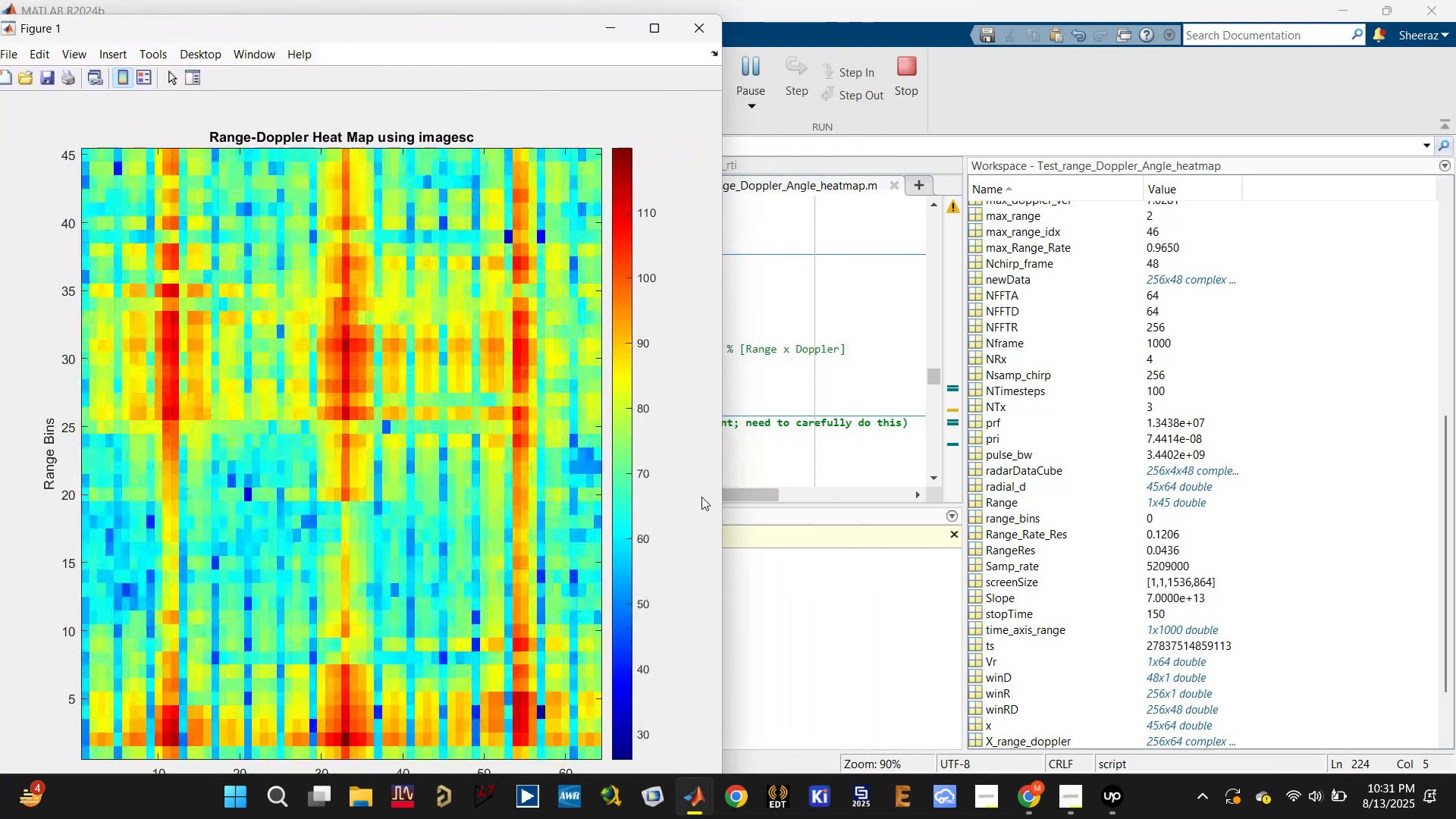 
wait(6.99)
 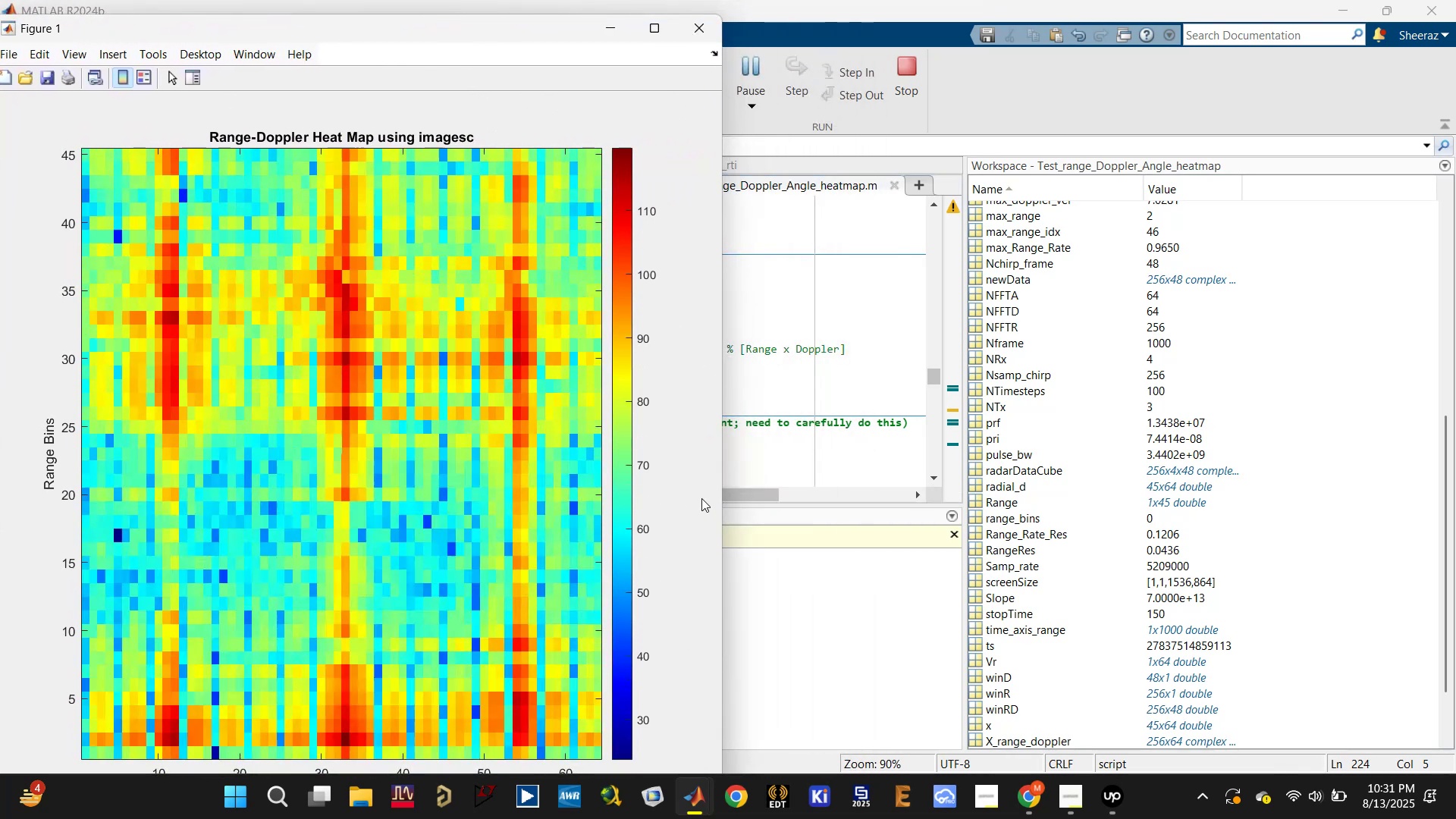 
scroll: coordinate [570, 642], scroll_direction: down, amount: 1.0
 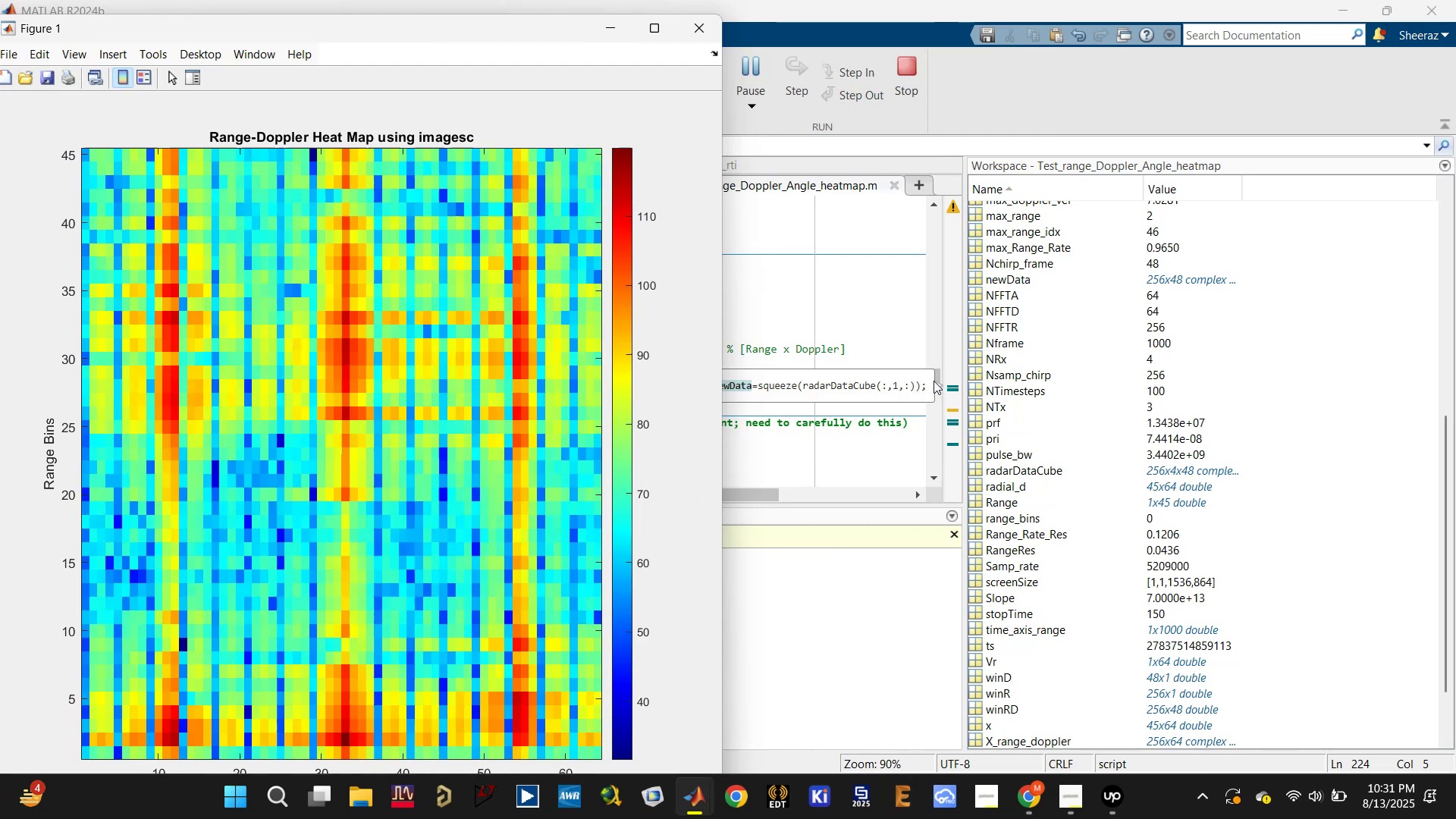 
left_click([937, 377])
 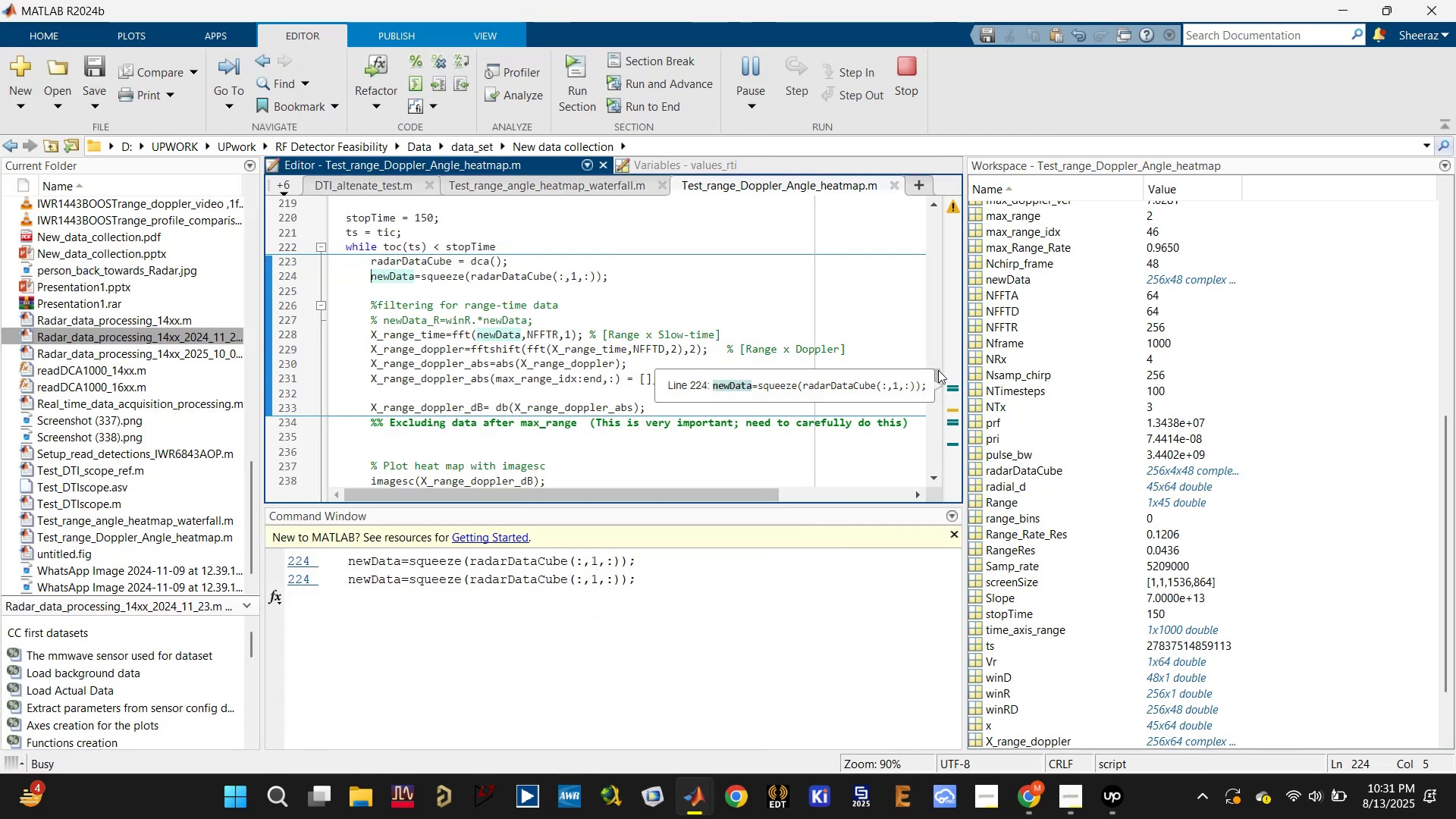 
left_click([939, 349])
 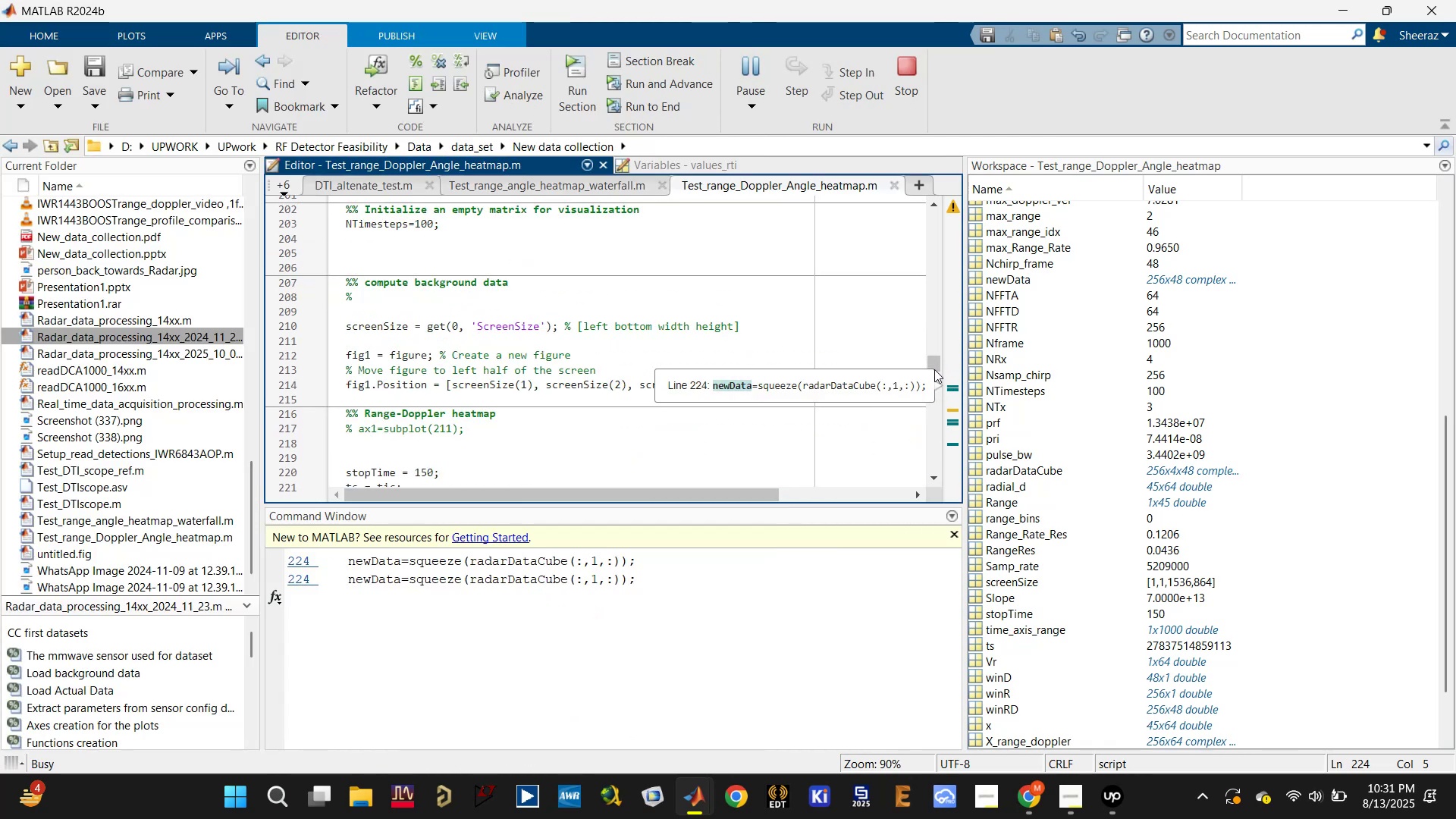 
left_click_drag(start_coordinate=[933, 362], to_coordinate=[930, 193])
 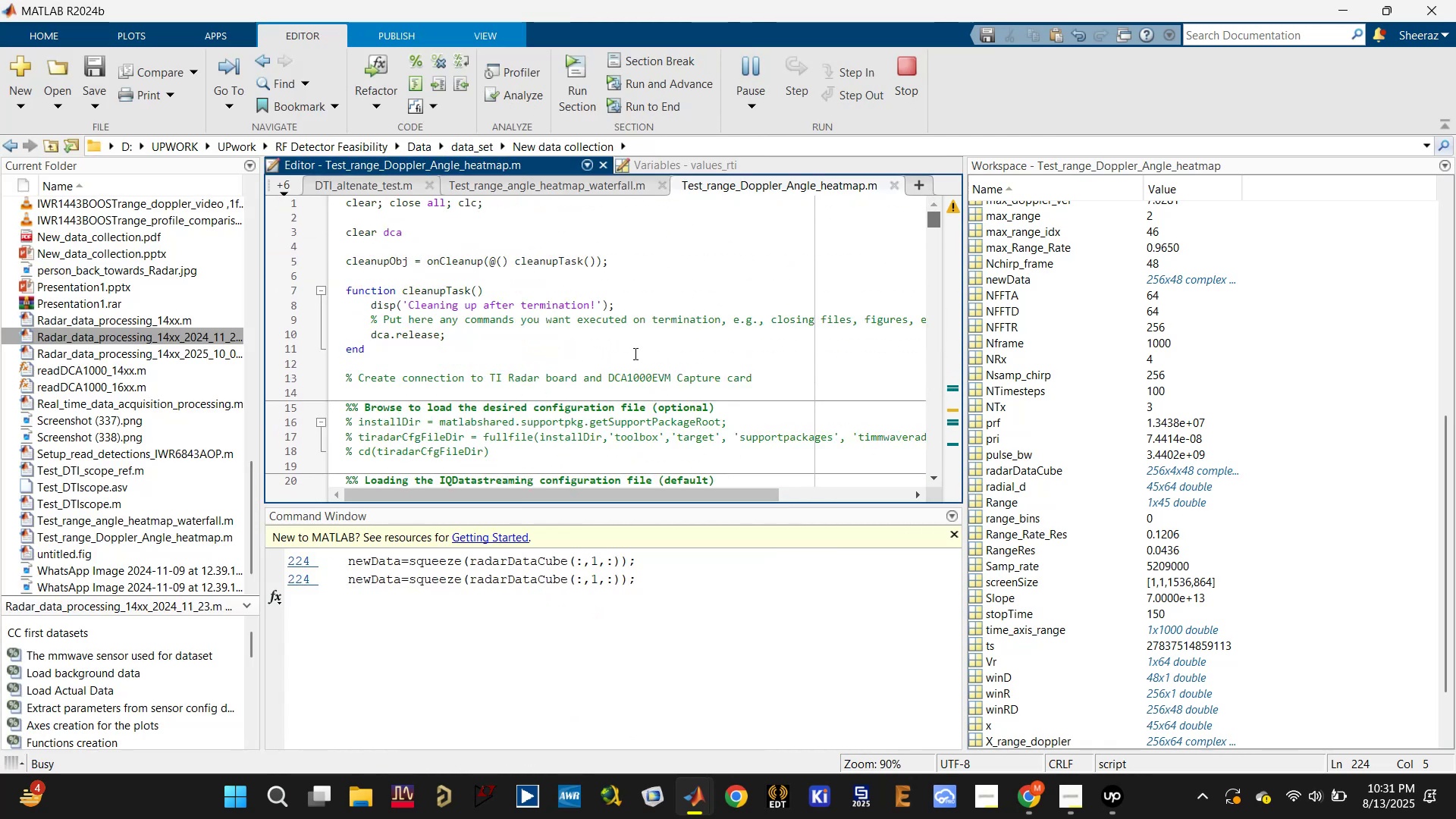 
scroll: coordinate [374, 399], scroll_direction: down, amount: 25.0
 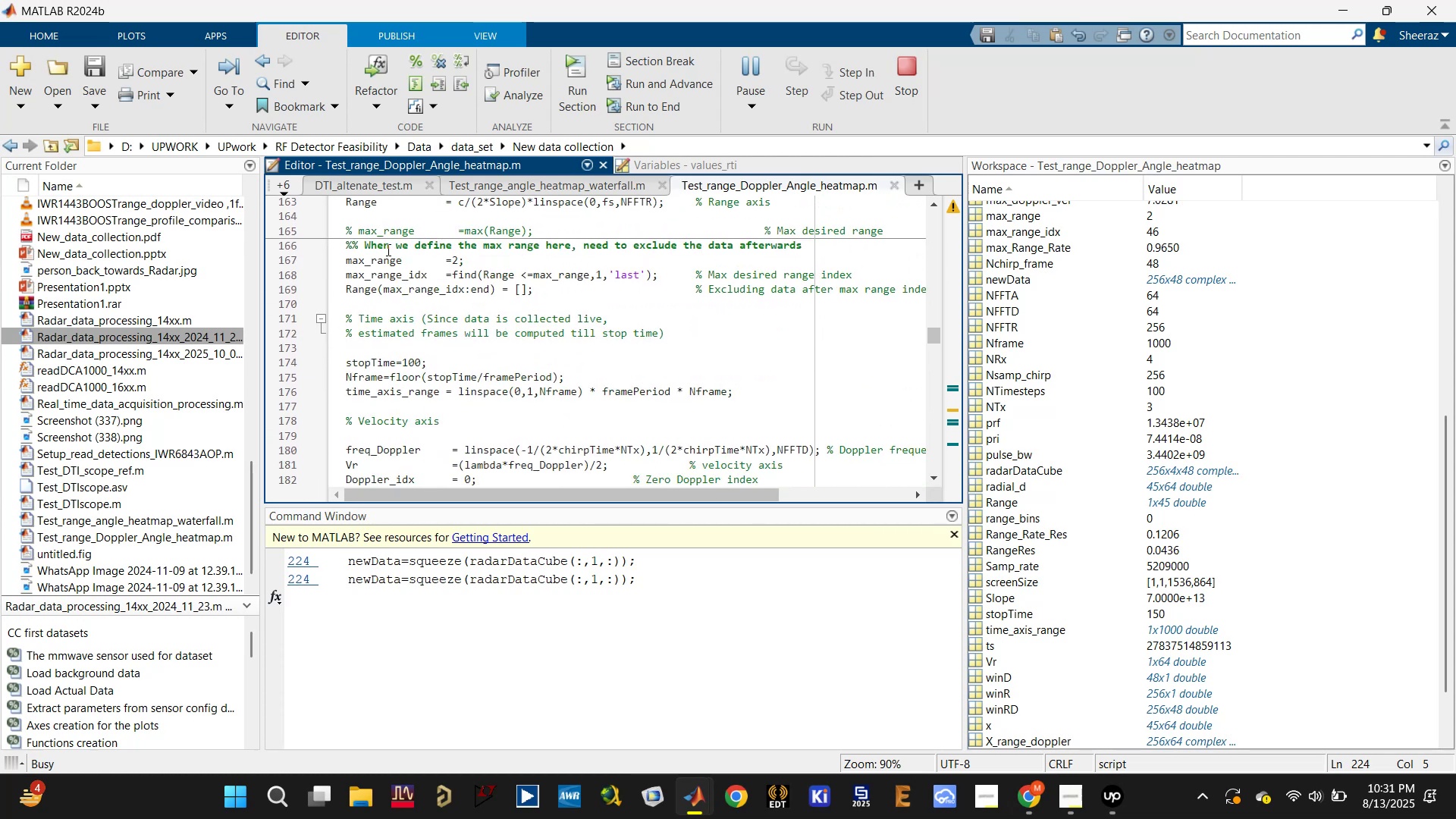 
left_click([387, 237])
 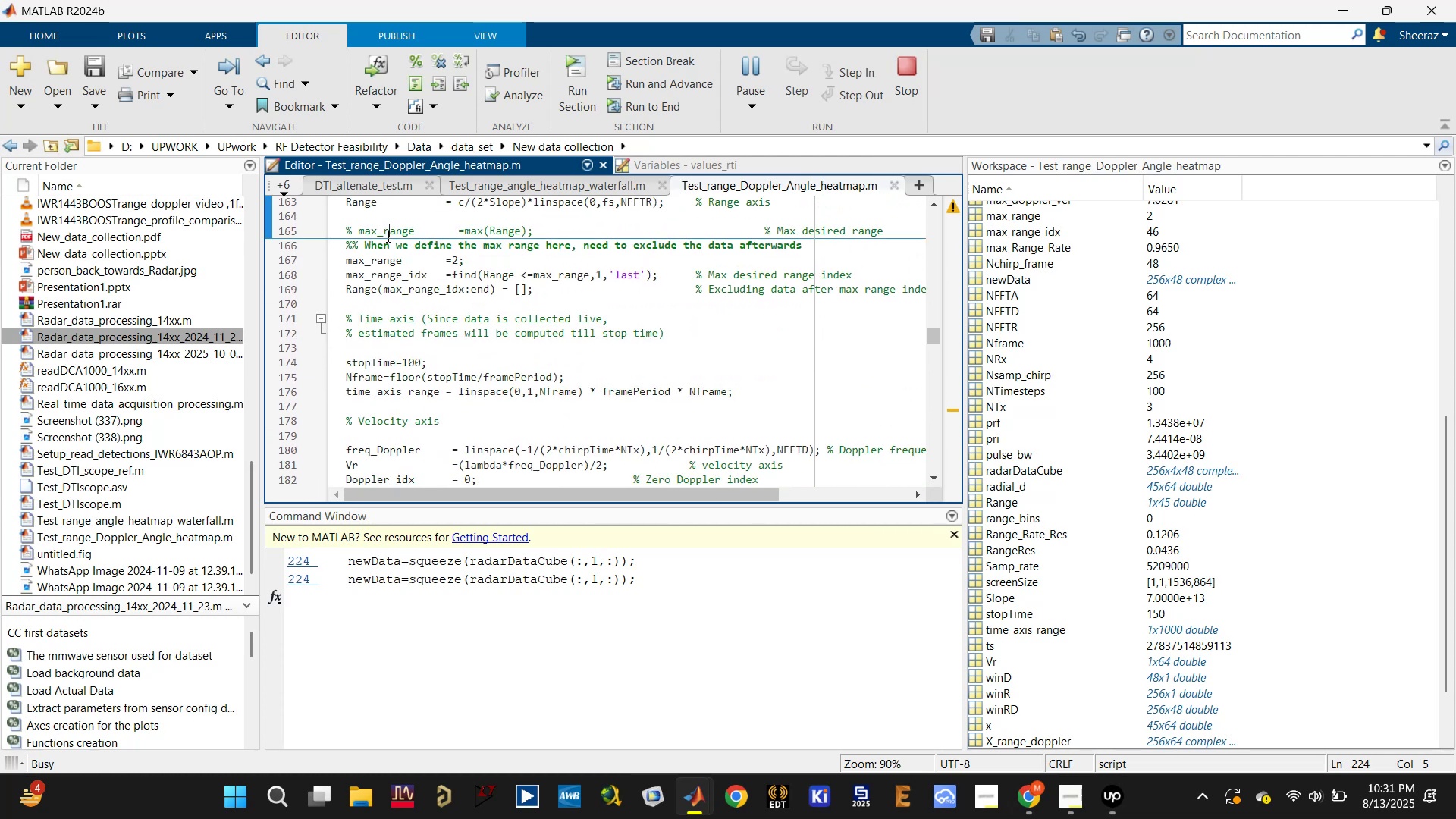 
key(Control+T)
 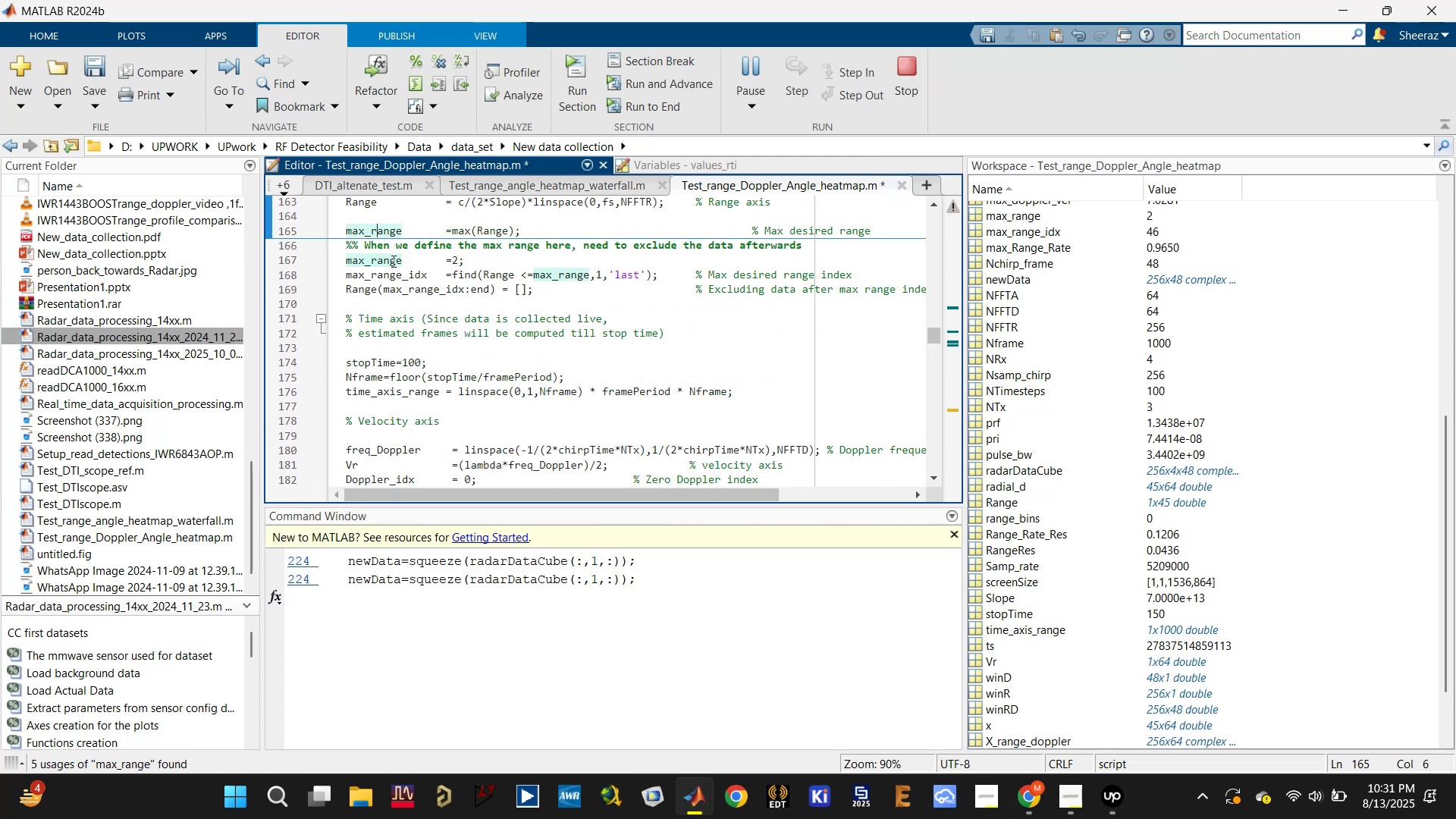 
left_click([392, 261])
 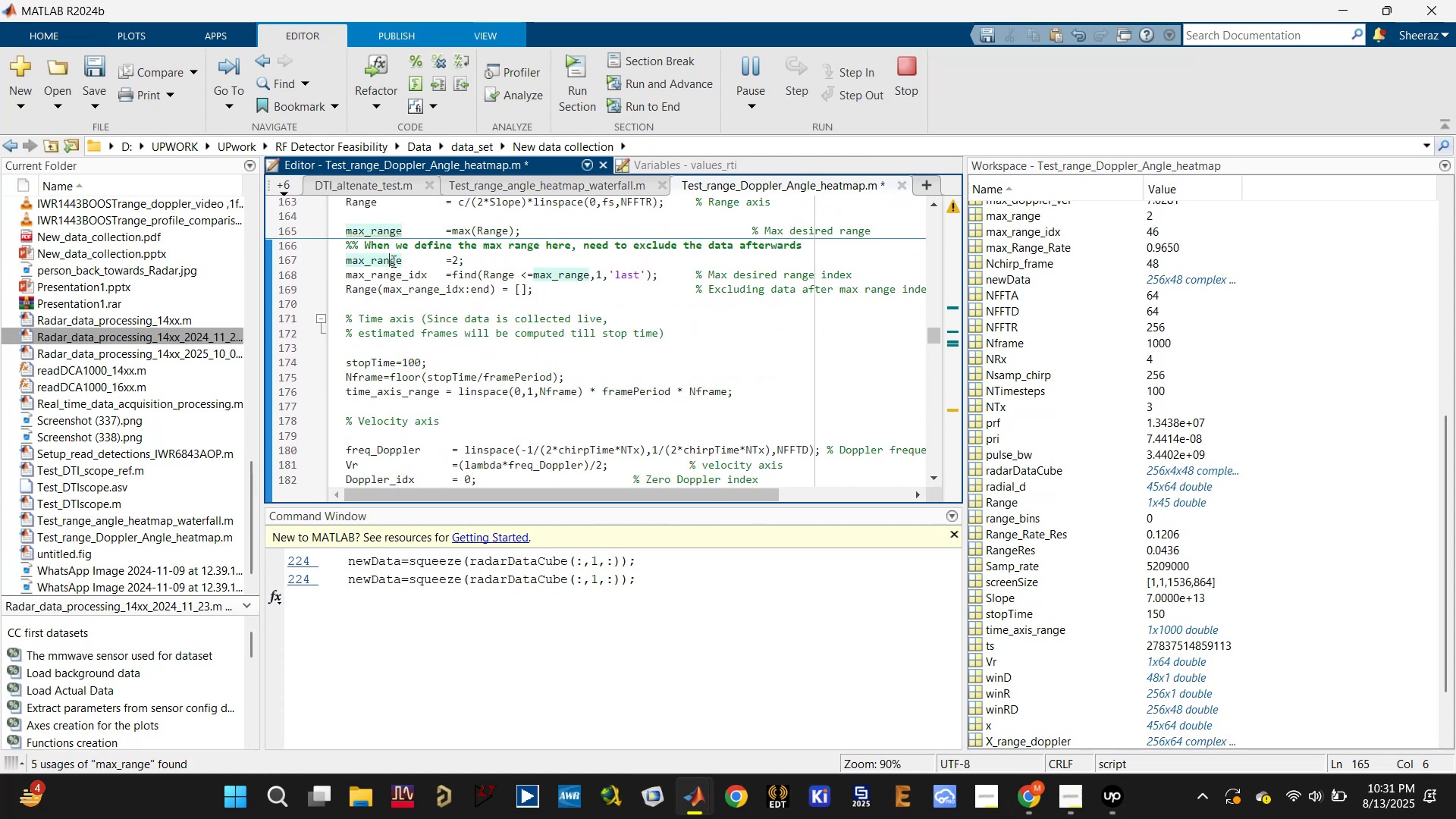 
key(Control+R)
 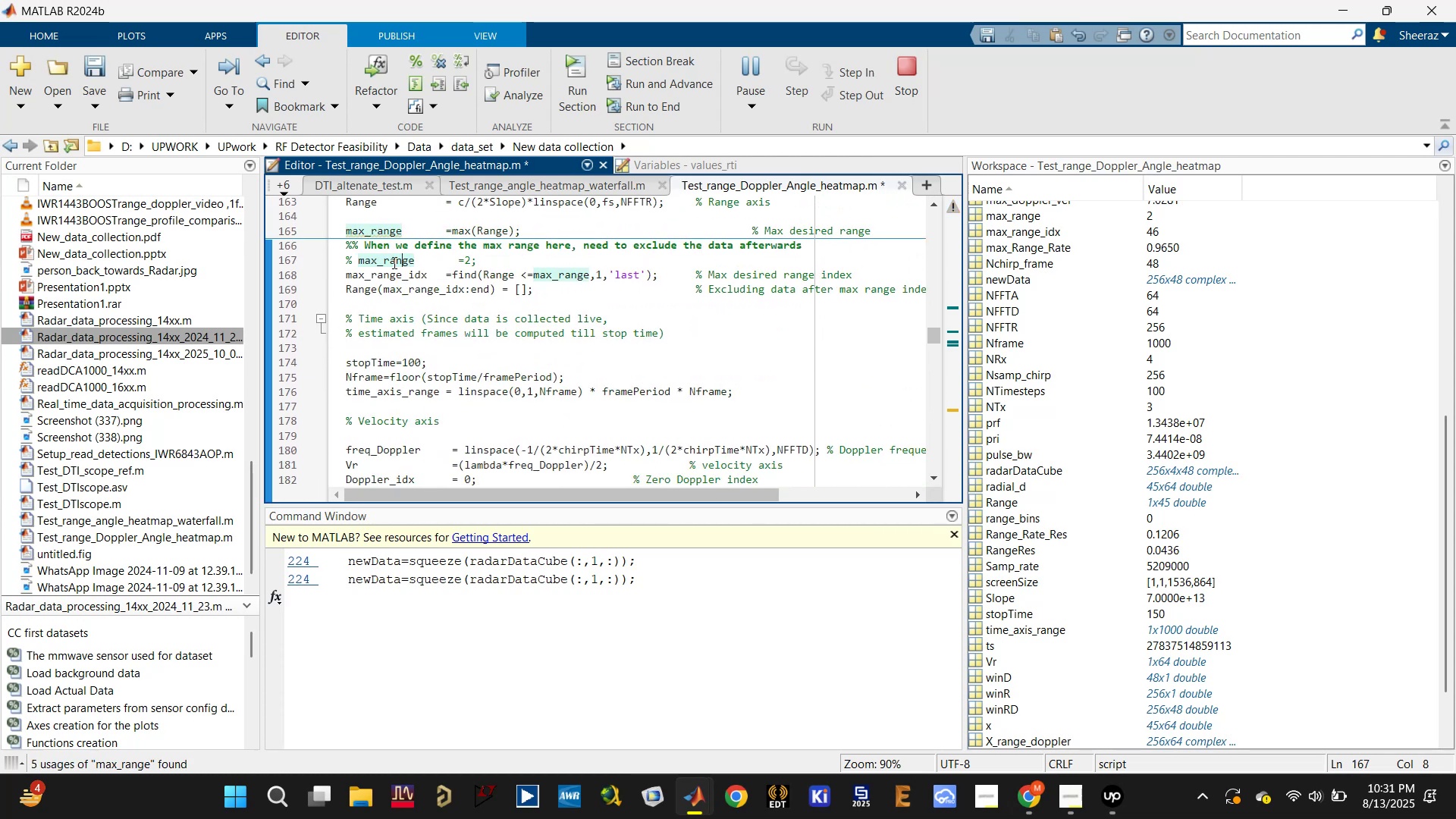 
key(Control+S)
 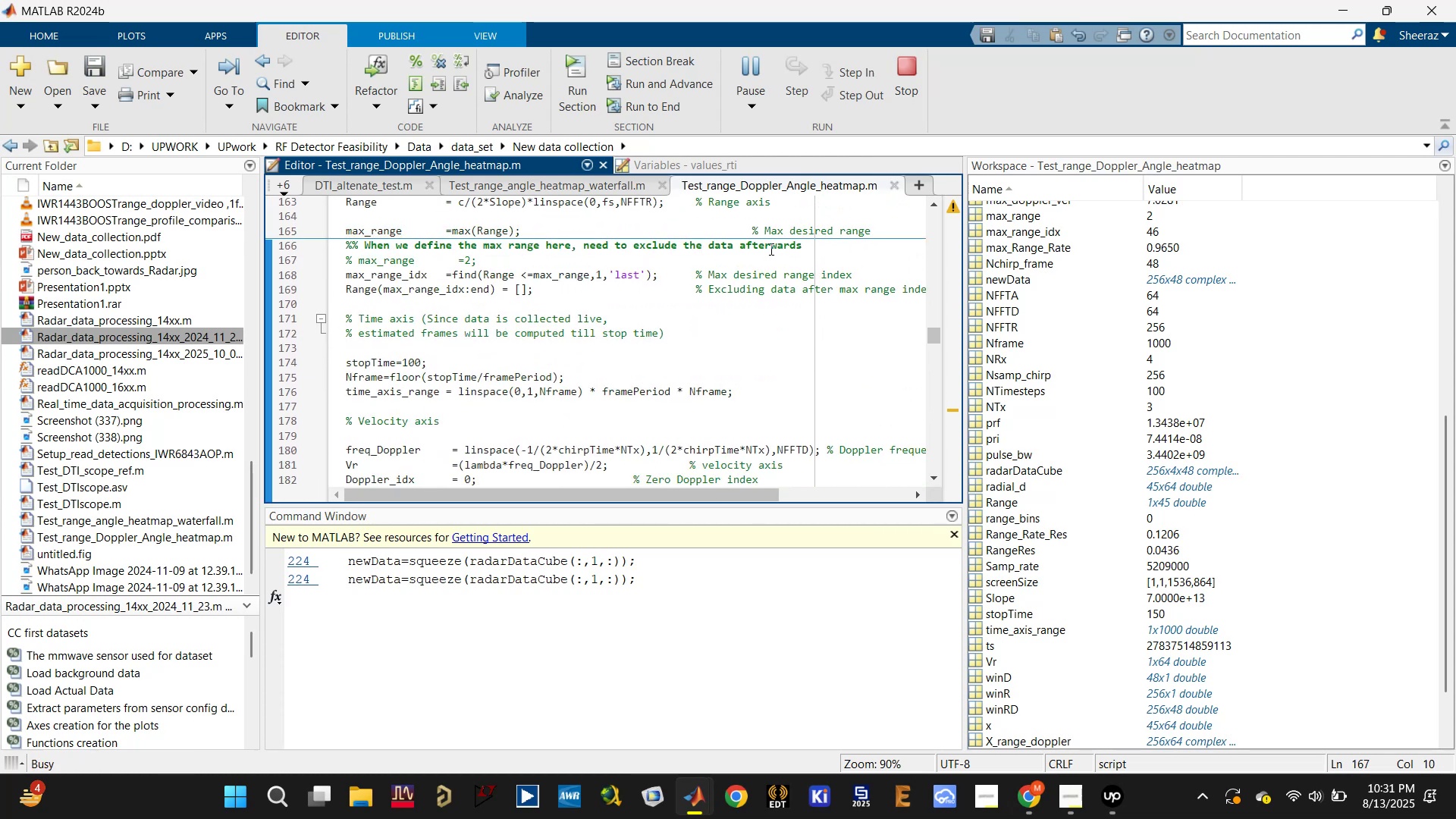 
scroll: coordinate [593, 378], scroll_direction: down, amount: 11.0
 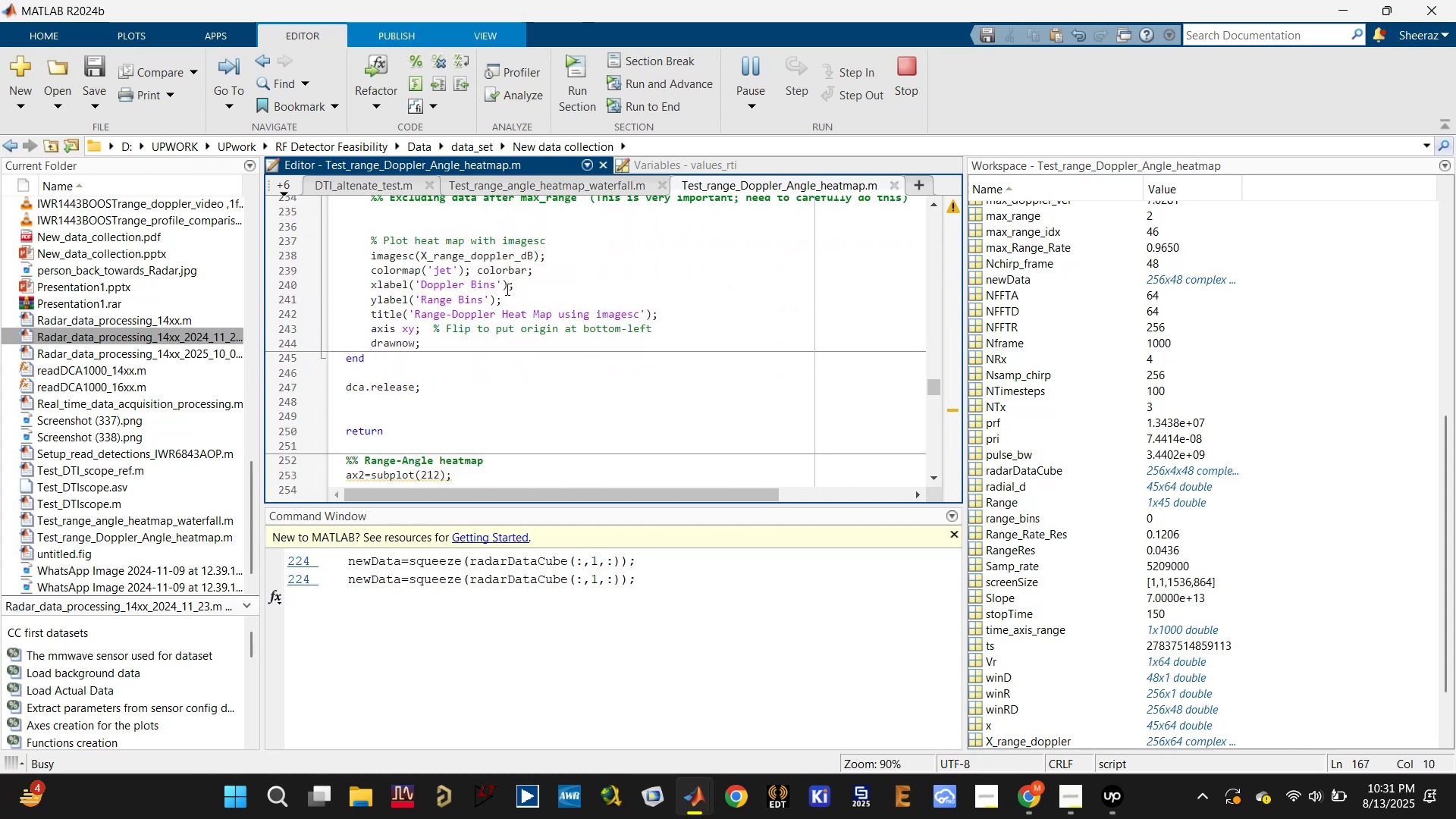 
left_click([482, 284])
 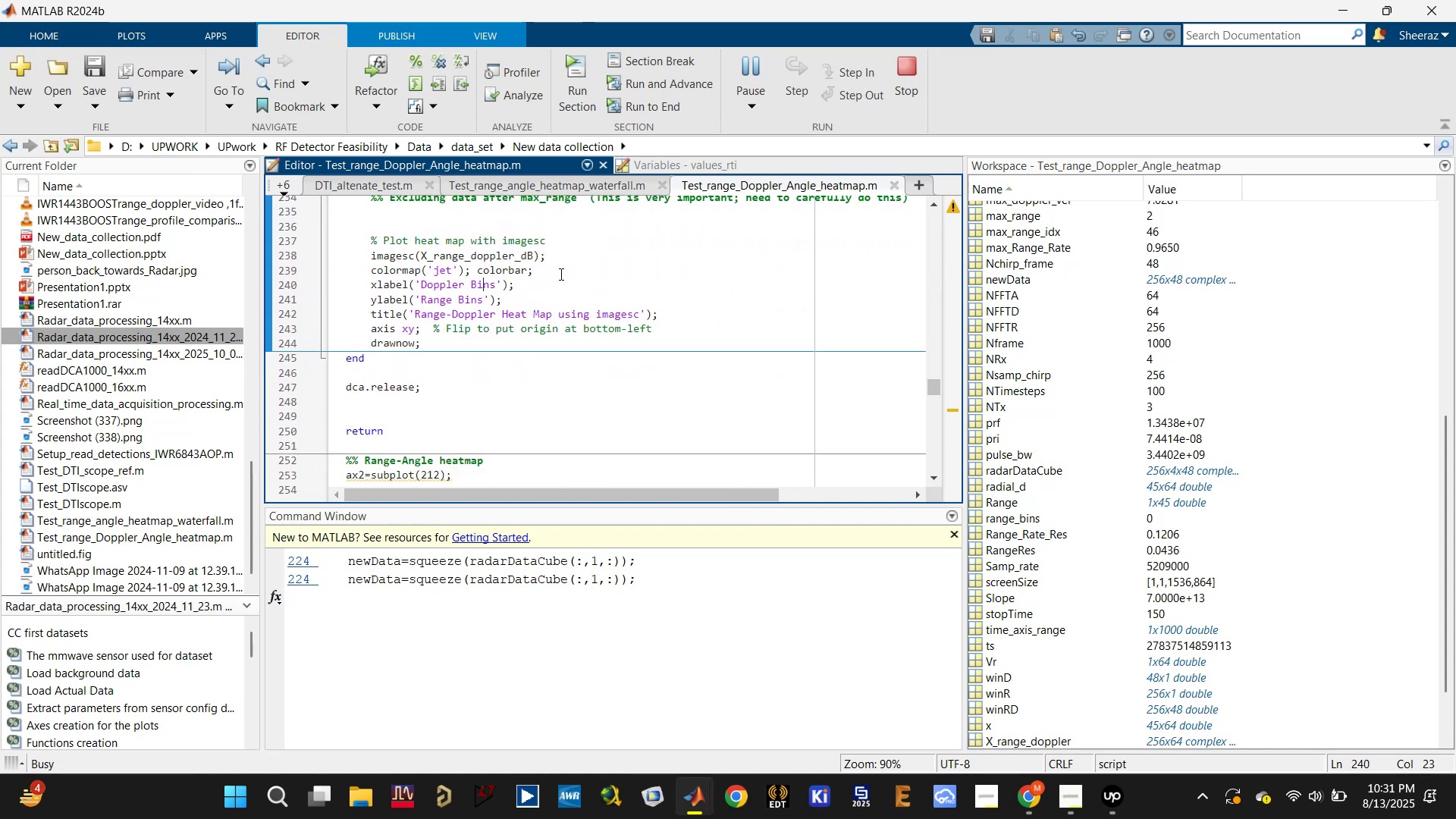 
left_click([558, 271])
 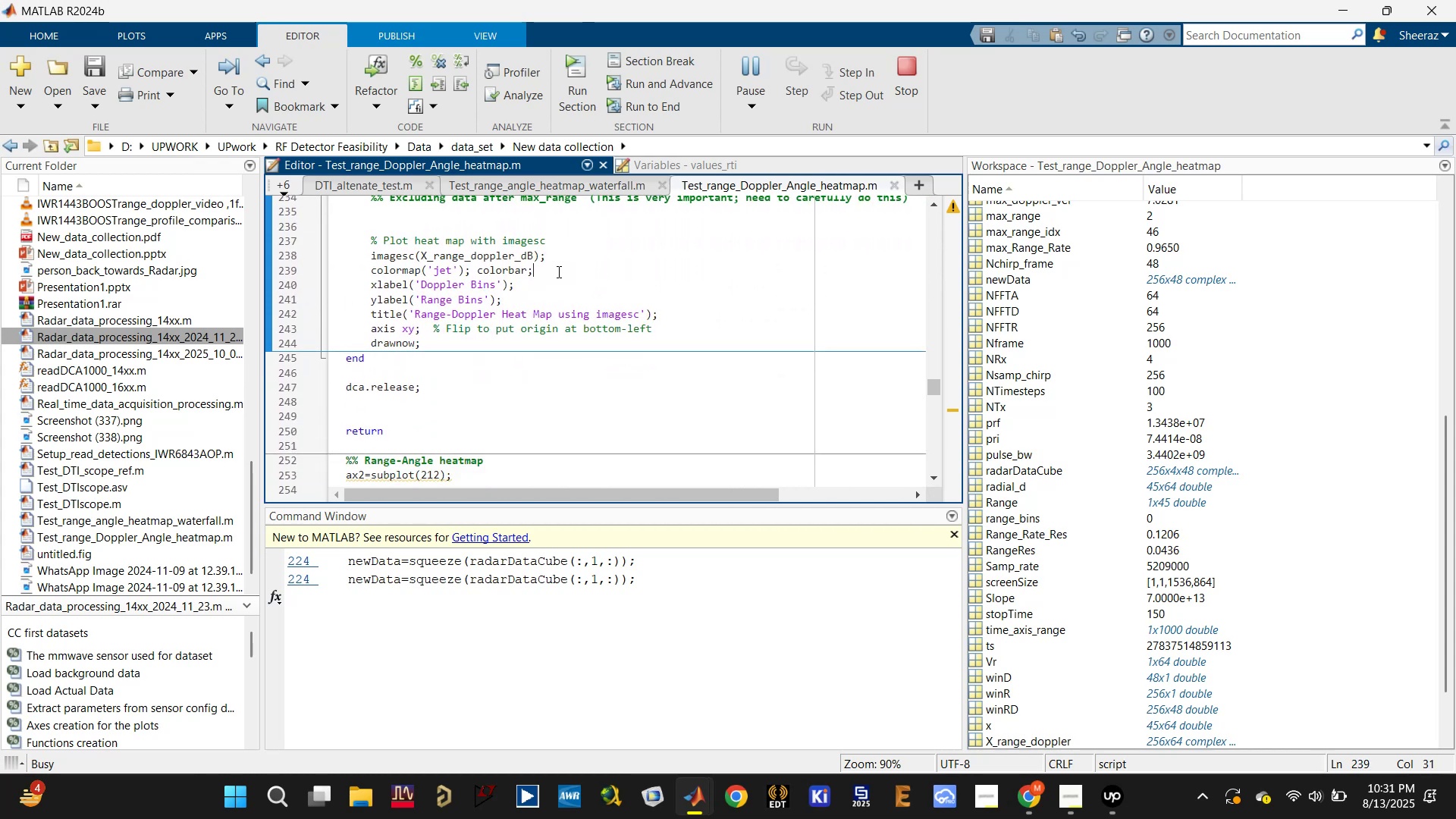 
type(color)
key(Backspace)
key(Backspace)
key(Backspace)
key(Backspace)
type(lim())
 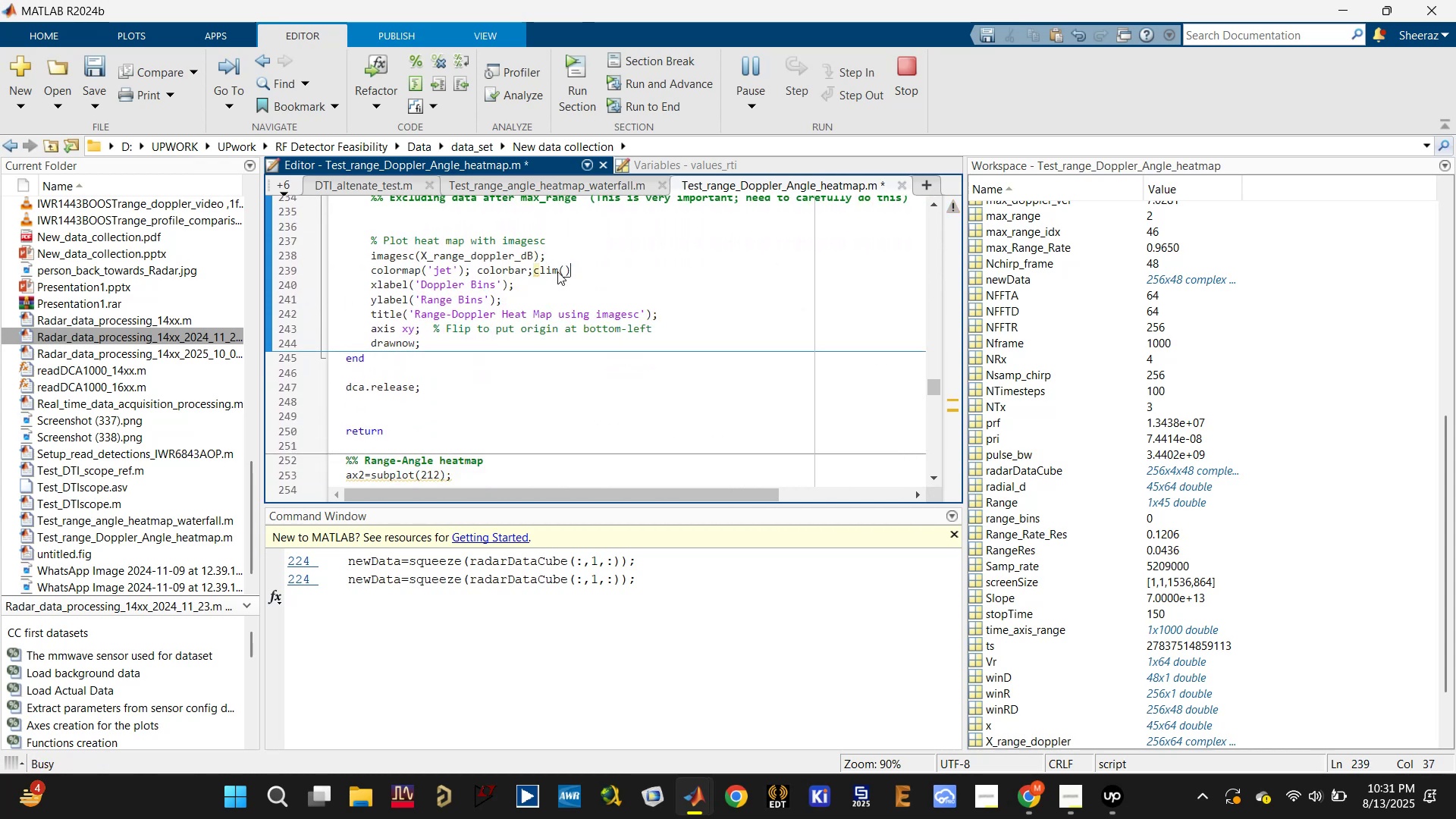 
key(ArrowLeft)
 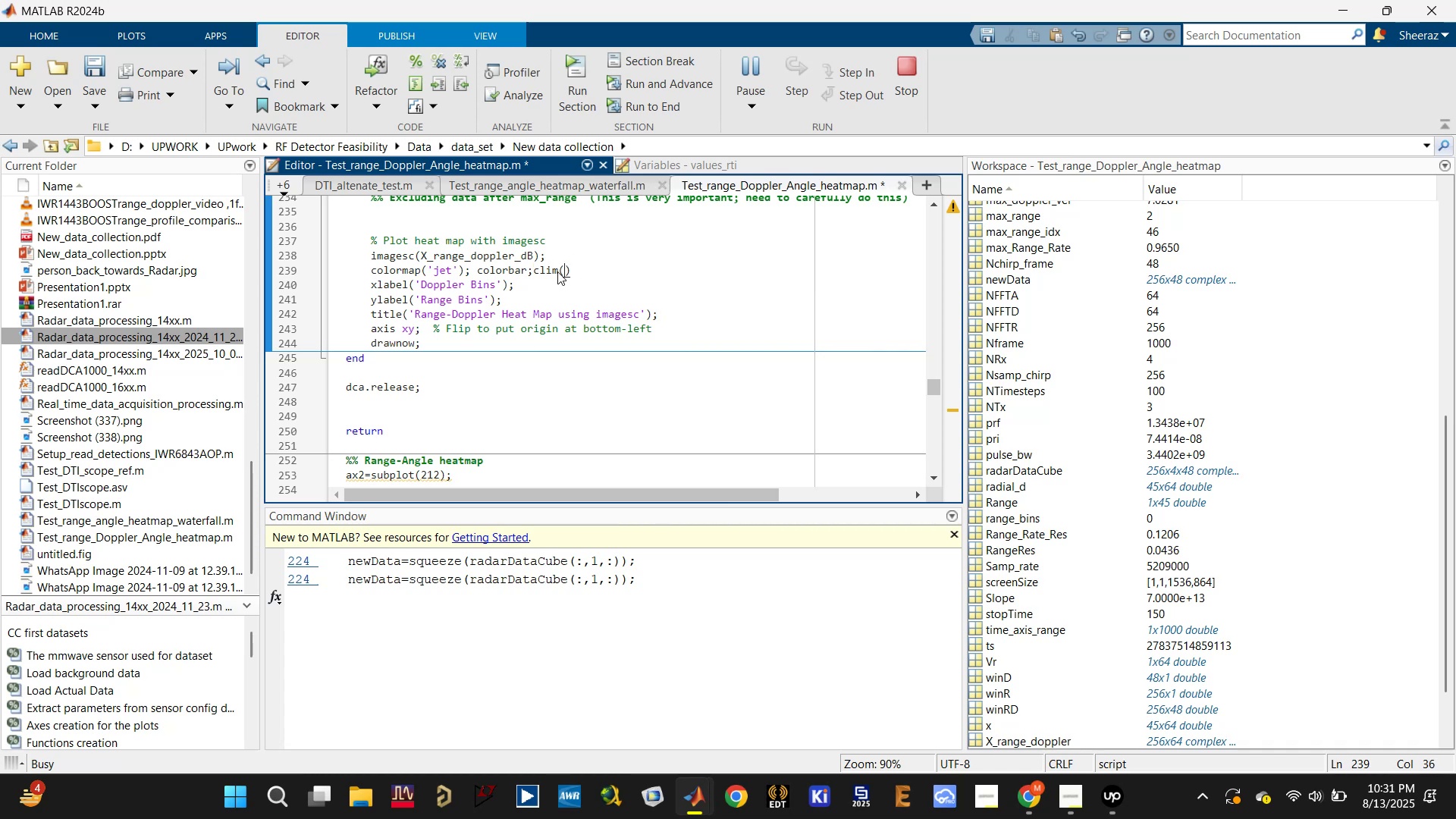 
key(BracketLeft)
 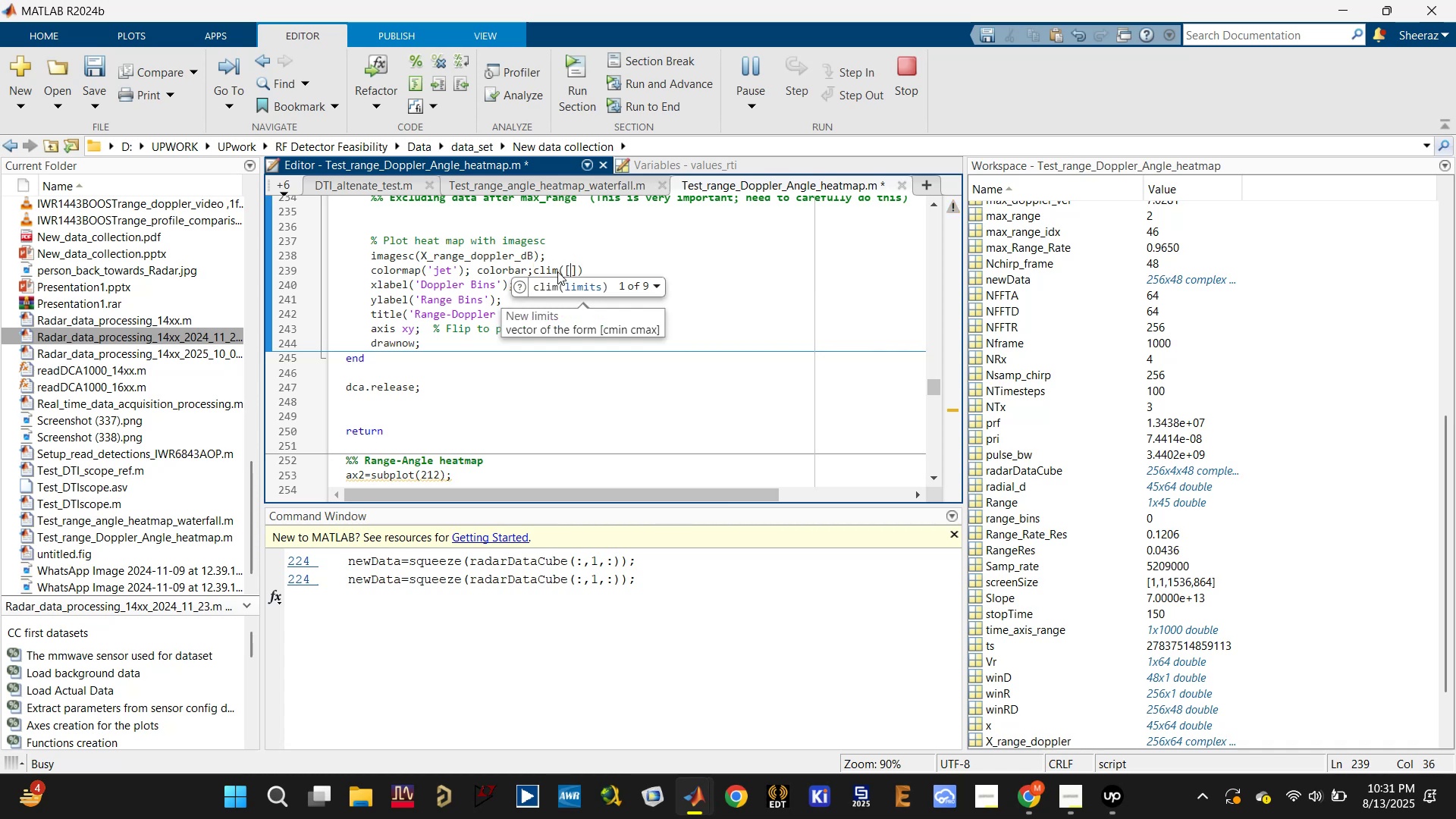 
key(BracketRight)
 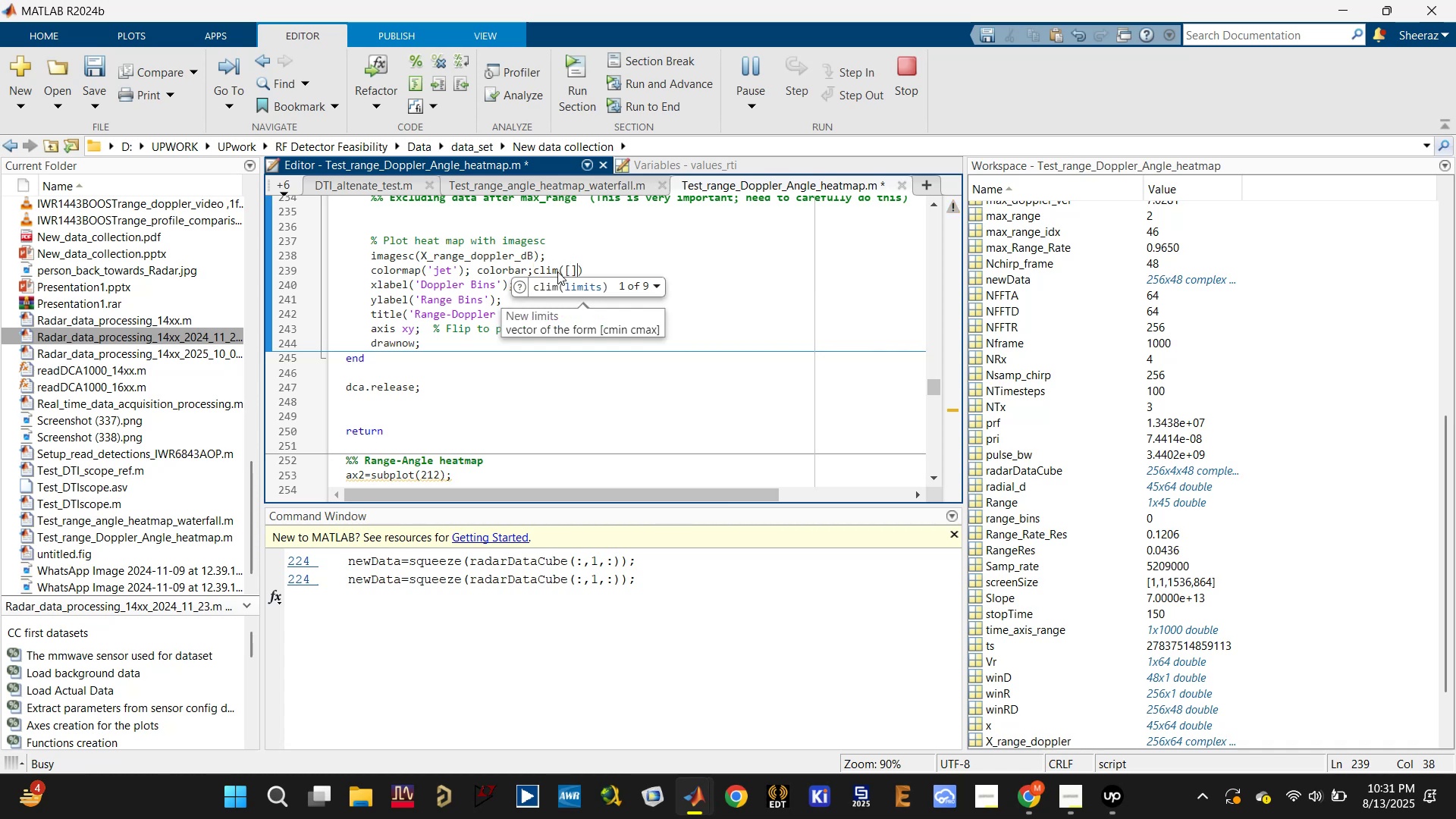 
key(ArrowLeft)
 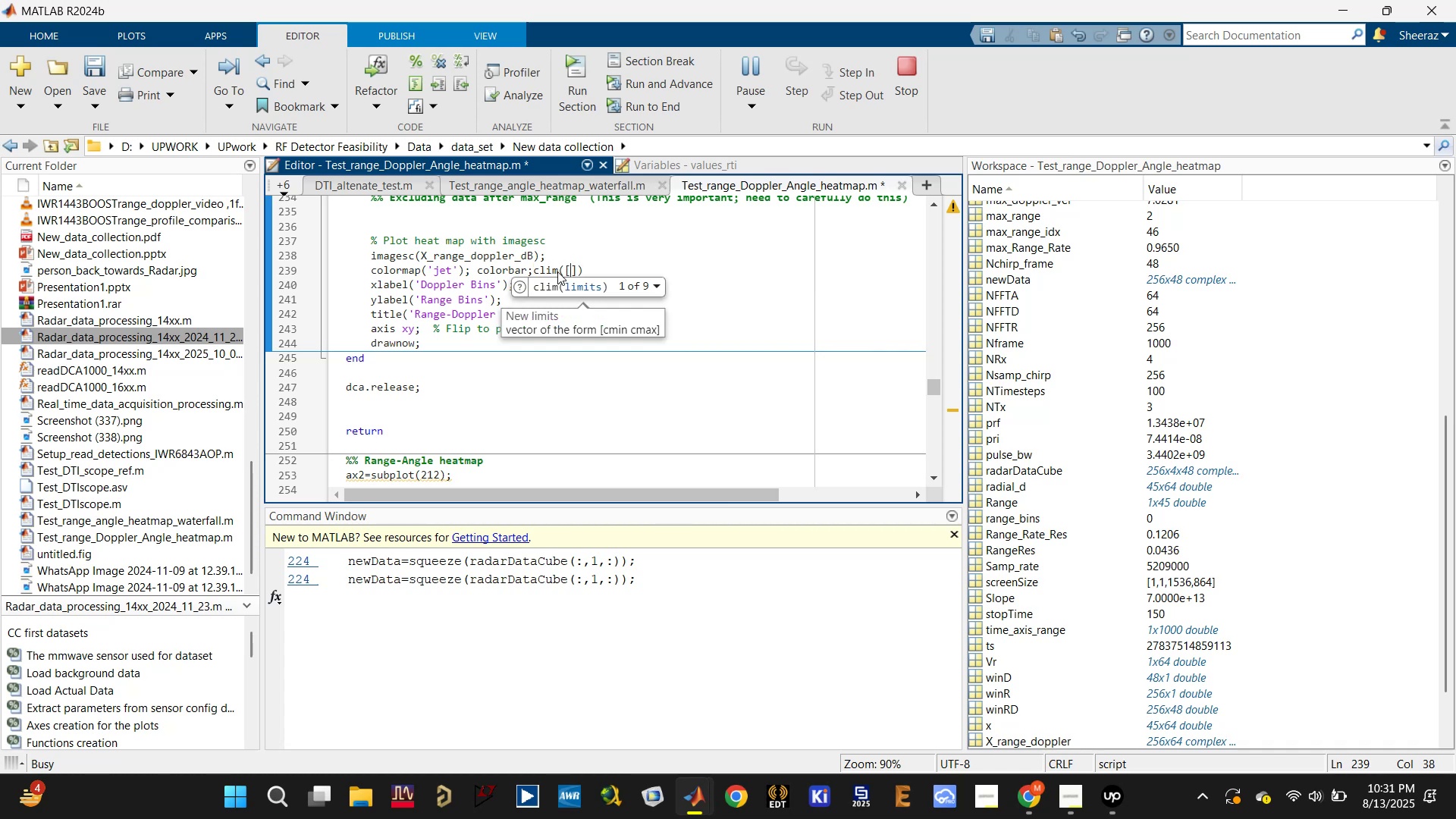 
key(Control+S)
 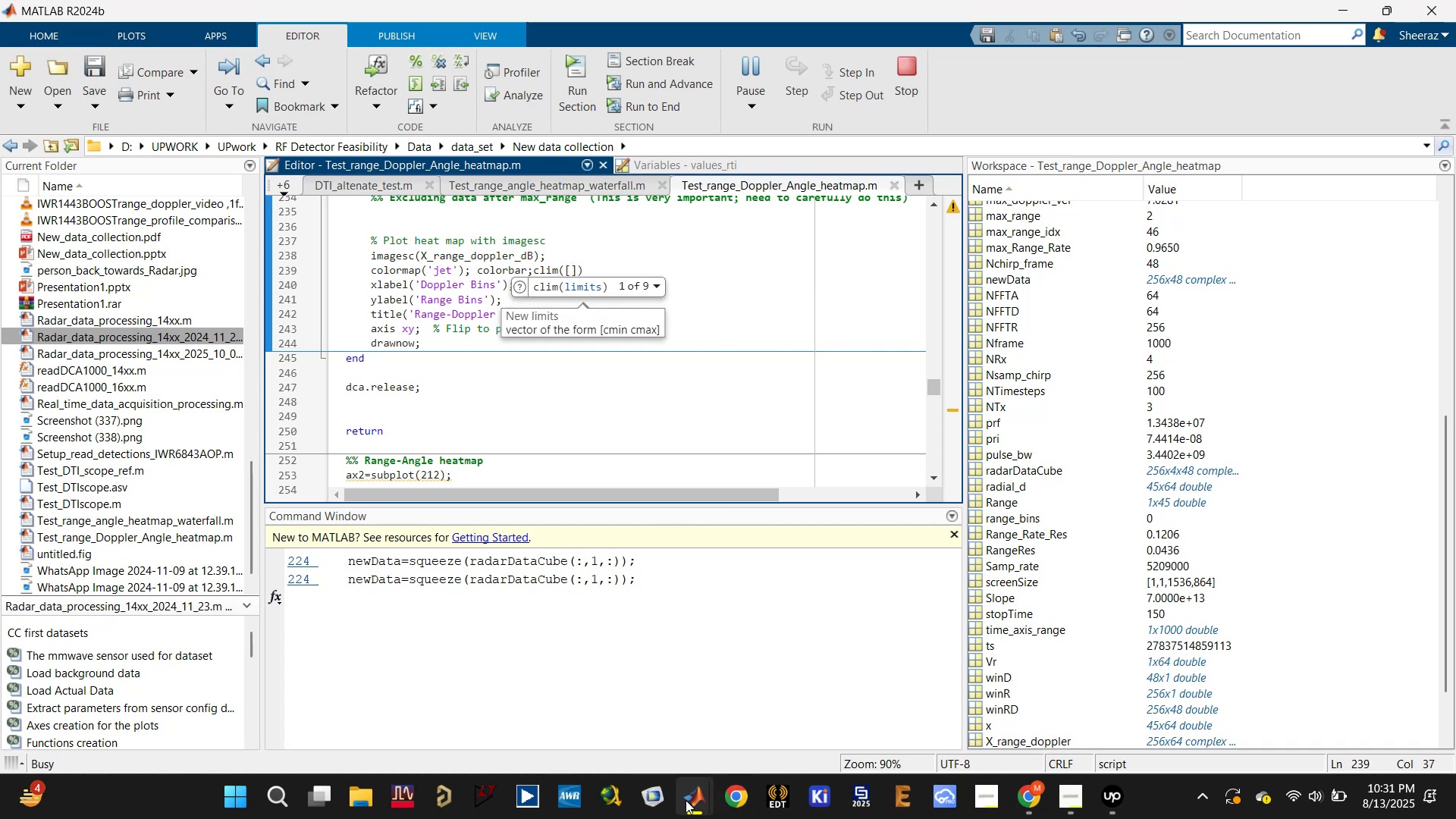 
left_click([788, 688])
 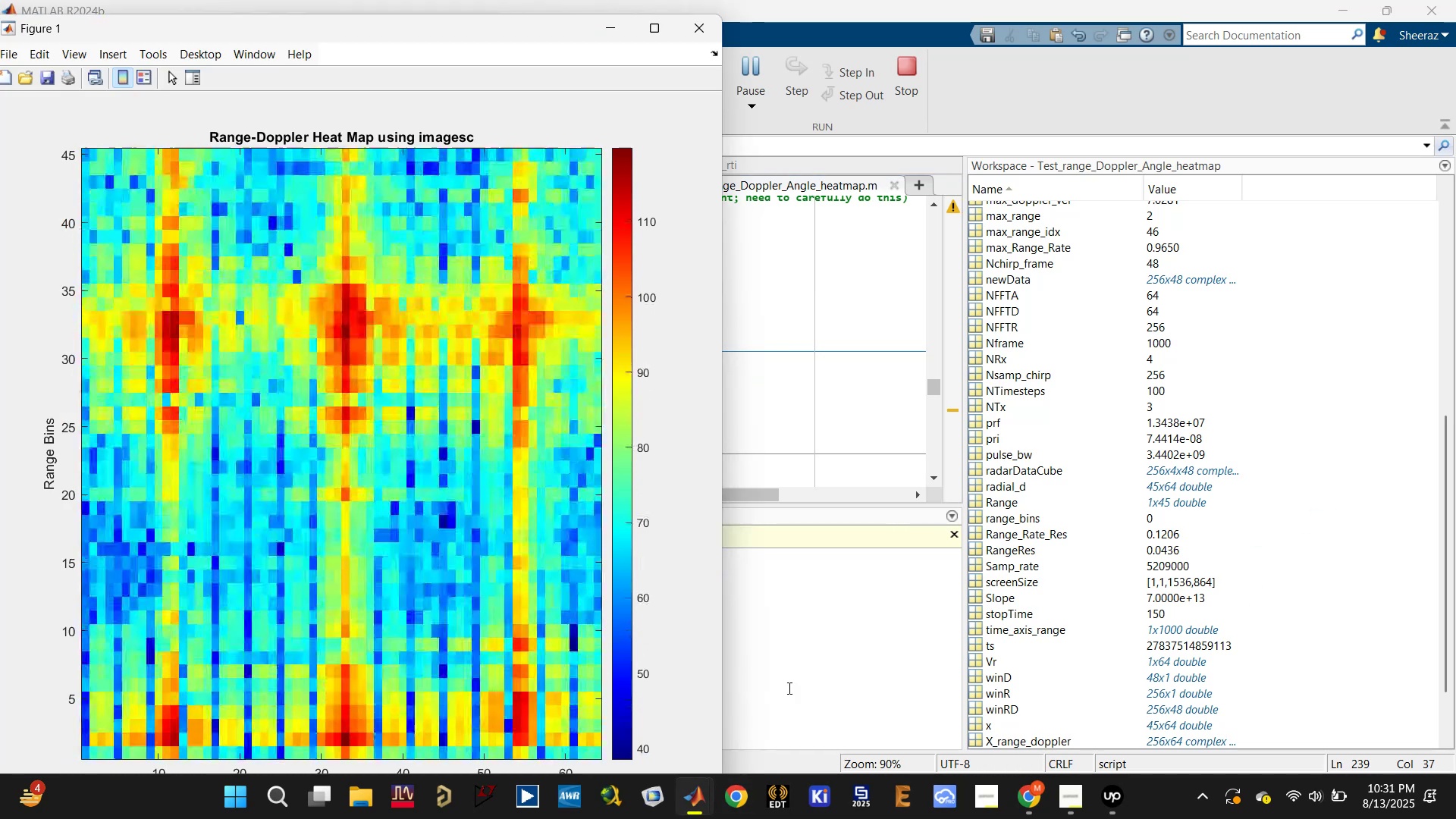 
wait(10.21)
 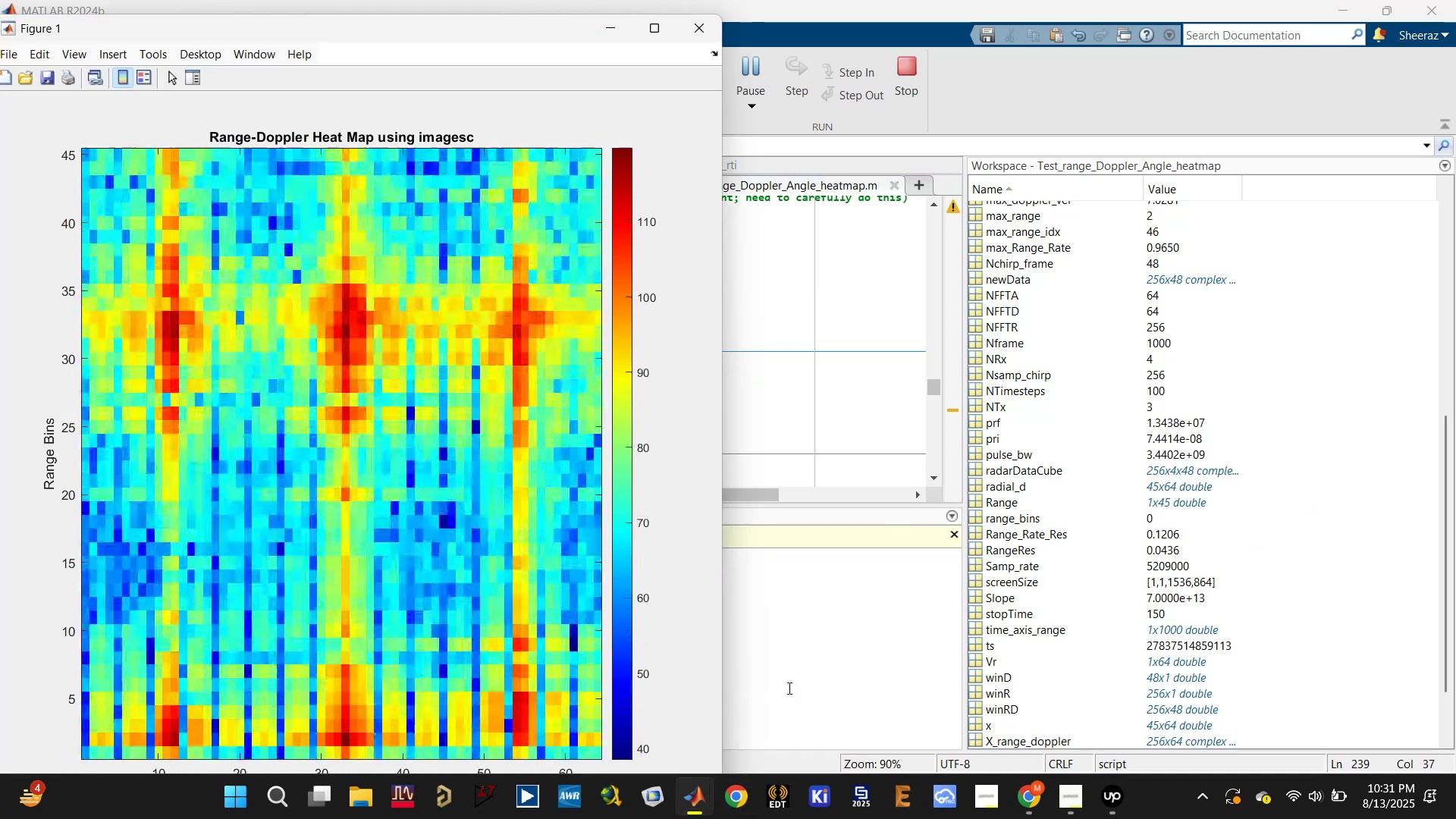 
left_click([818, 389])
 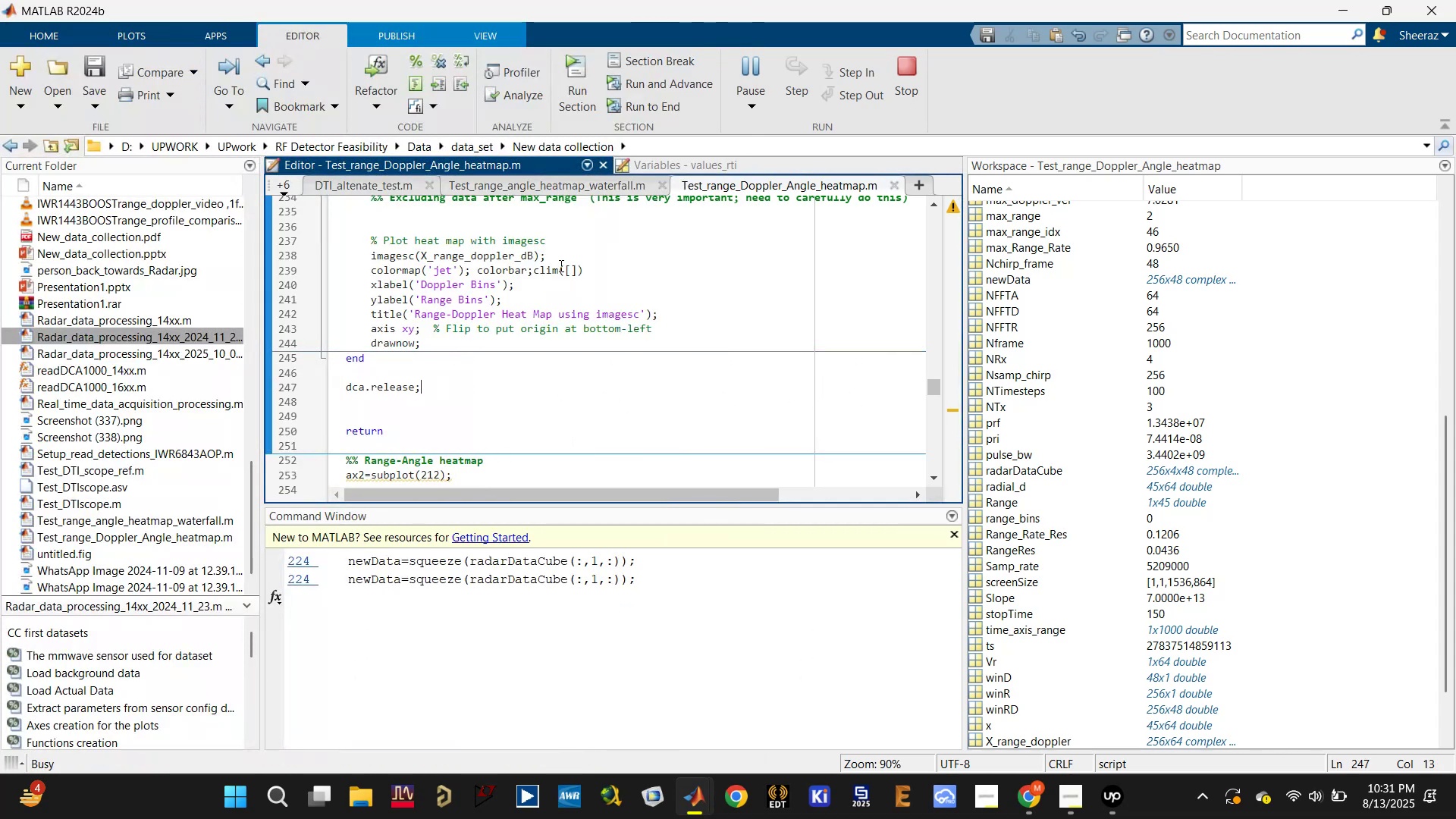 
left_click([573, 271])
 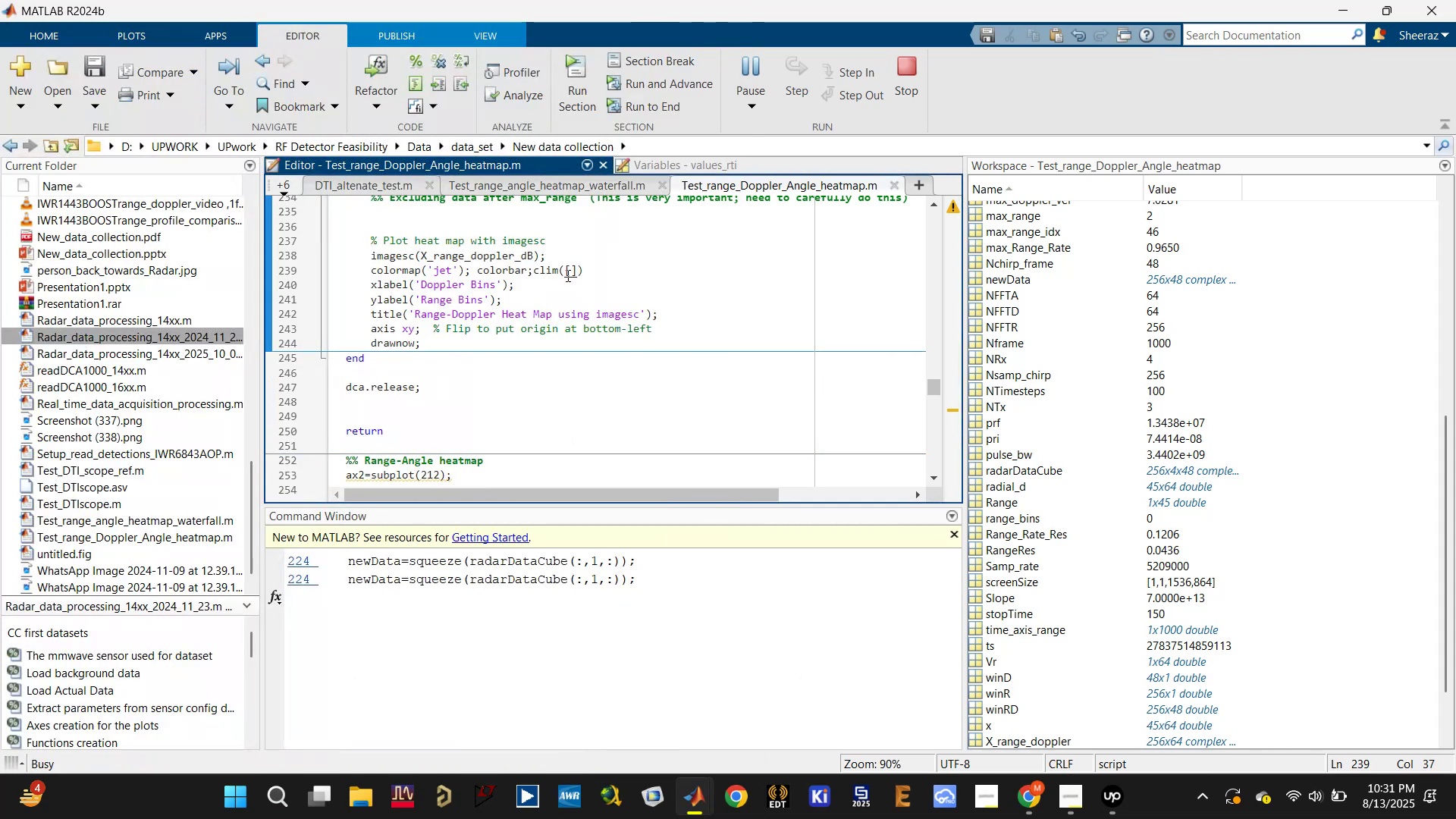 
type(50 120)
 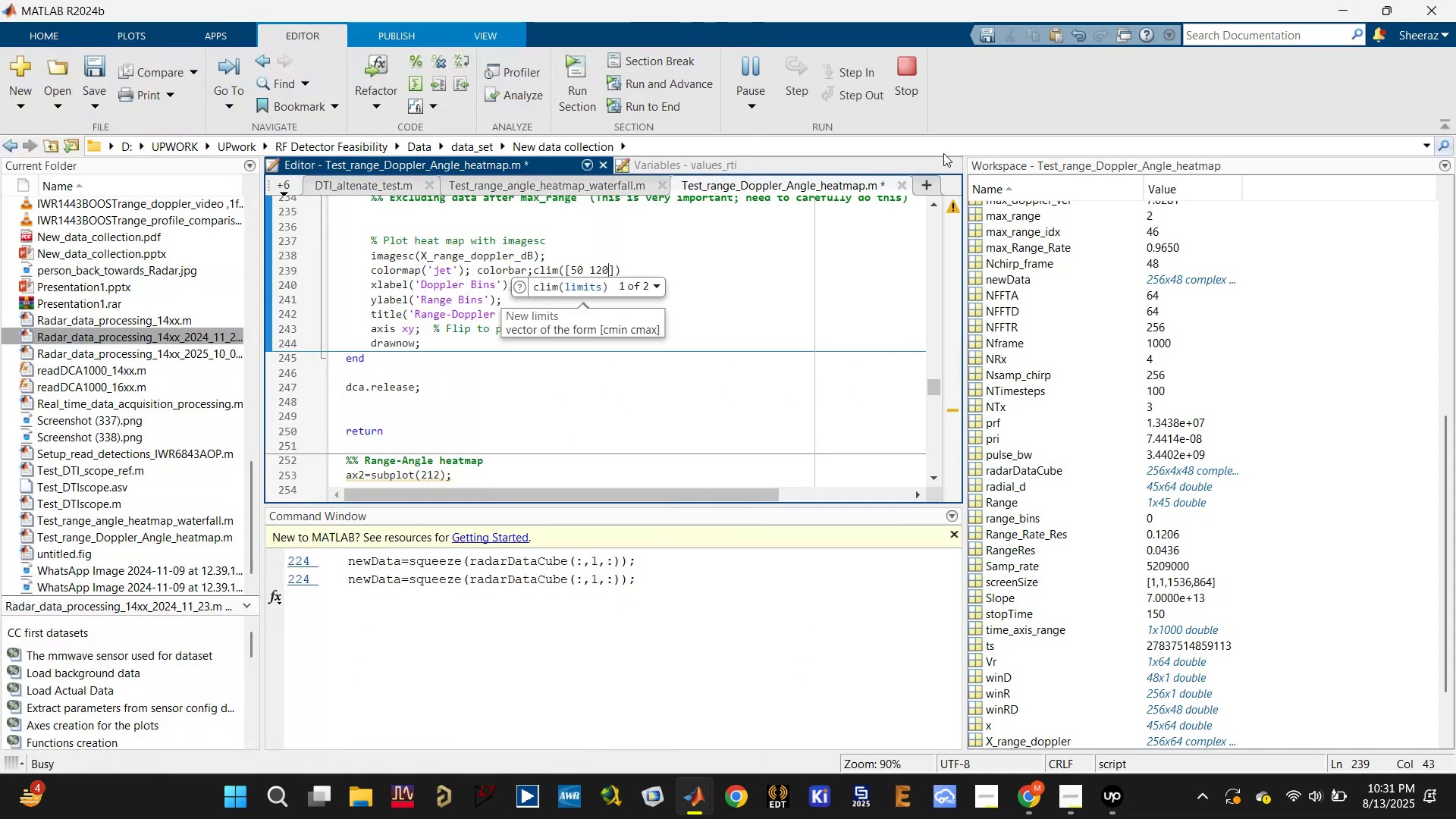 
left_click([915, 62])
 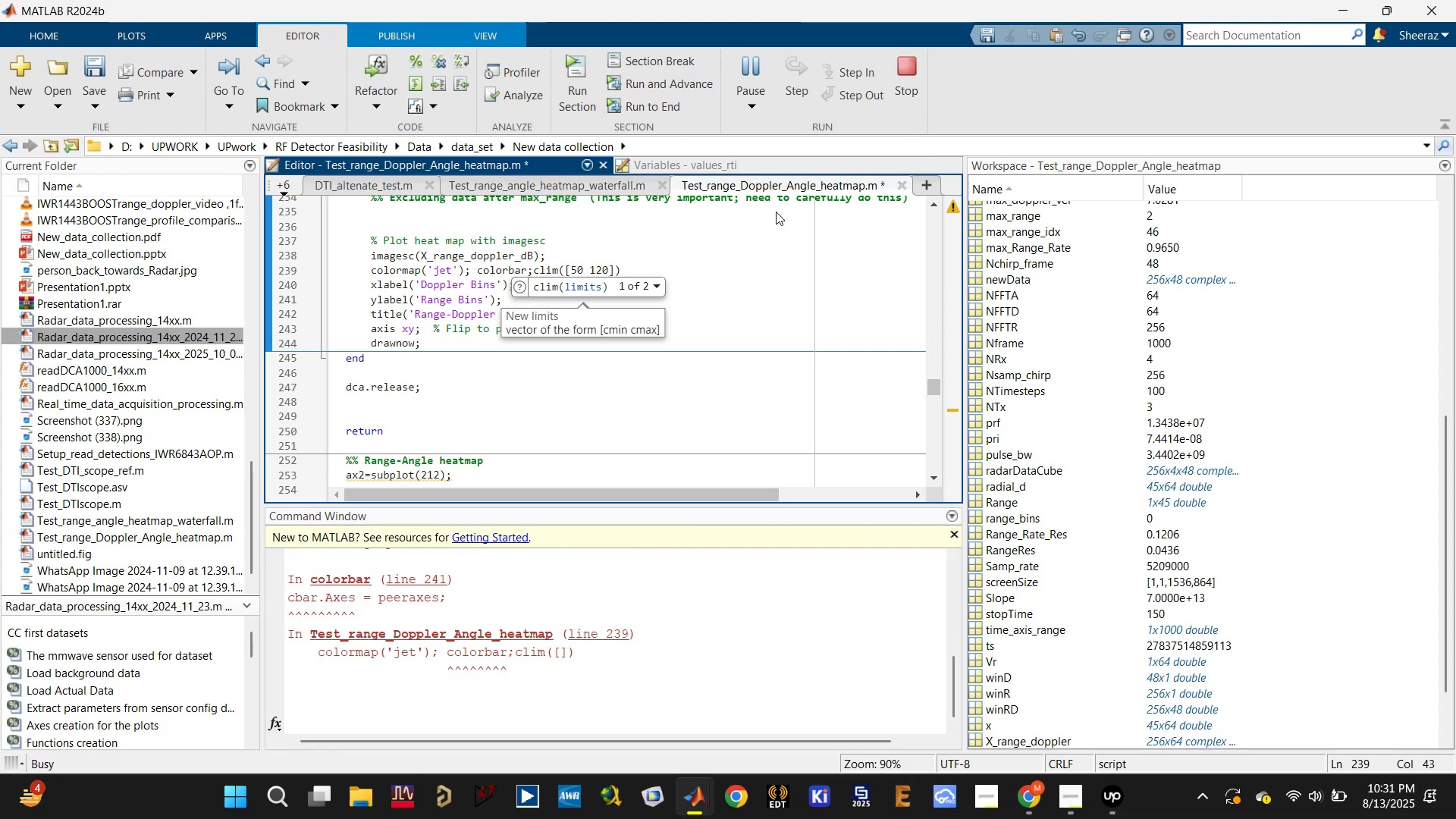 
scroll: coordinate [577, 566], scroll_direction: up, amount: 2.0
 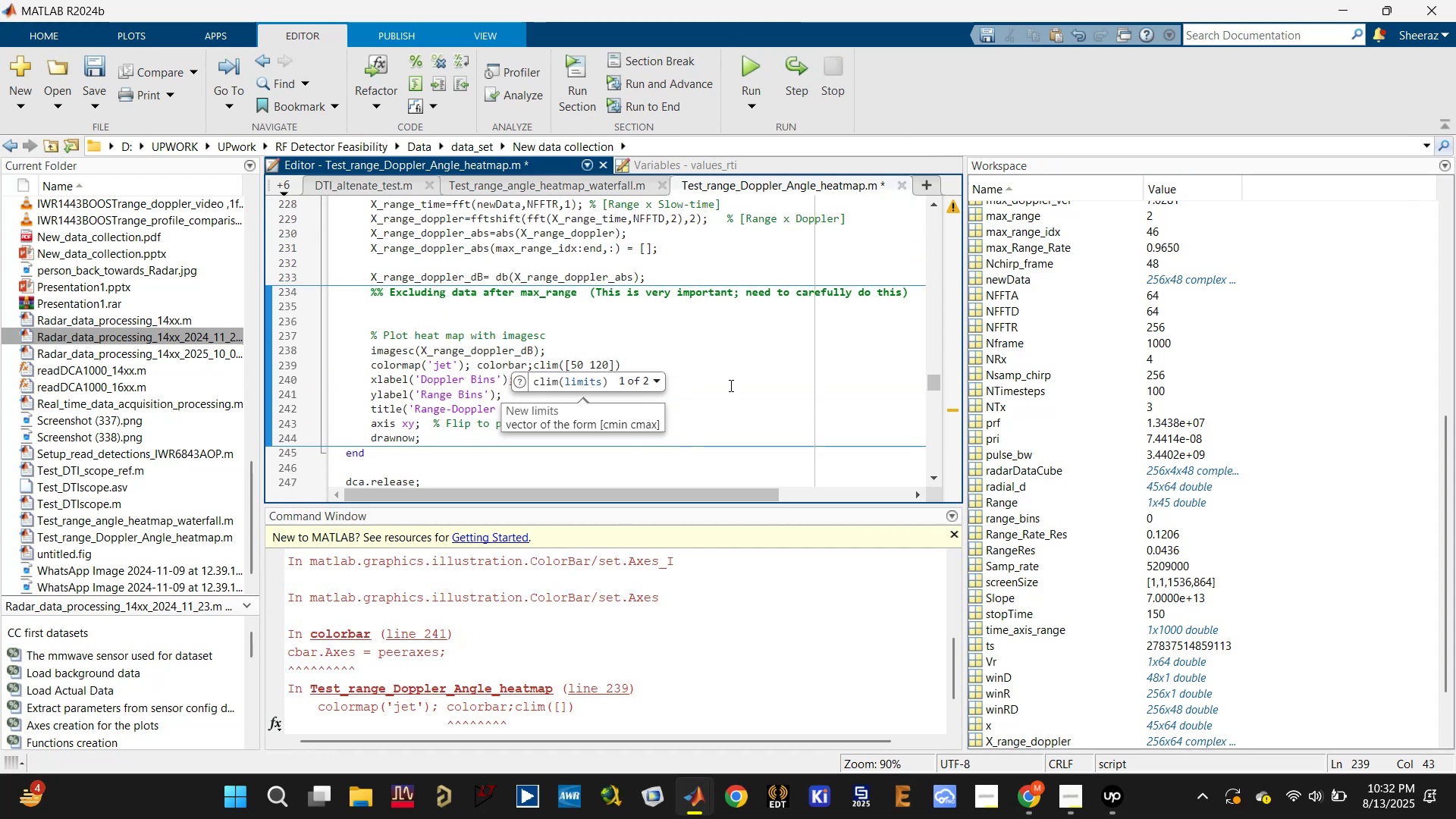 
left_click([745, 362])
 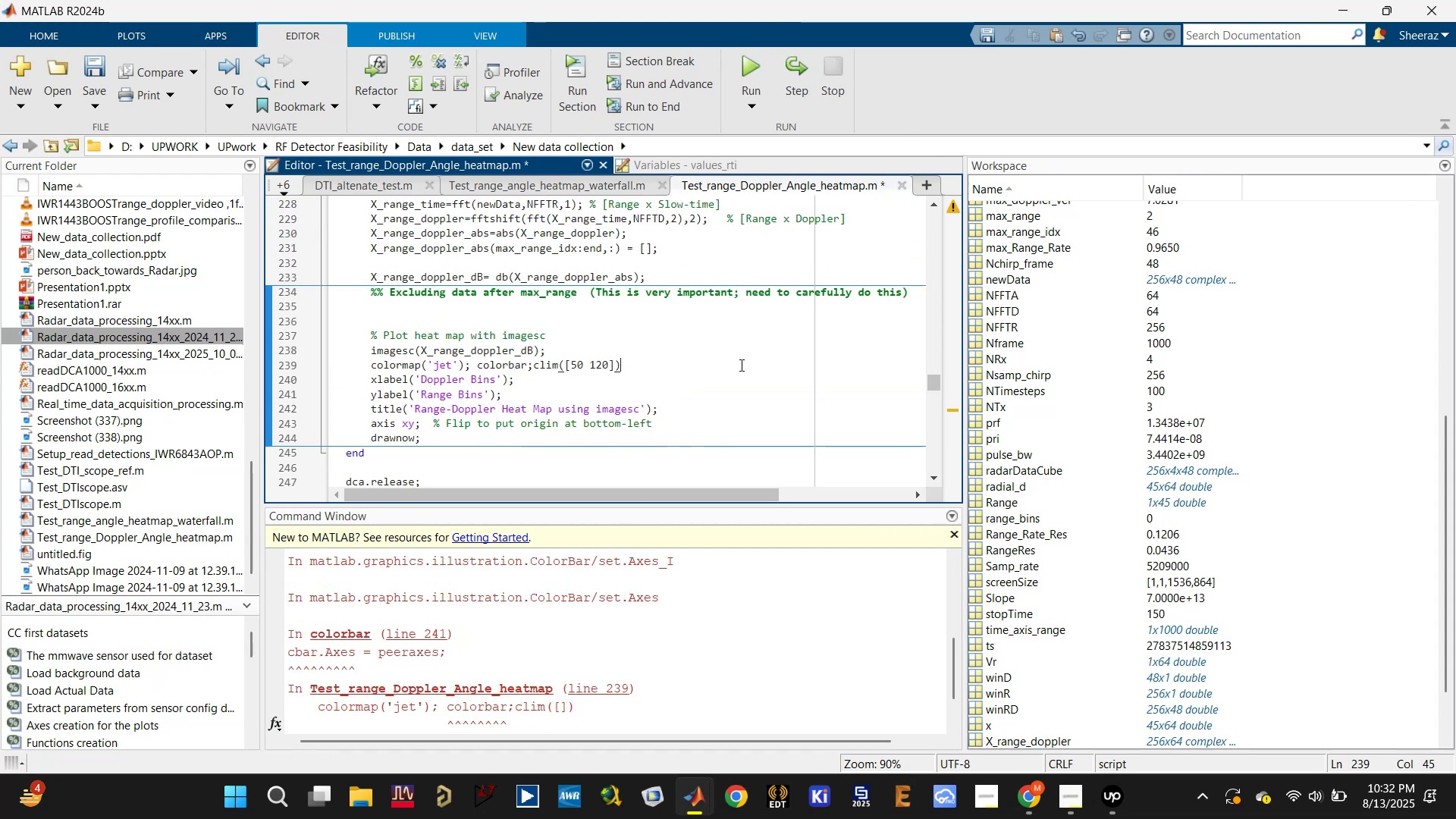 
scroll: coordinate [738, 366], scroll_direction: up, amount: 1.0
 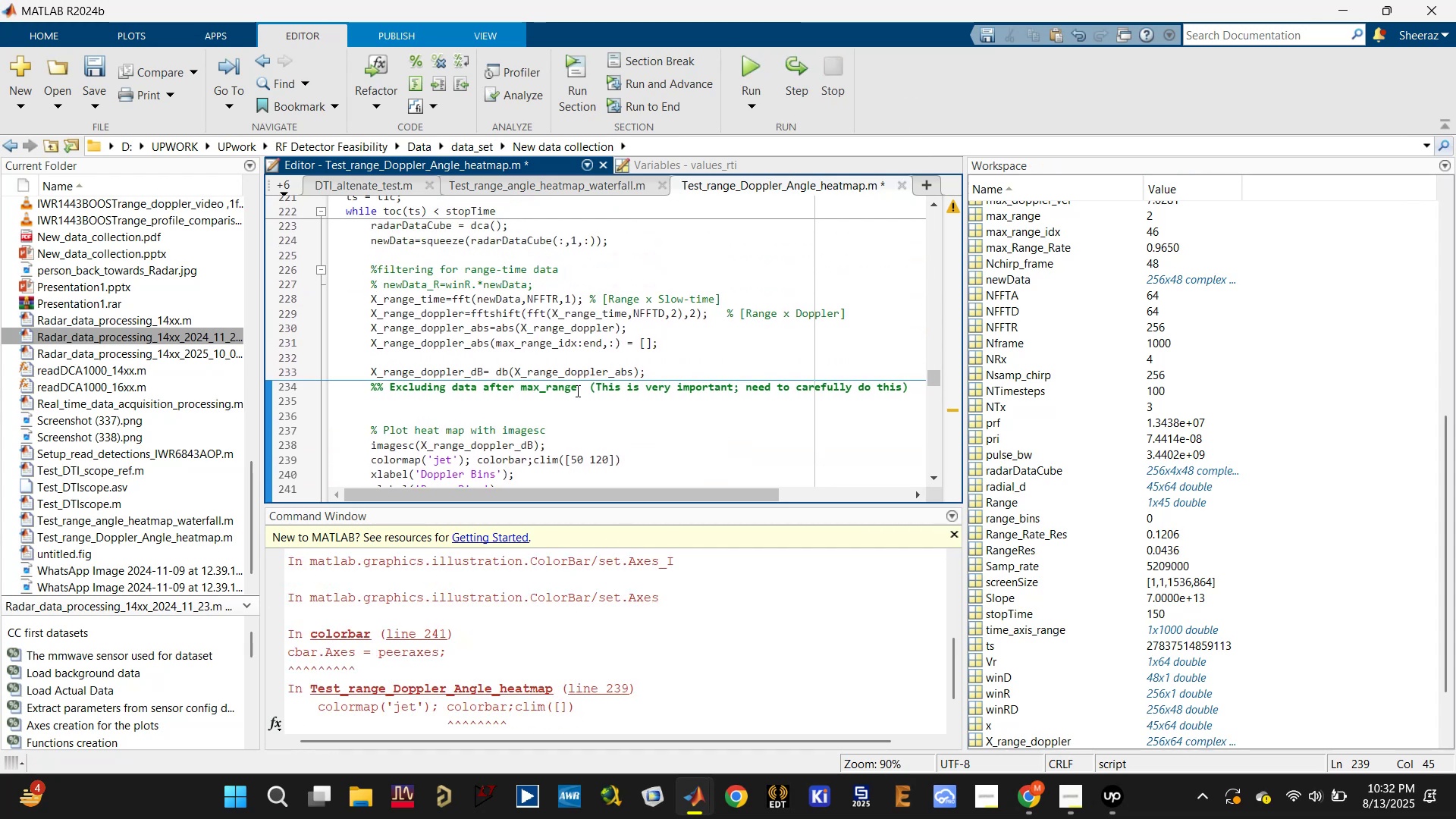 
double_click([576, 391])
 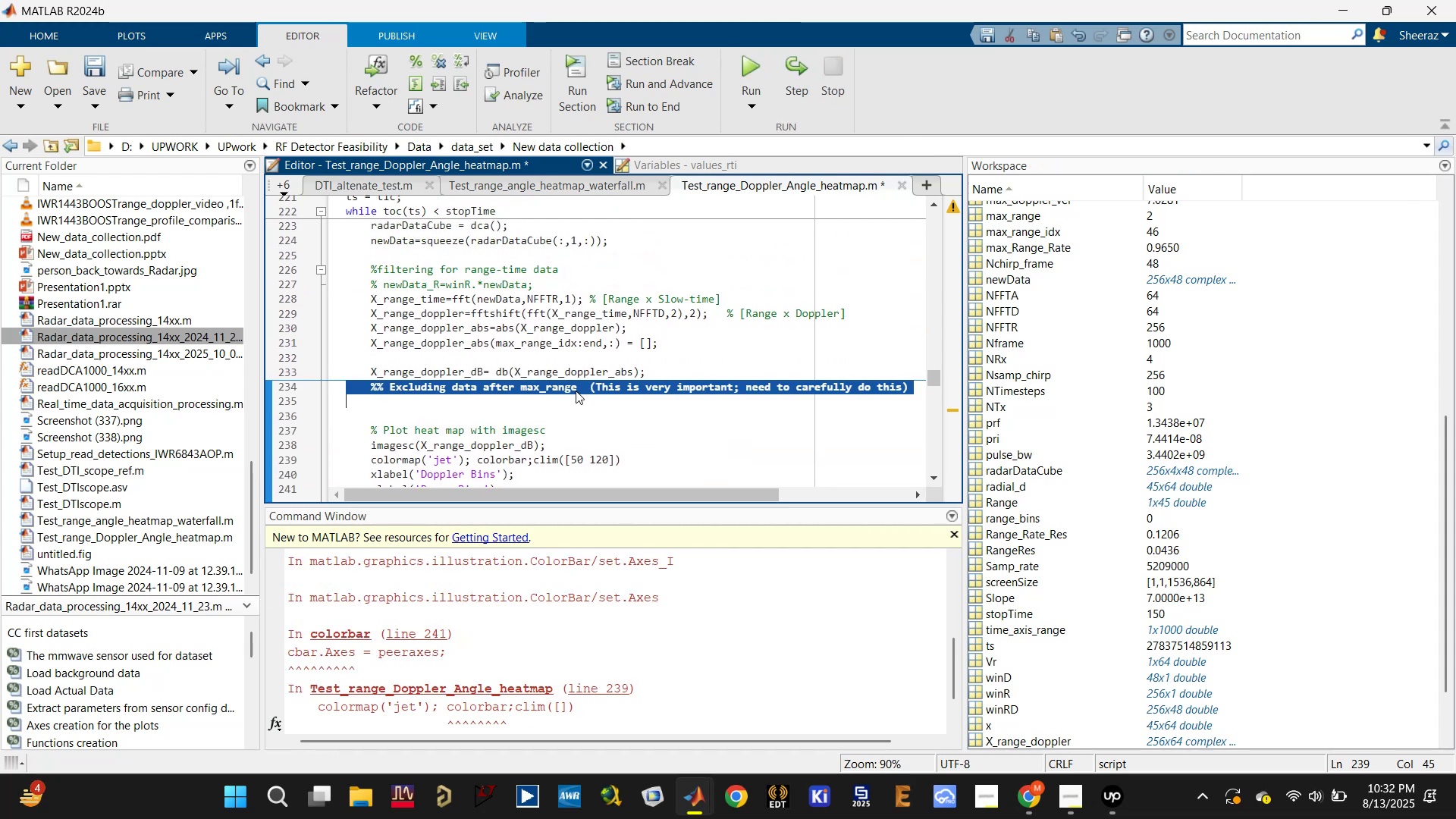 
triple_click([576, 391])
 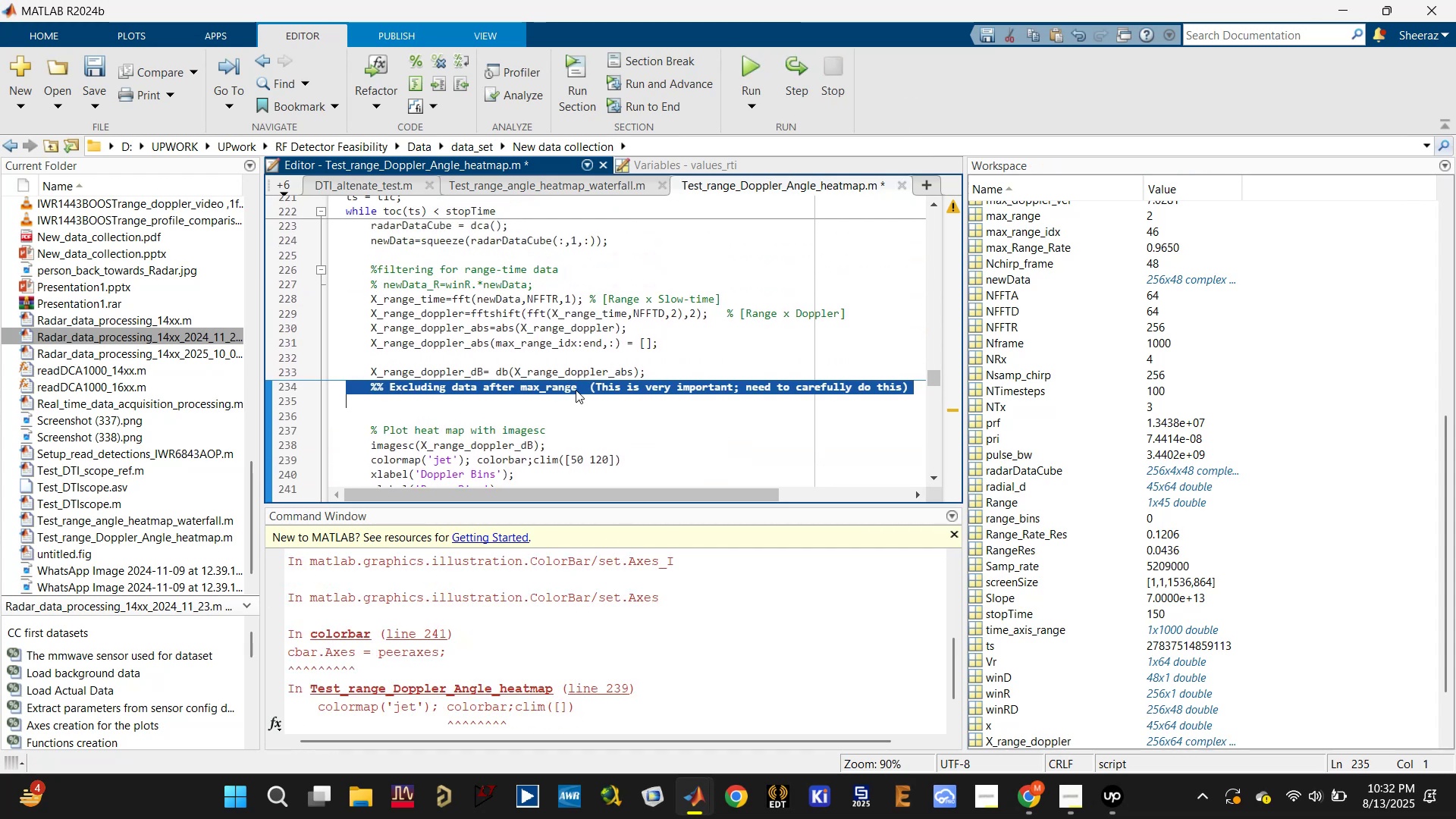 
key(Backspace)
 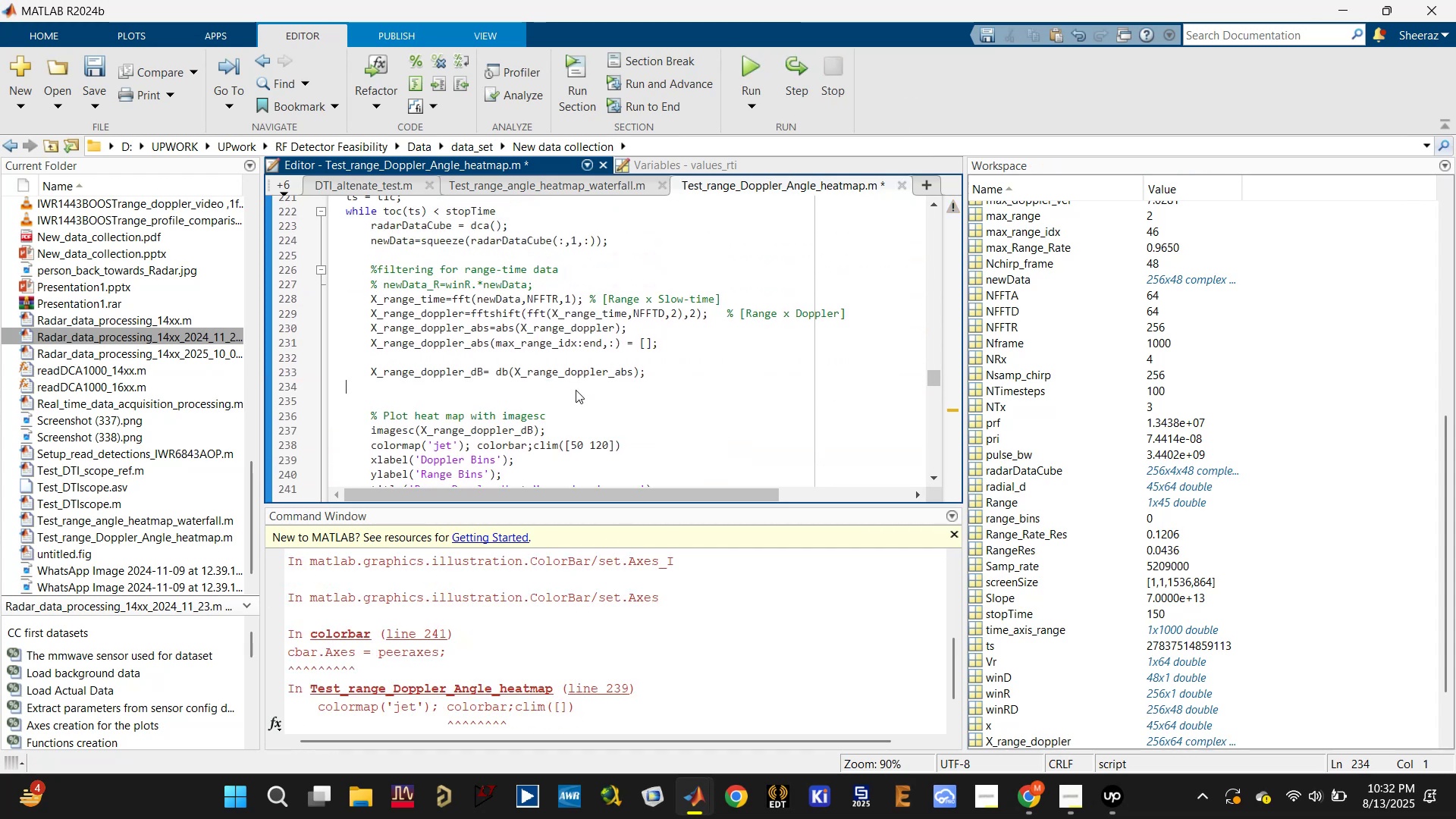 
key(Backspace)
 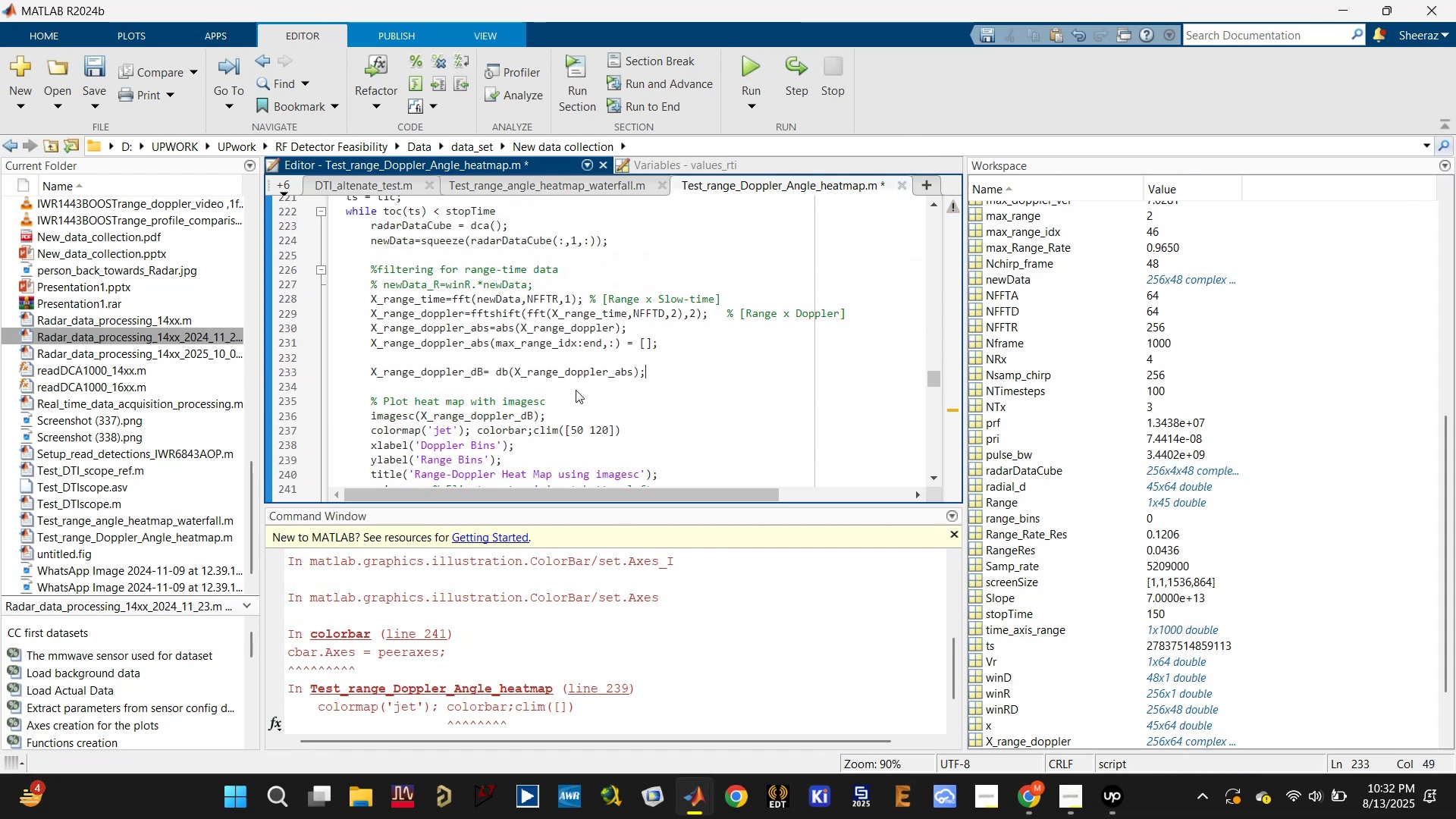 
key(Backspace)
 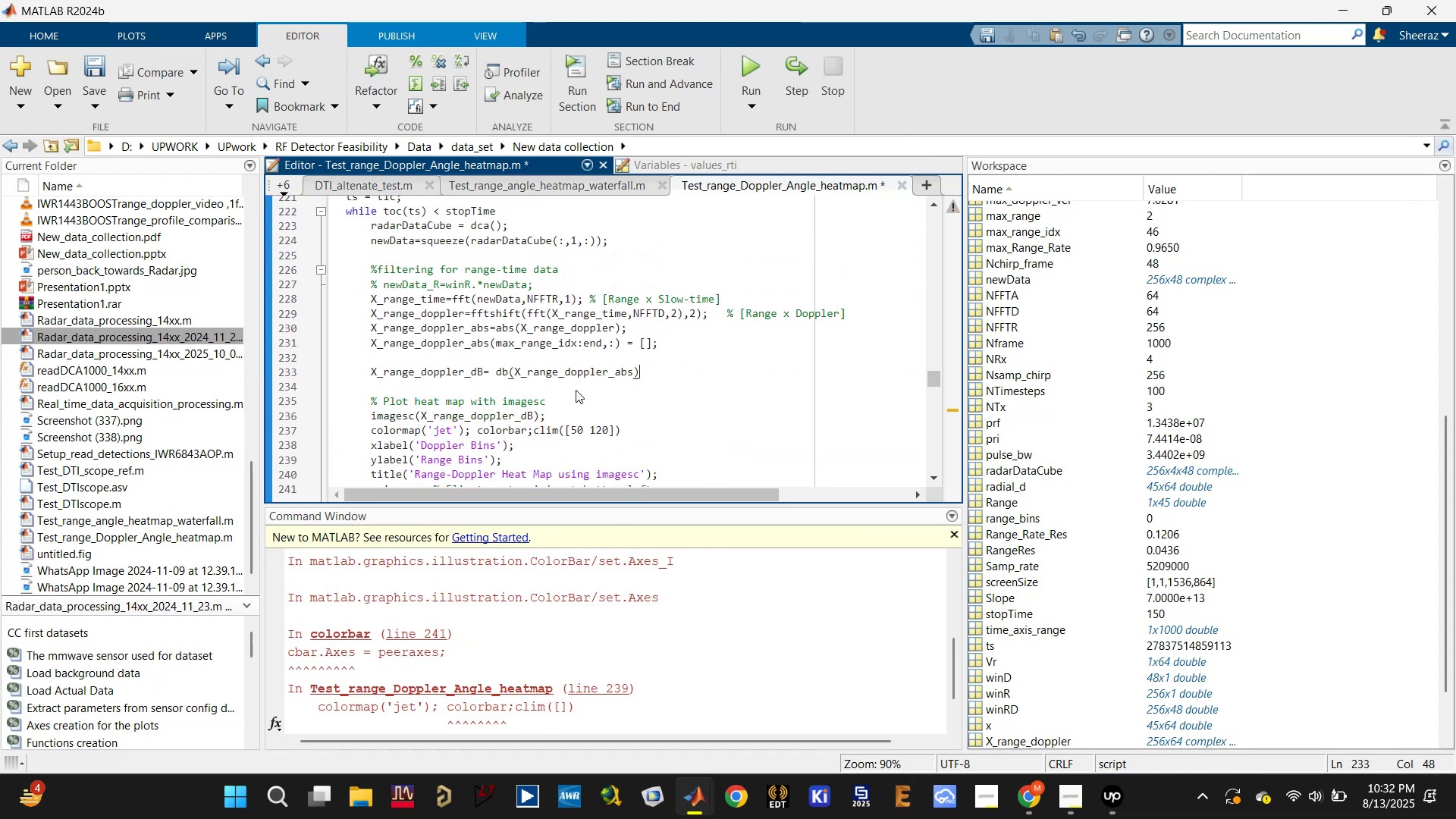 
key(Control+Z)
 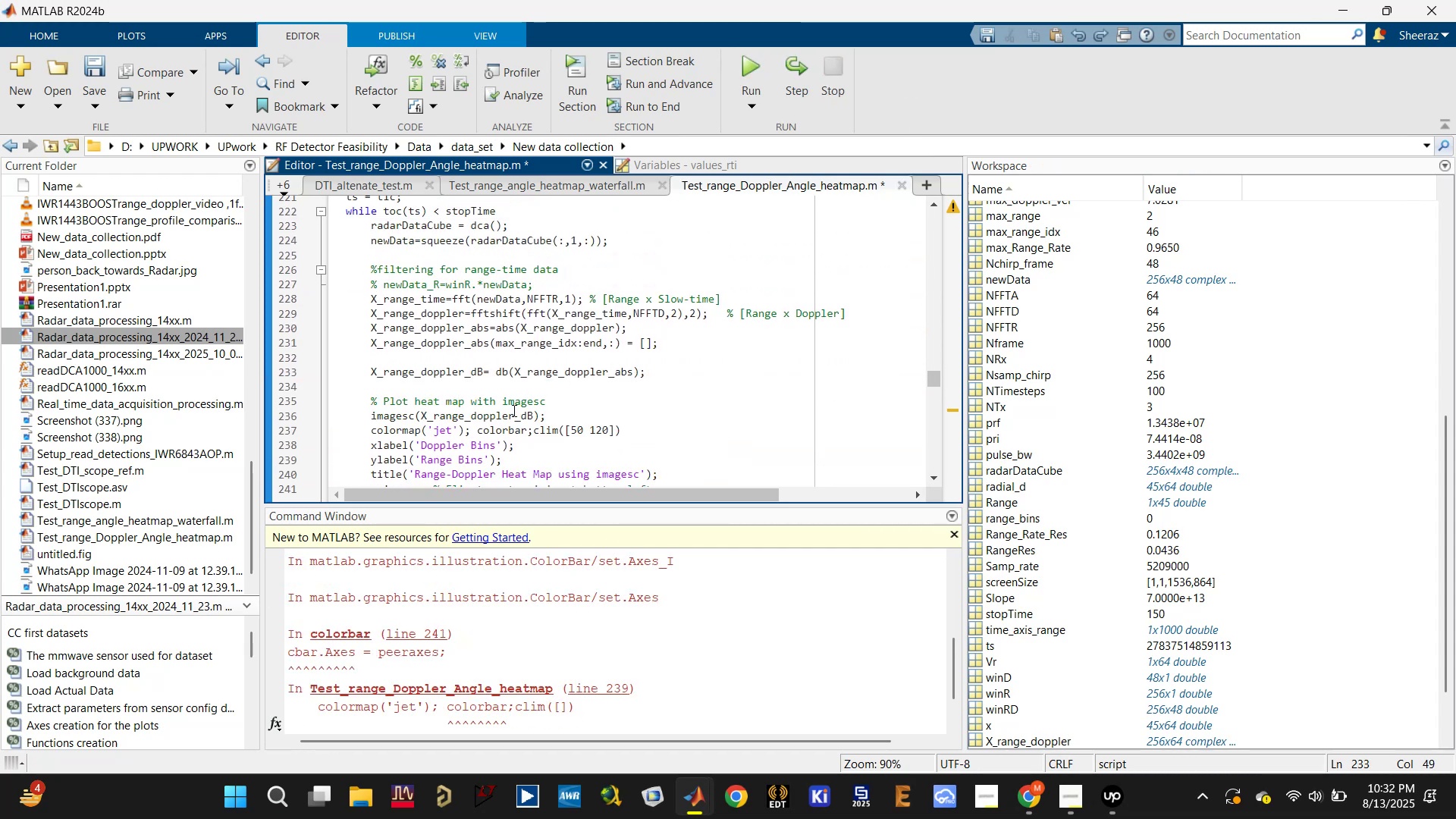 
double_click([520, 403])
 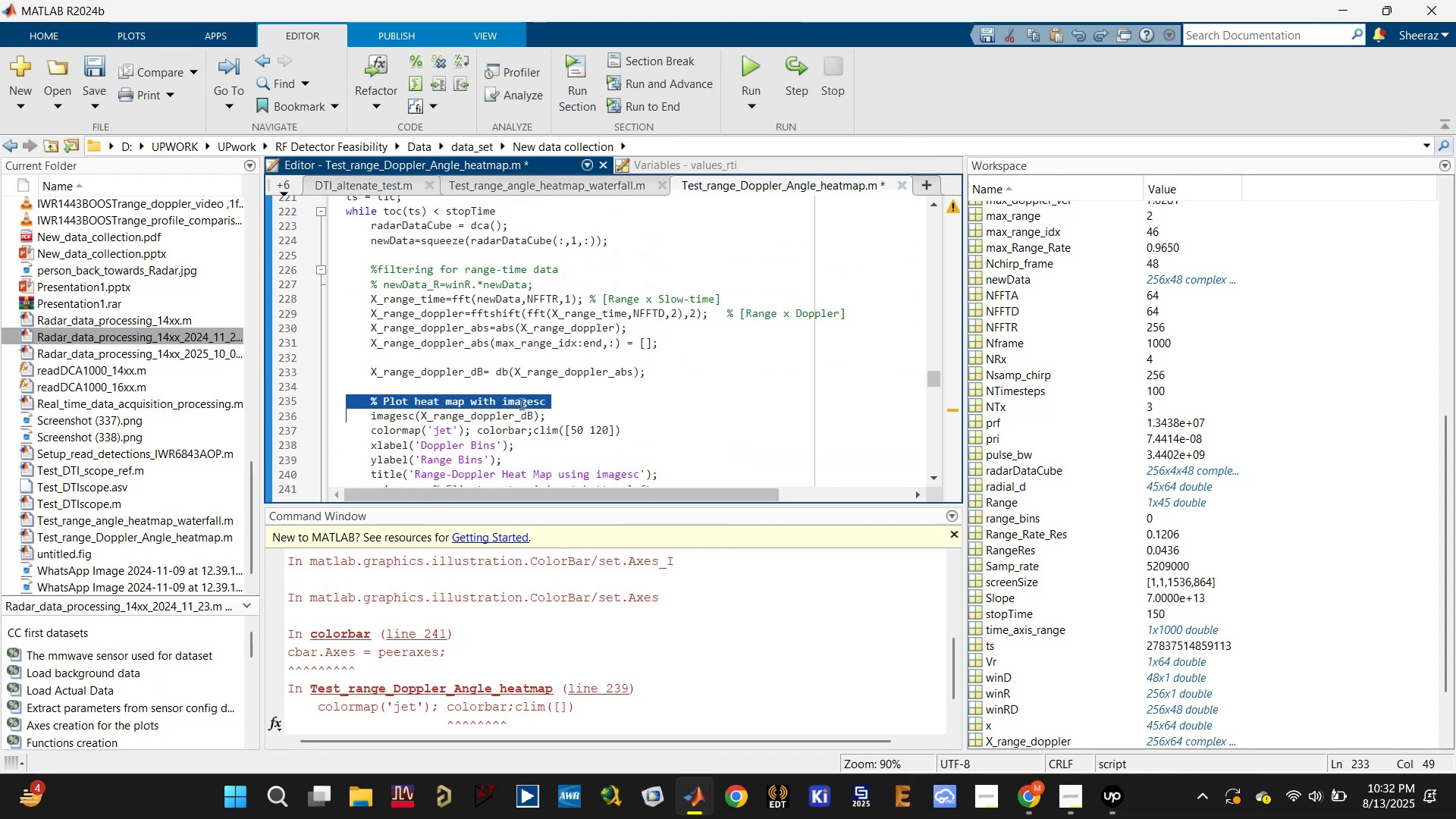 
triple_click([520, 403])
 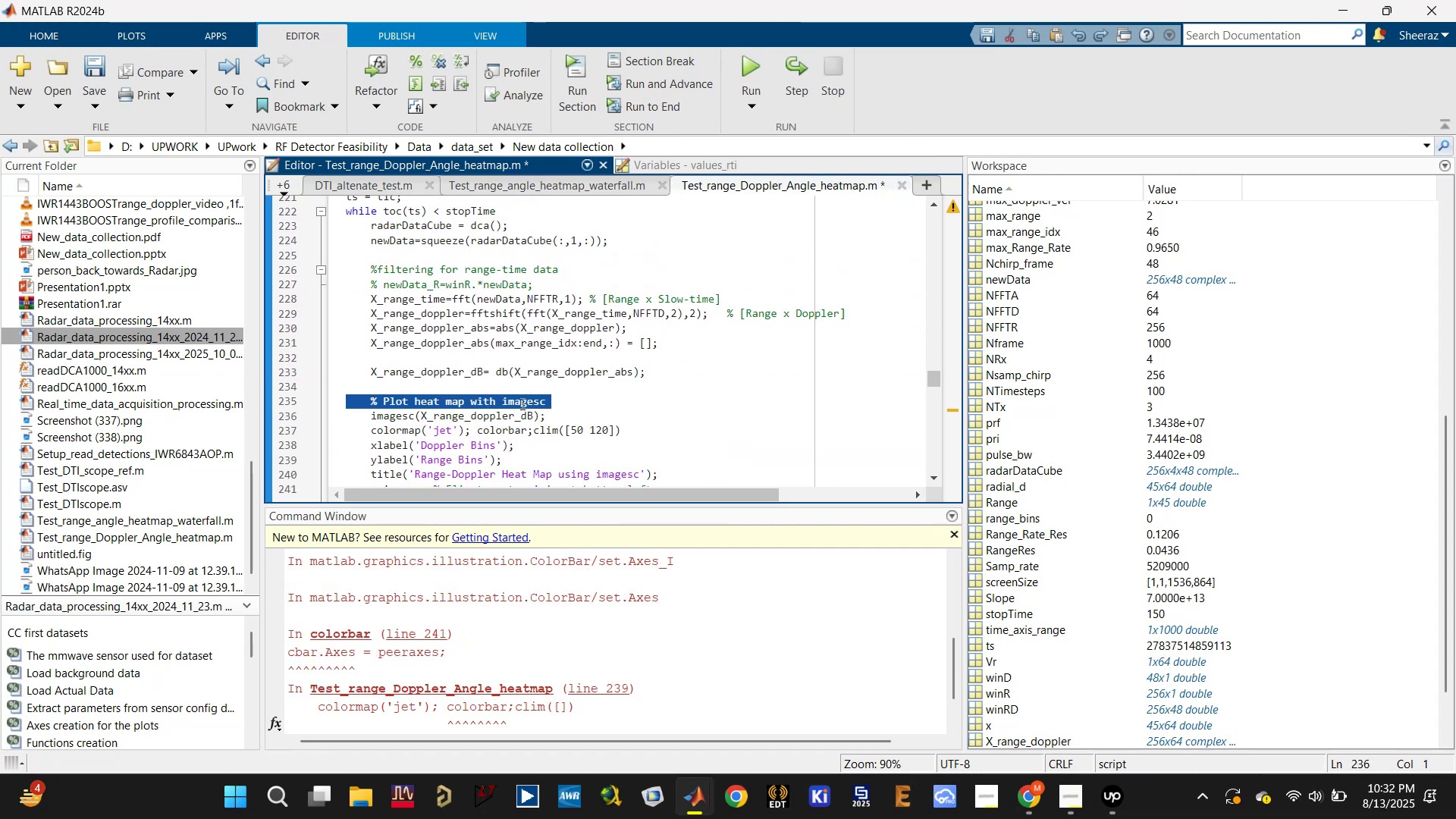 
key(Backspace)
 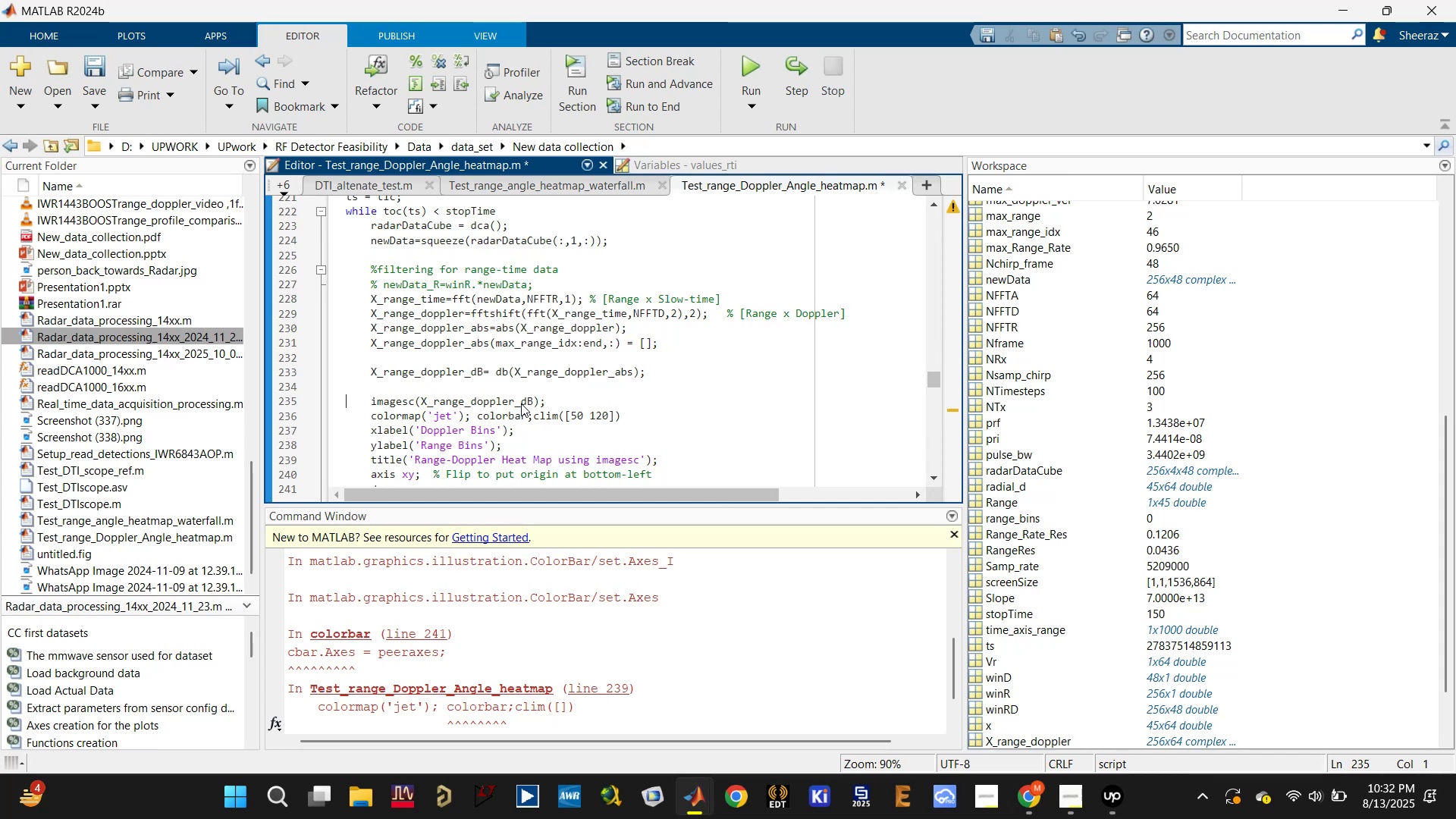 
key(Control+S)
 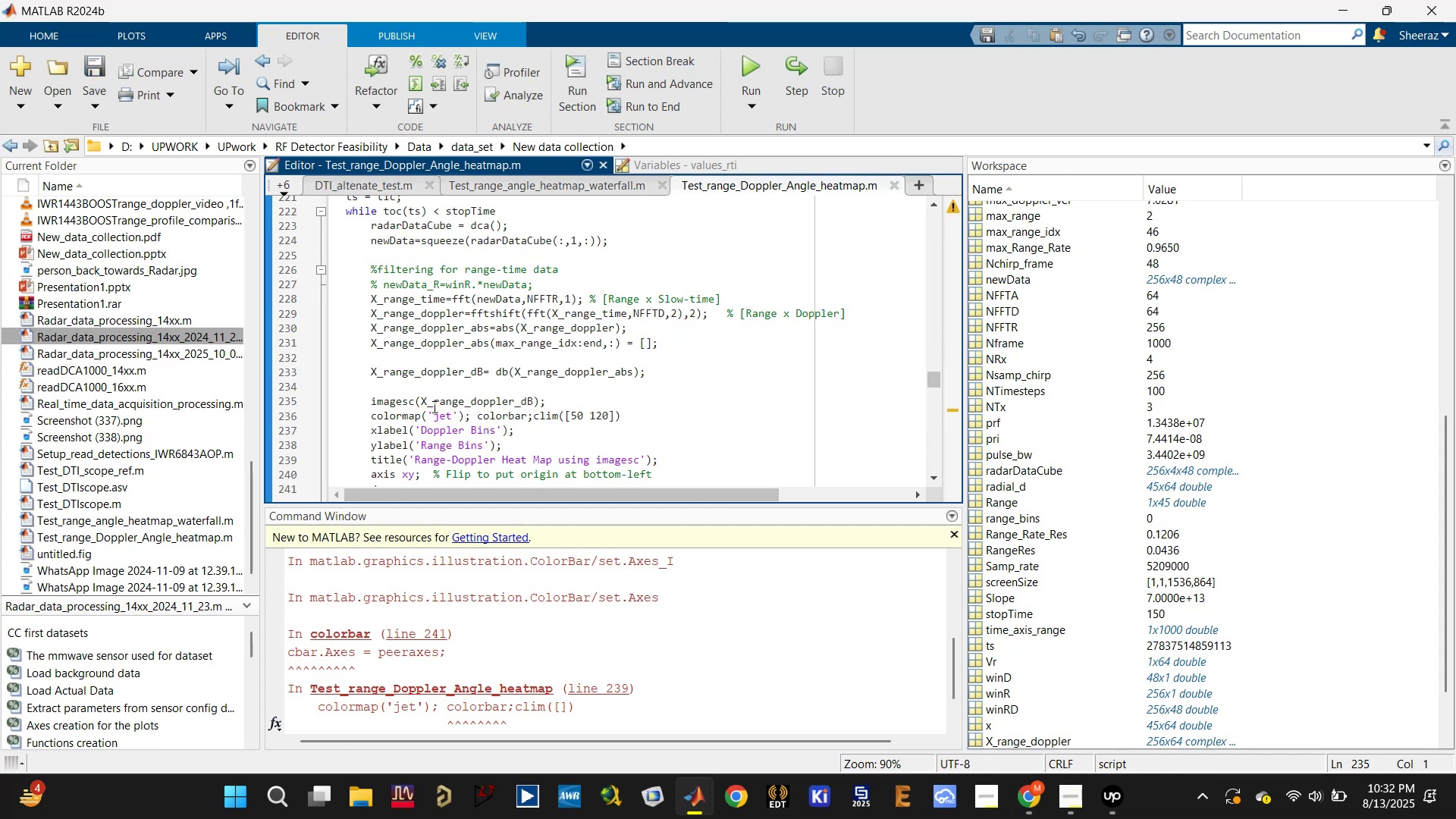 
left_click([422, 400])
 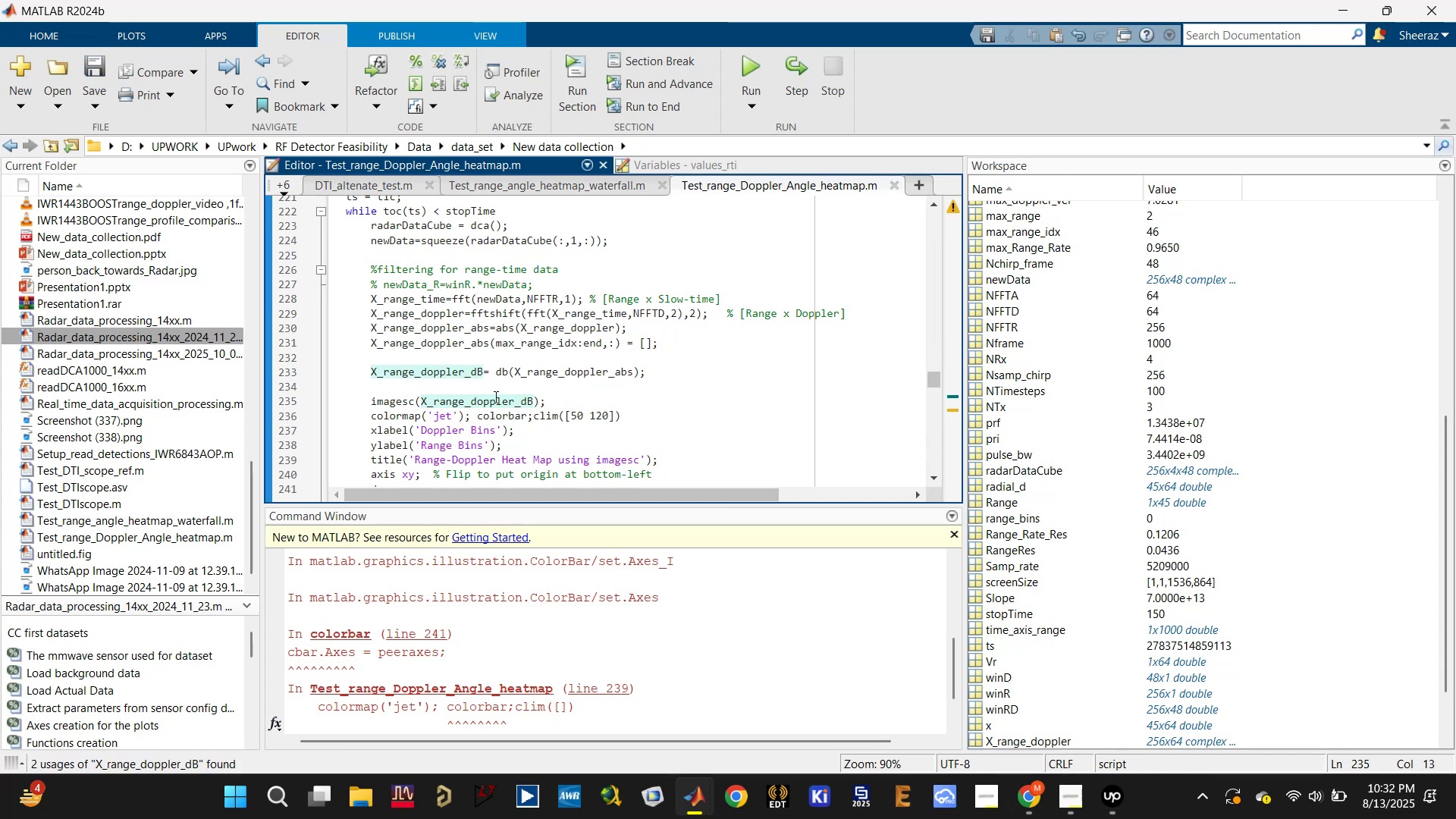 
scroll: coordinate [519, 387], scroll_direction: up, amount: 5.0
 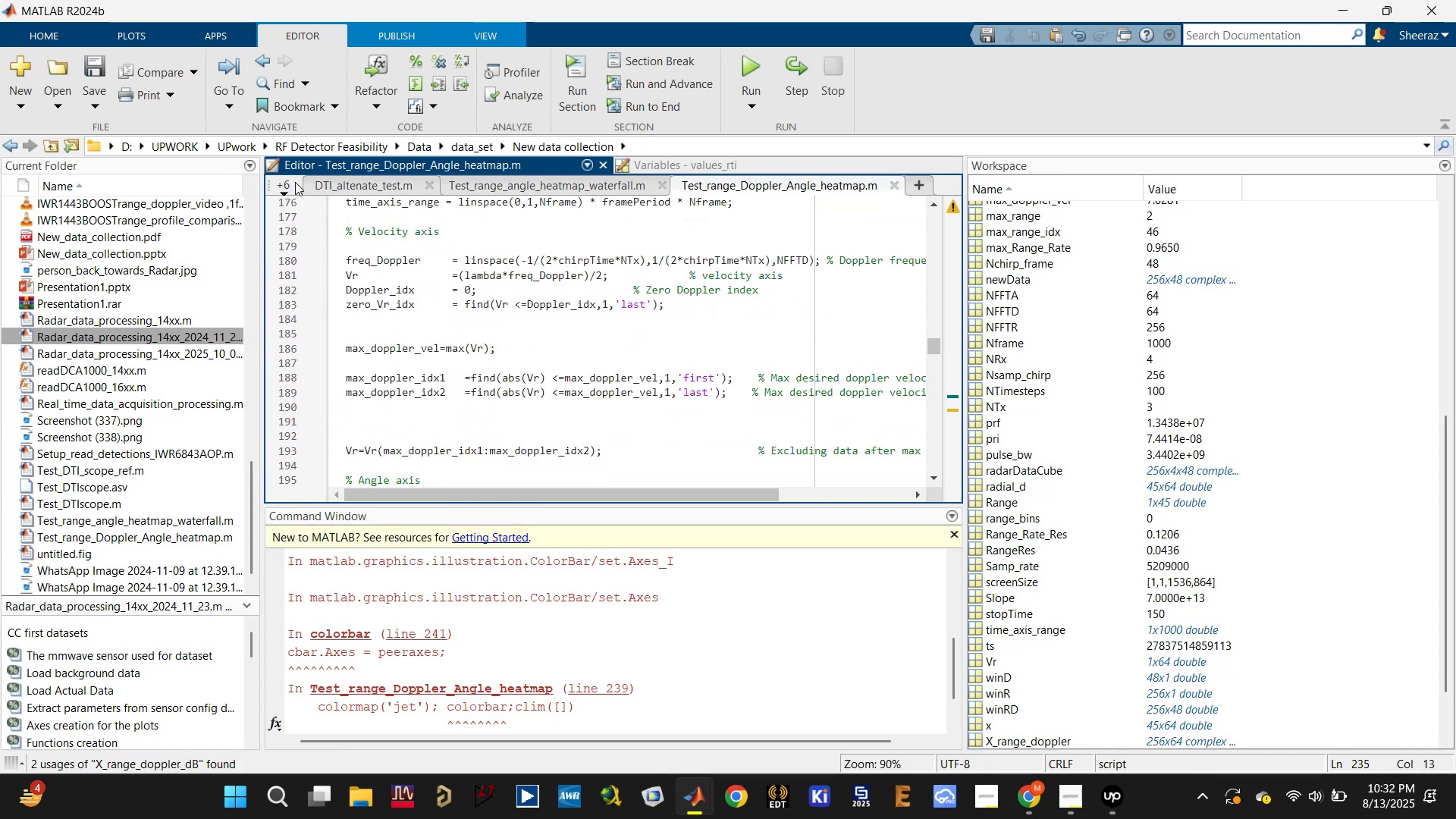 
left_click([372, 233])
 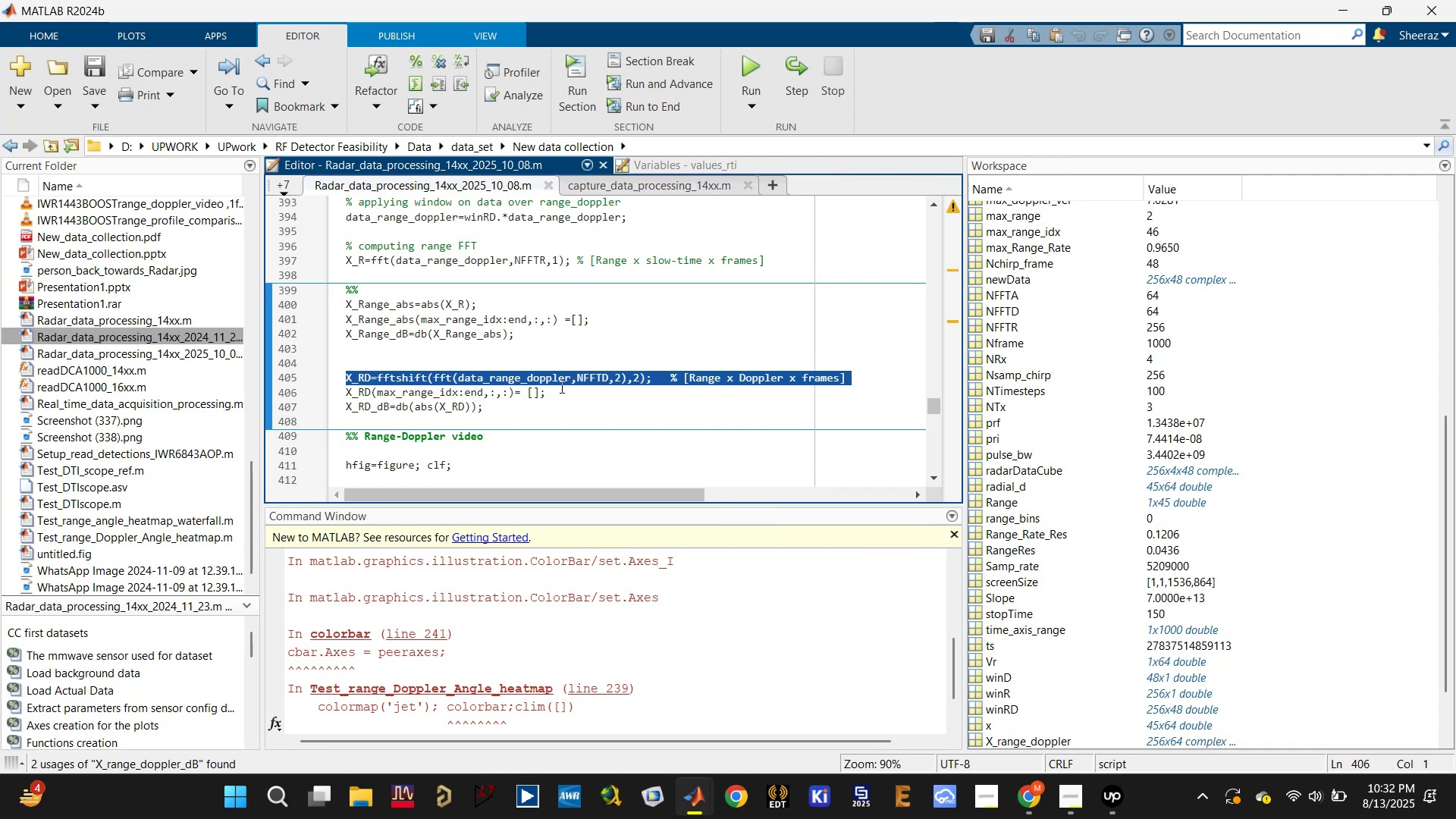 
left_click([533, 378])
 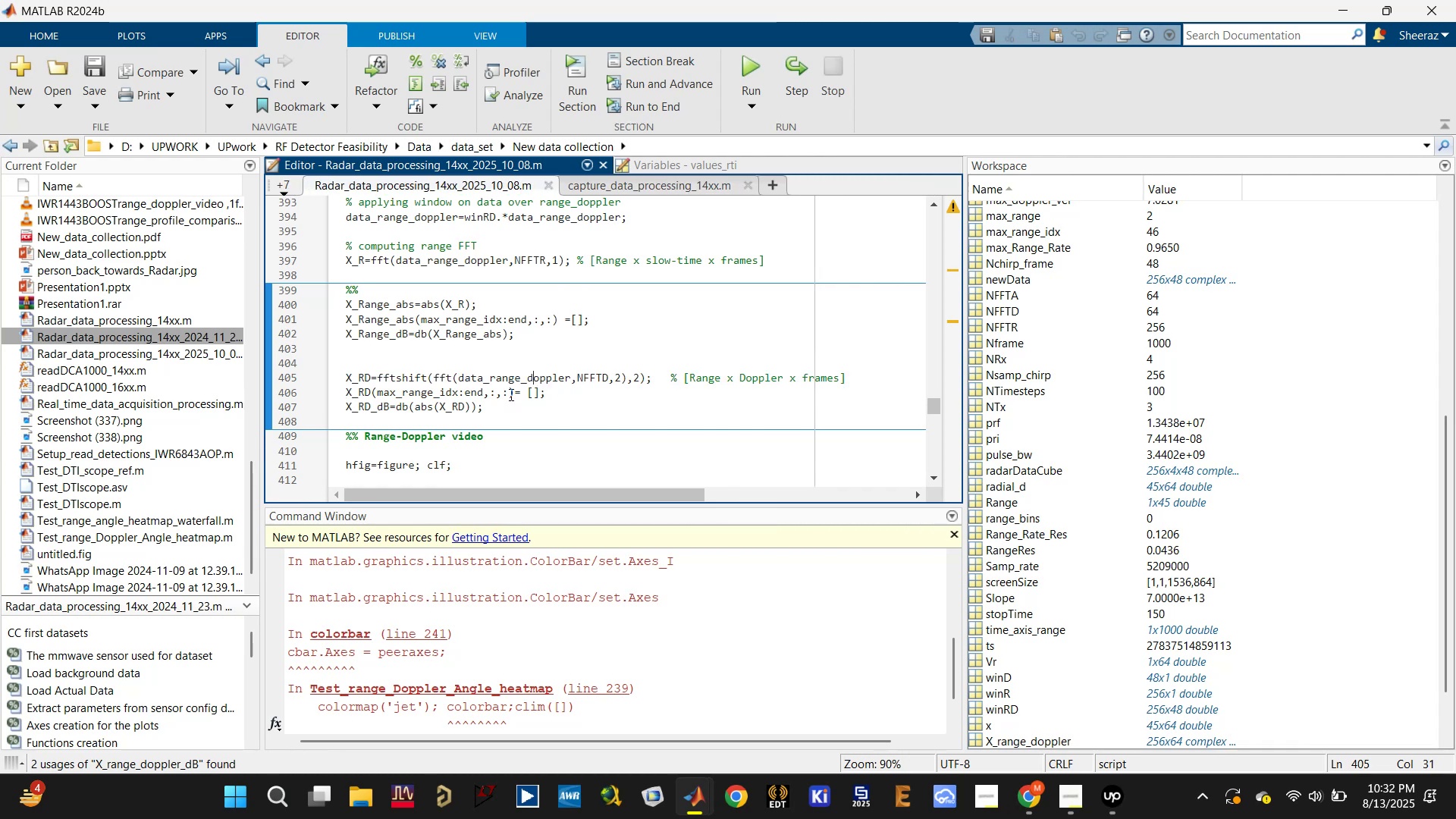 
scroll: coordinate [492, 408], scroll_direction: down, amount: 2.0
 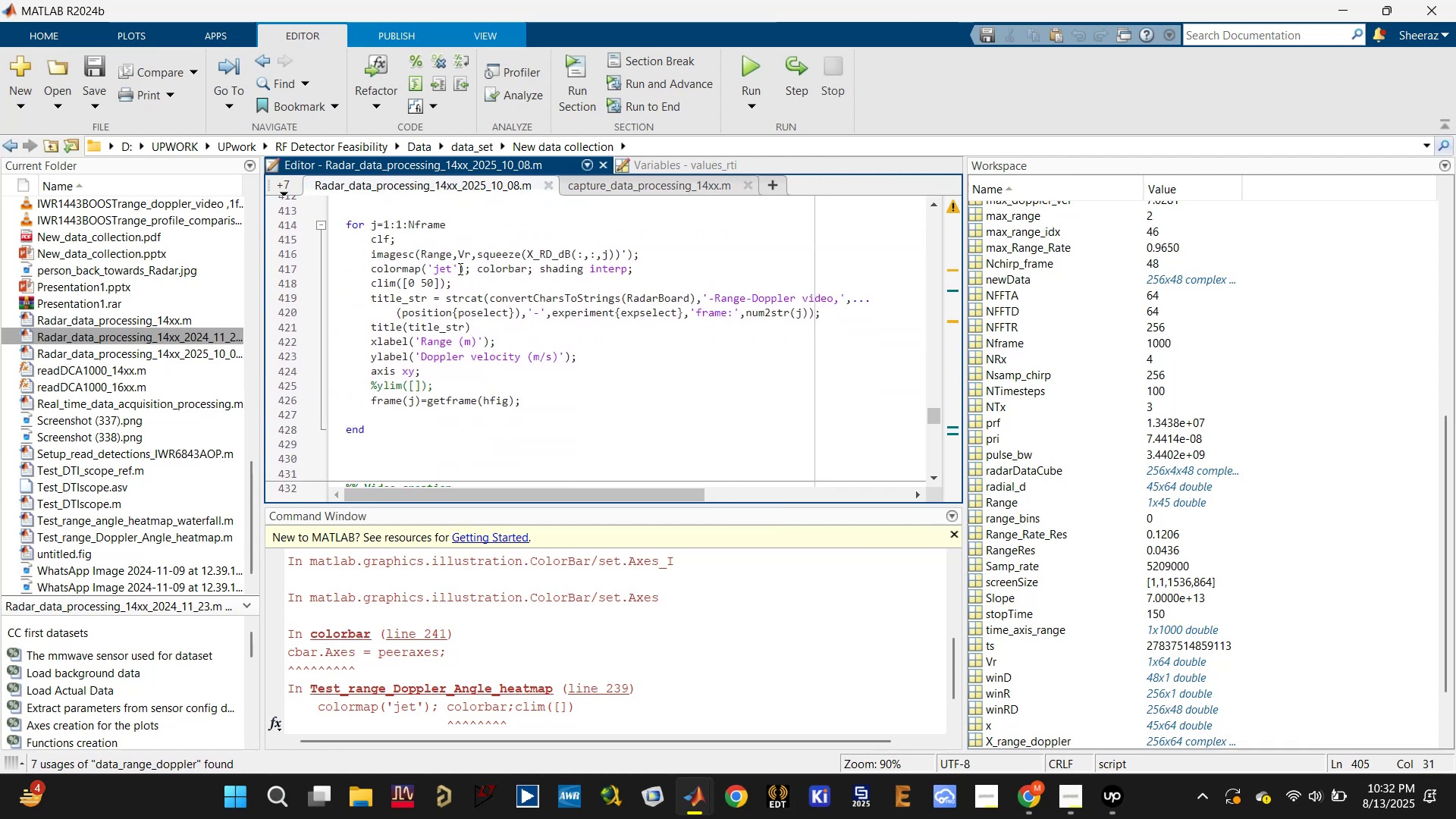 
left_click([444, 258])
 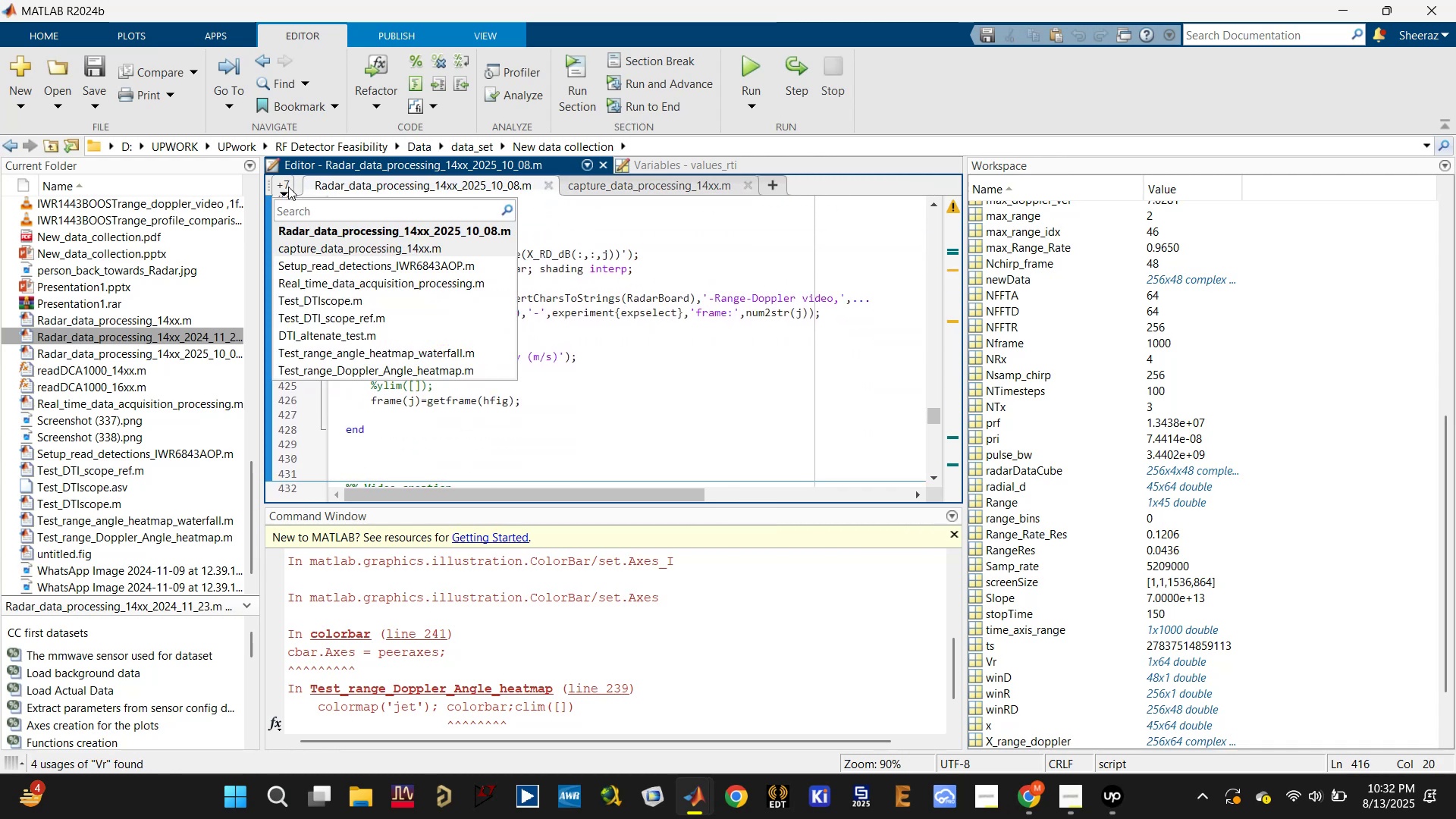 
left_click([353, 369])
 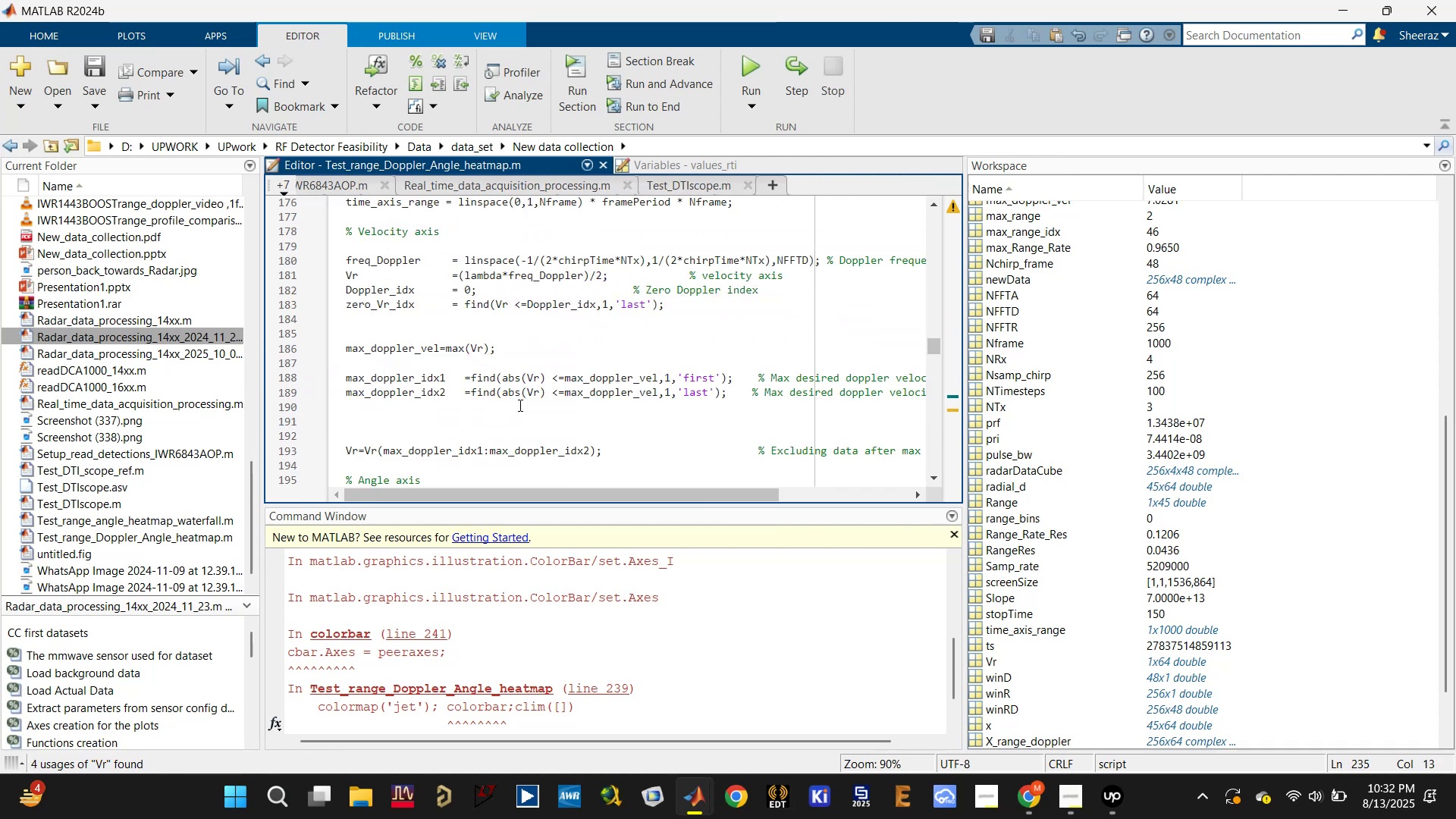 
scroll: coordinate [549, 353], scroll_direction: down, amount: 15.0
 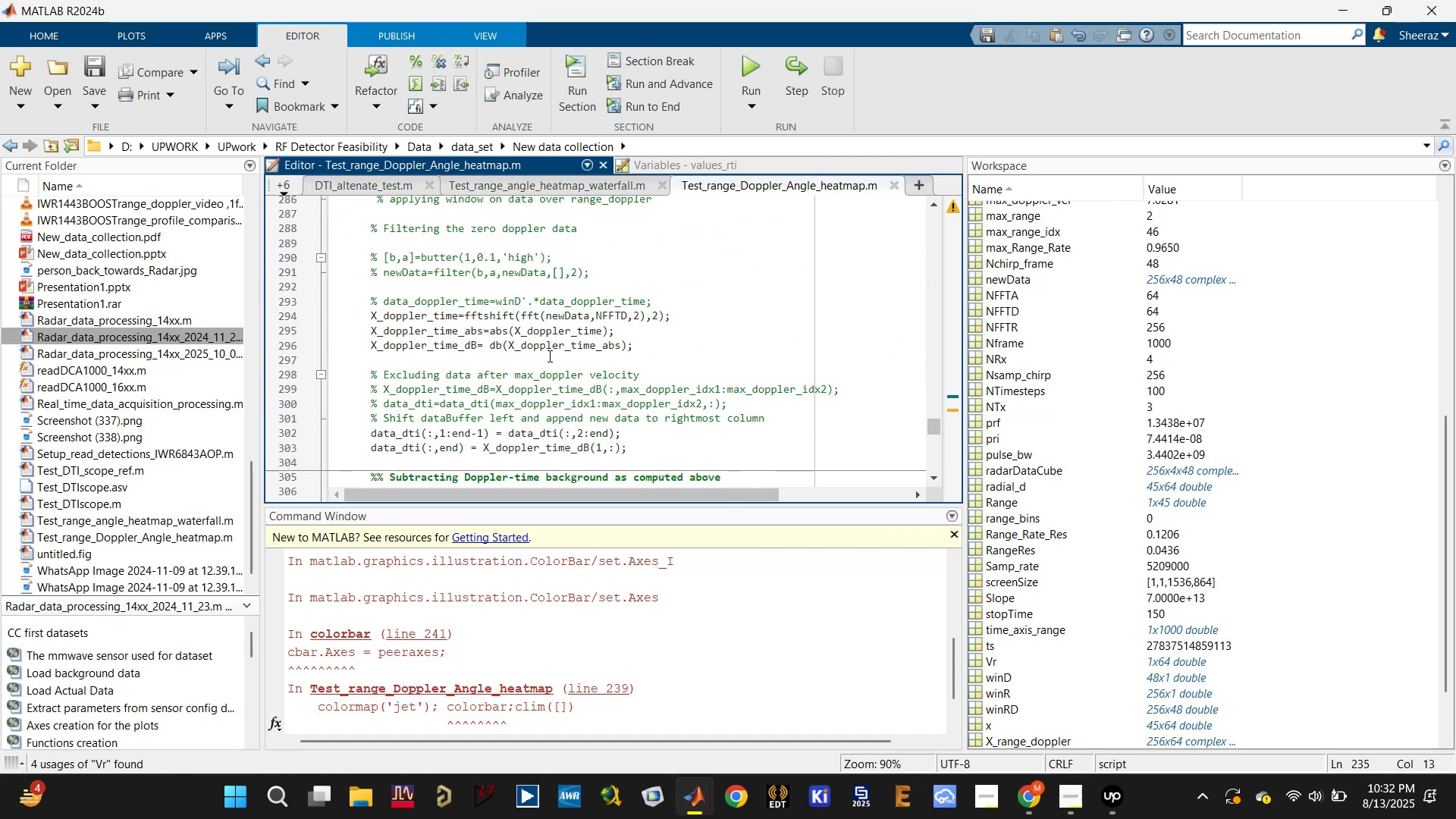 
scroll: coordinate [521, 366], scroll_direction: up, amount: 8.0
 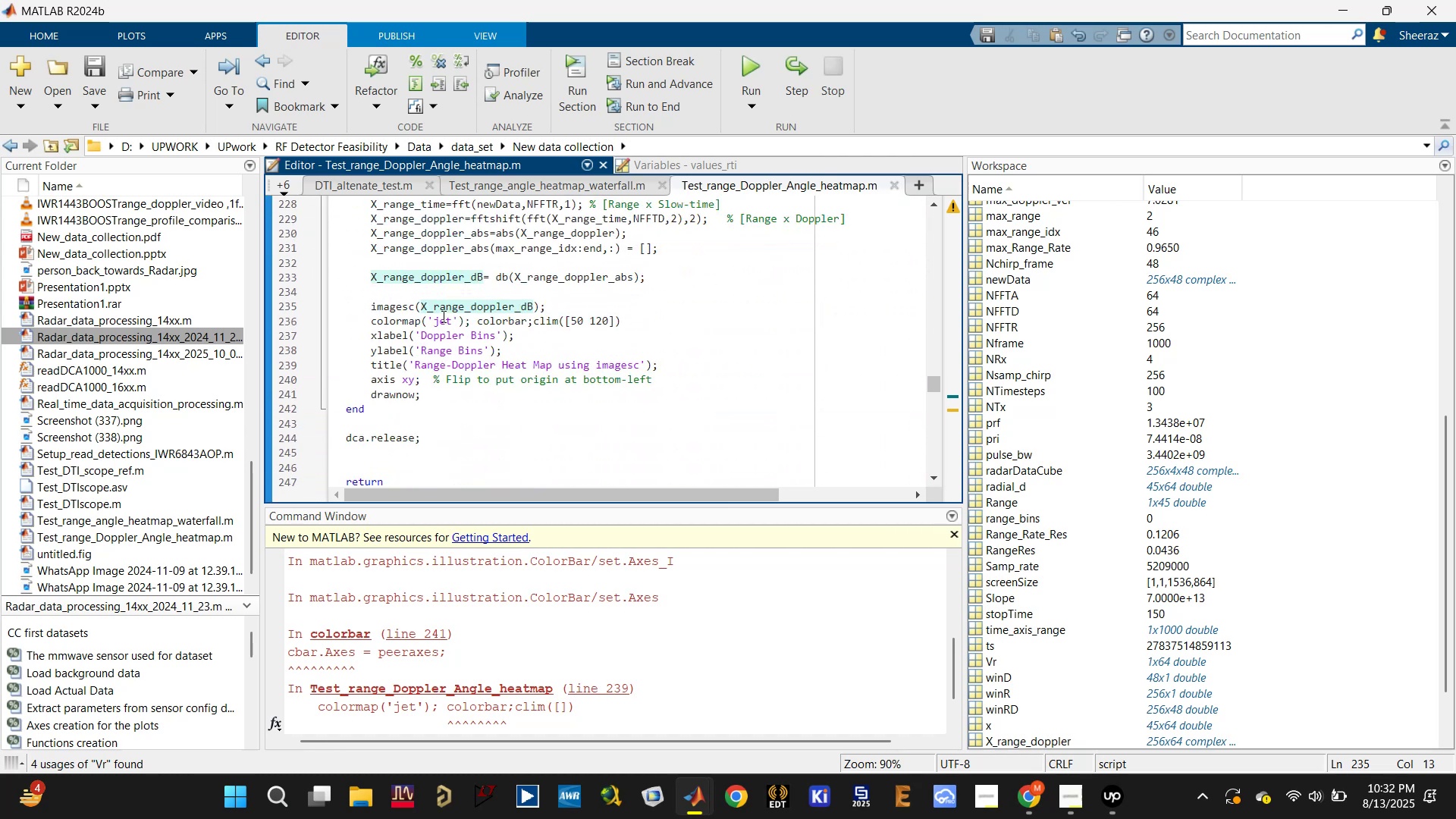 
type(Range,Vr,)
 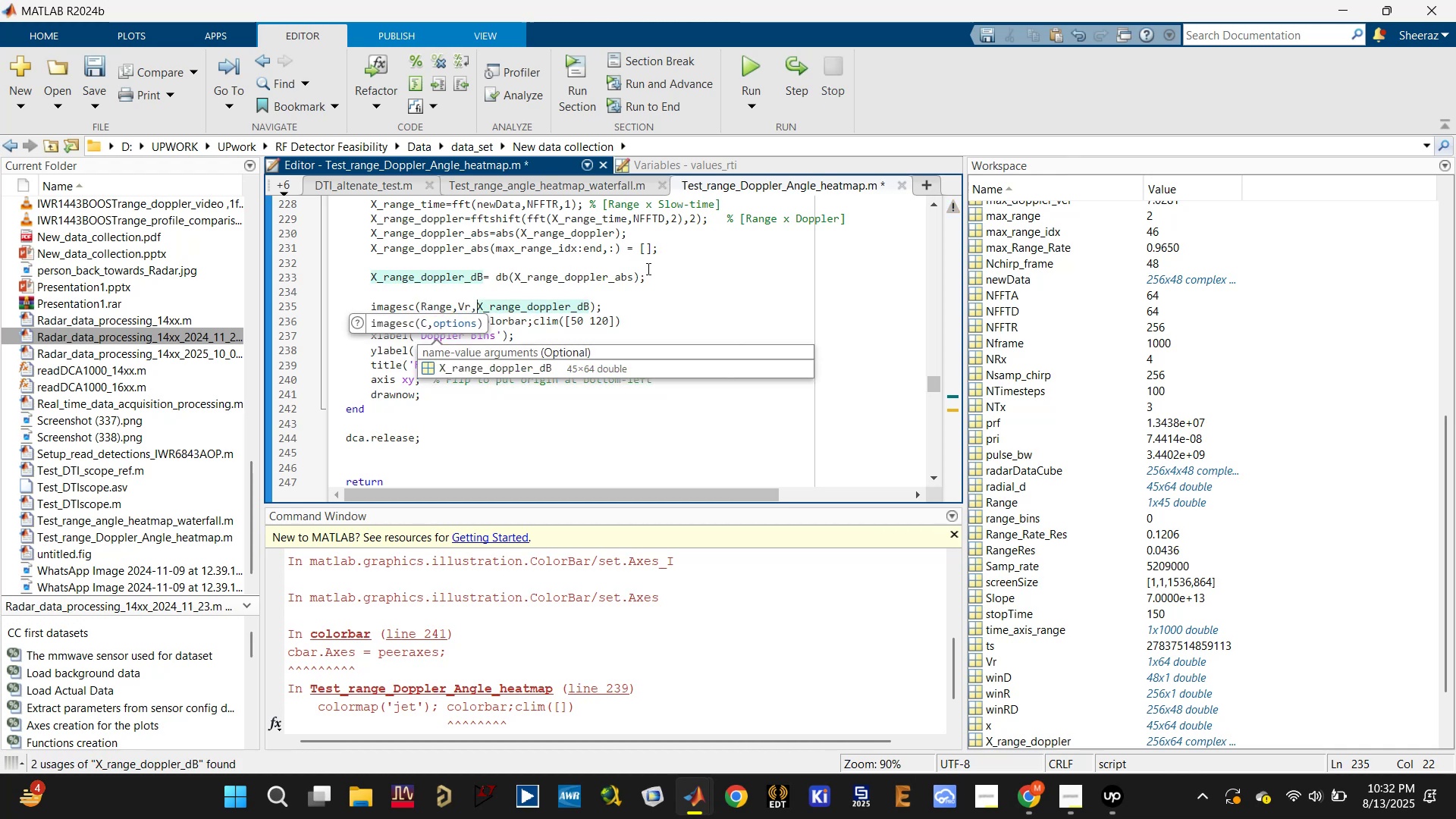 
left_click([654, 304])
 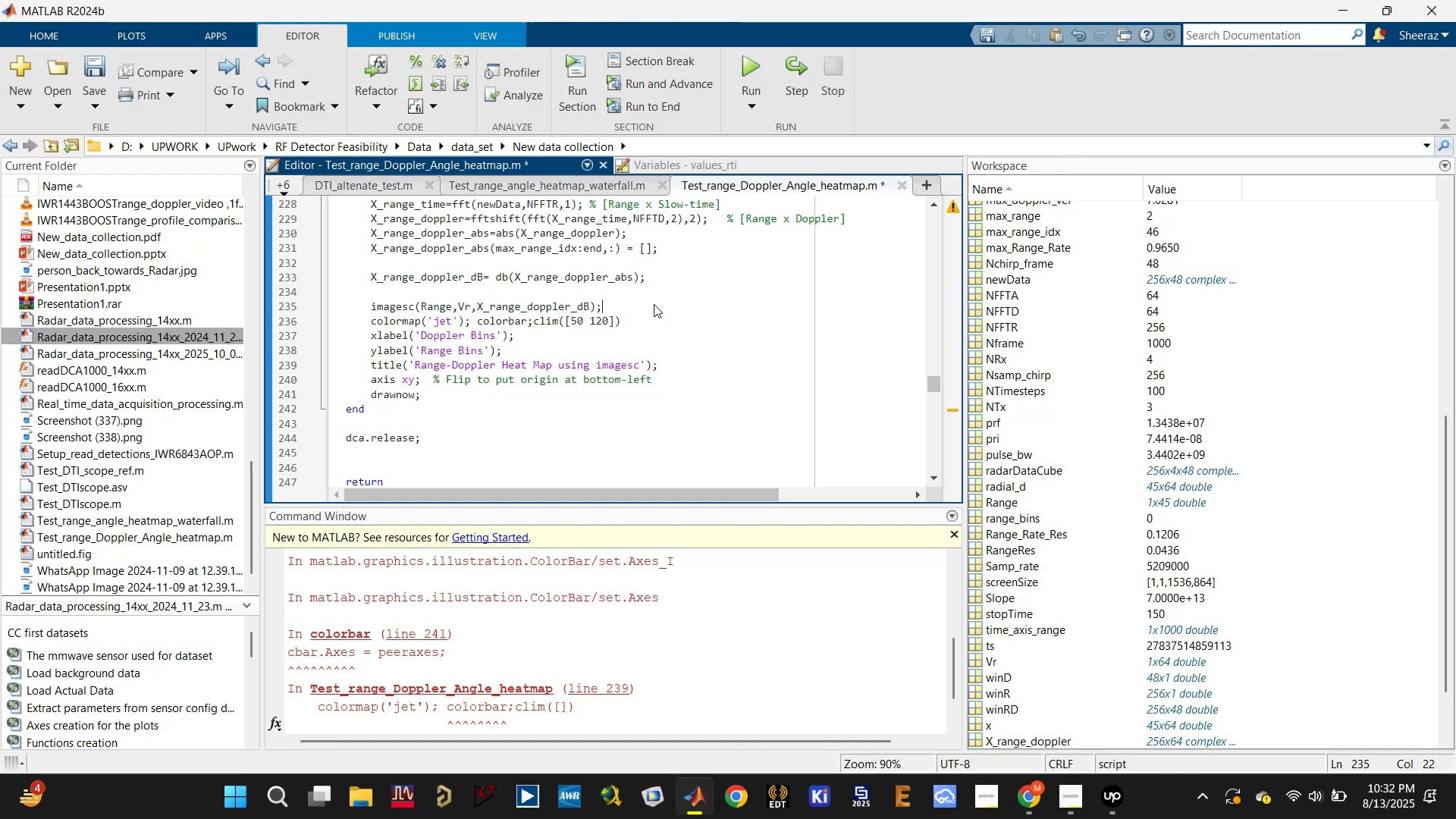 
key(Control+S)
 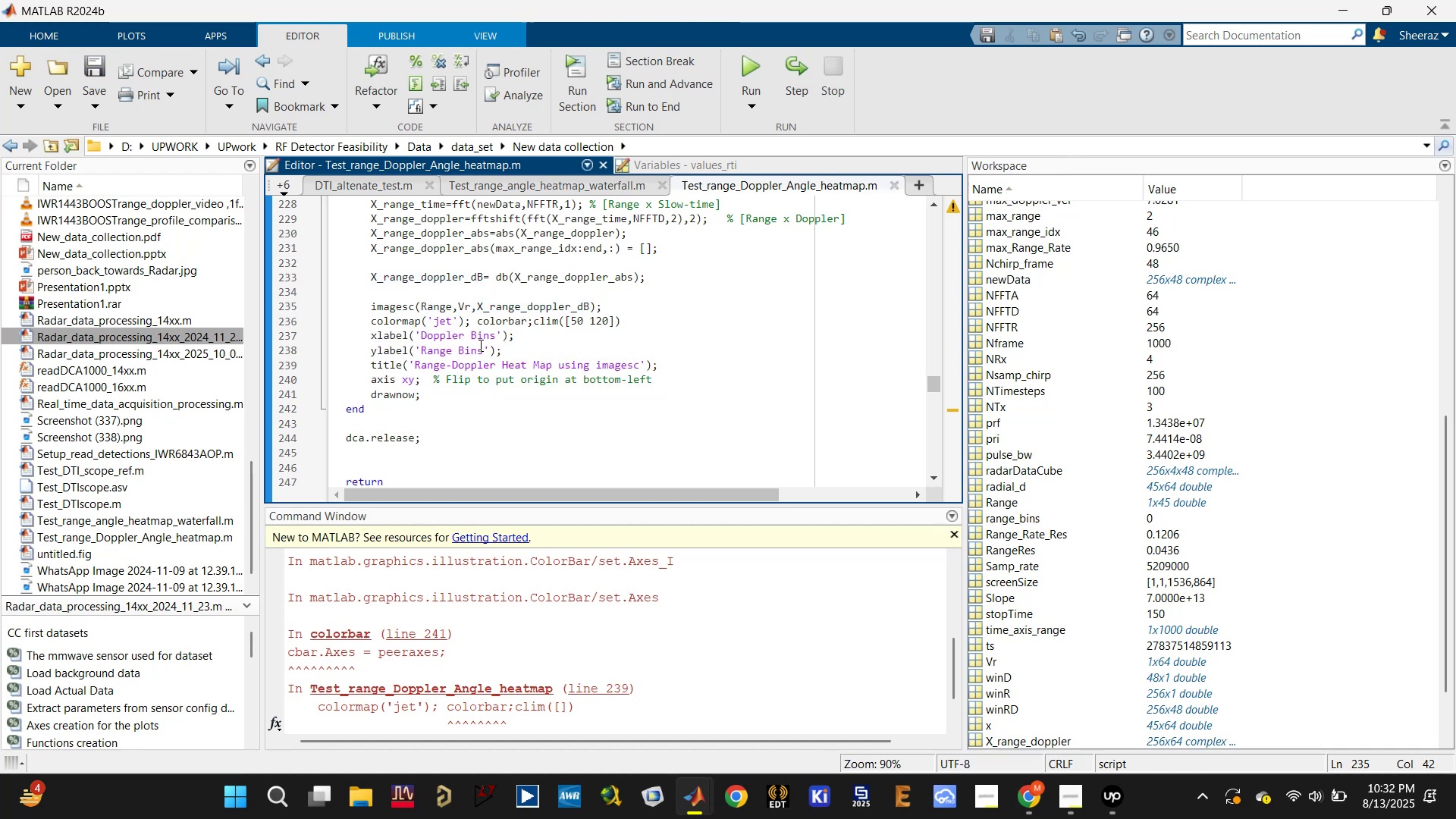 
double_click([471, 335])
 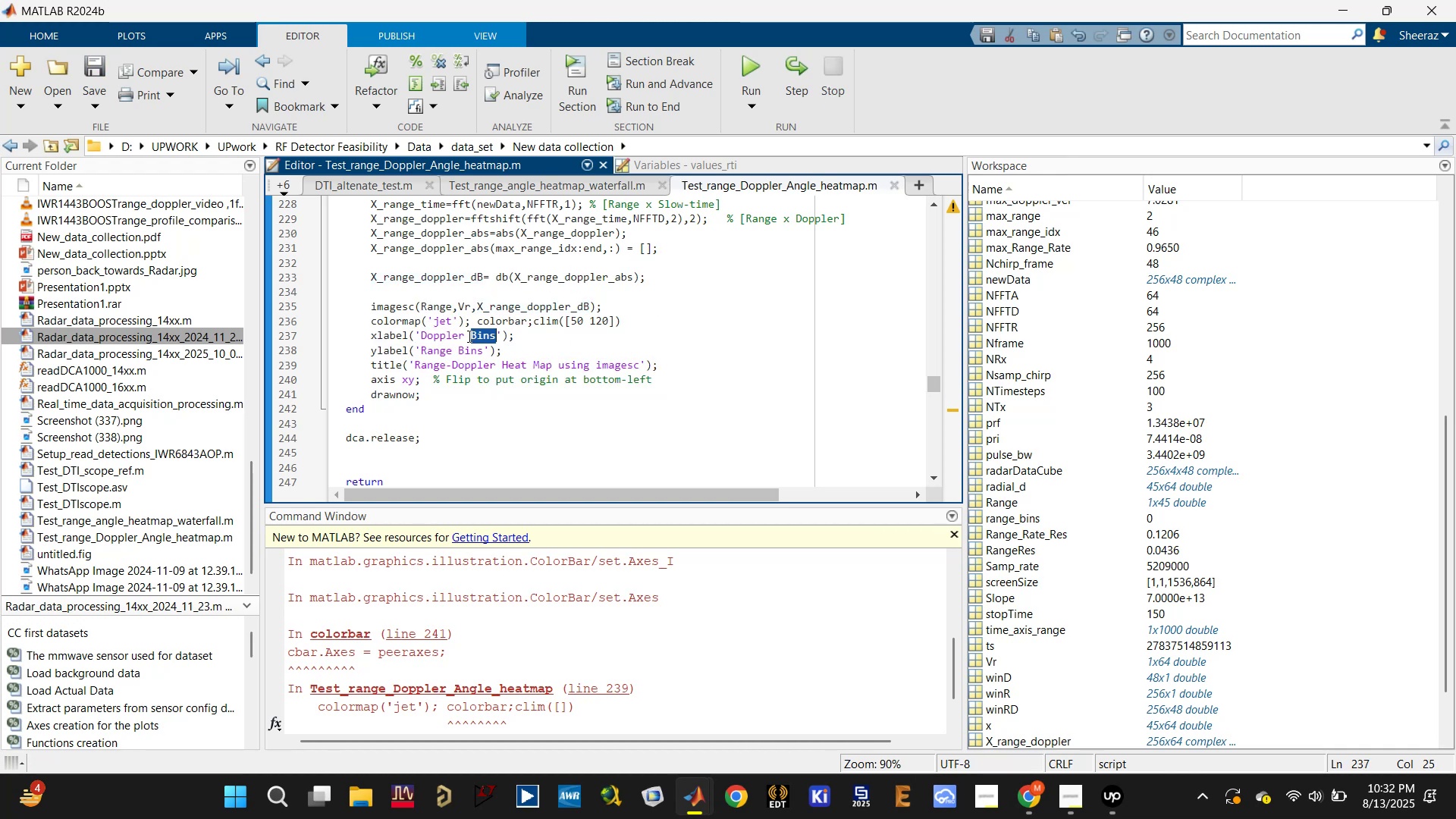 
left_click([463, 340])
 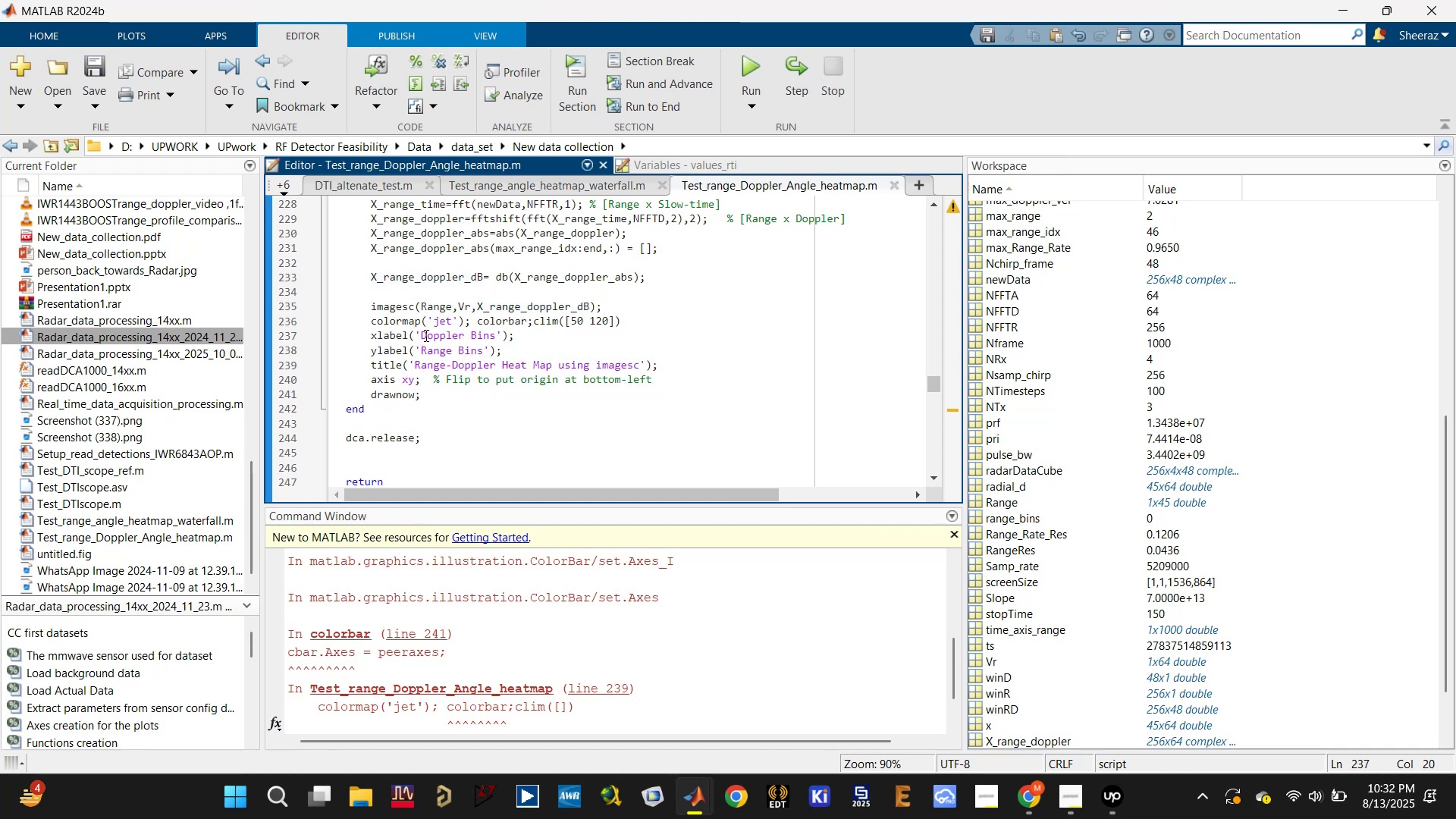 
left_click_drag(start_coordinate=[421, 332], to_coordinate=[493, 334])
 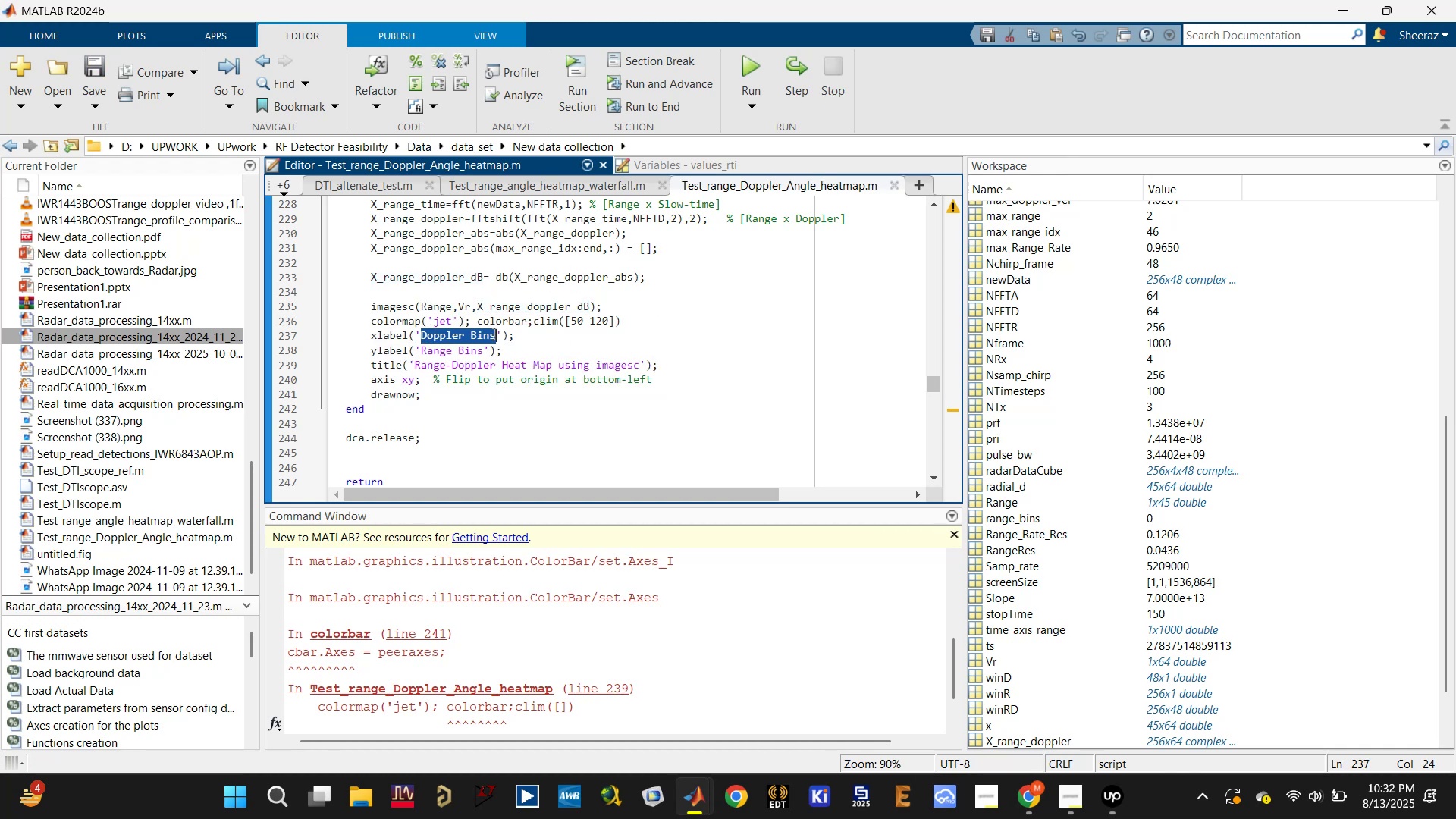 
type(Range (m))
 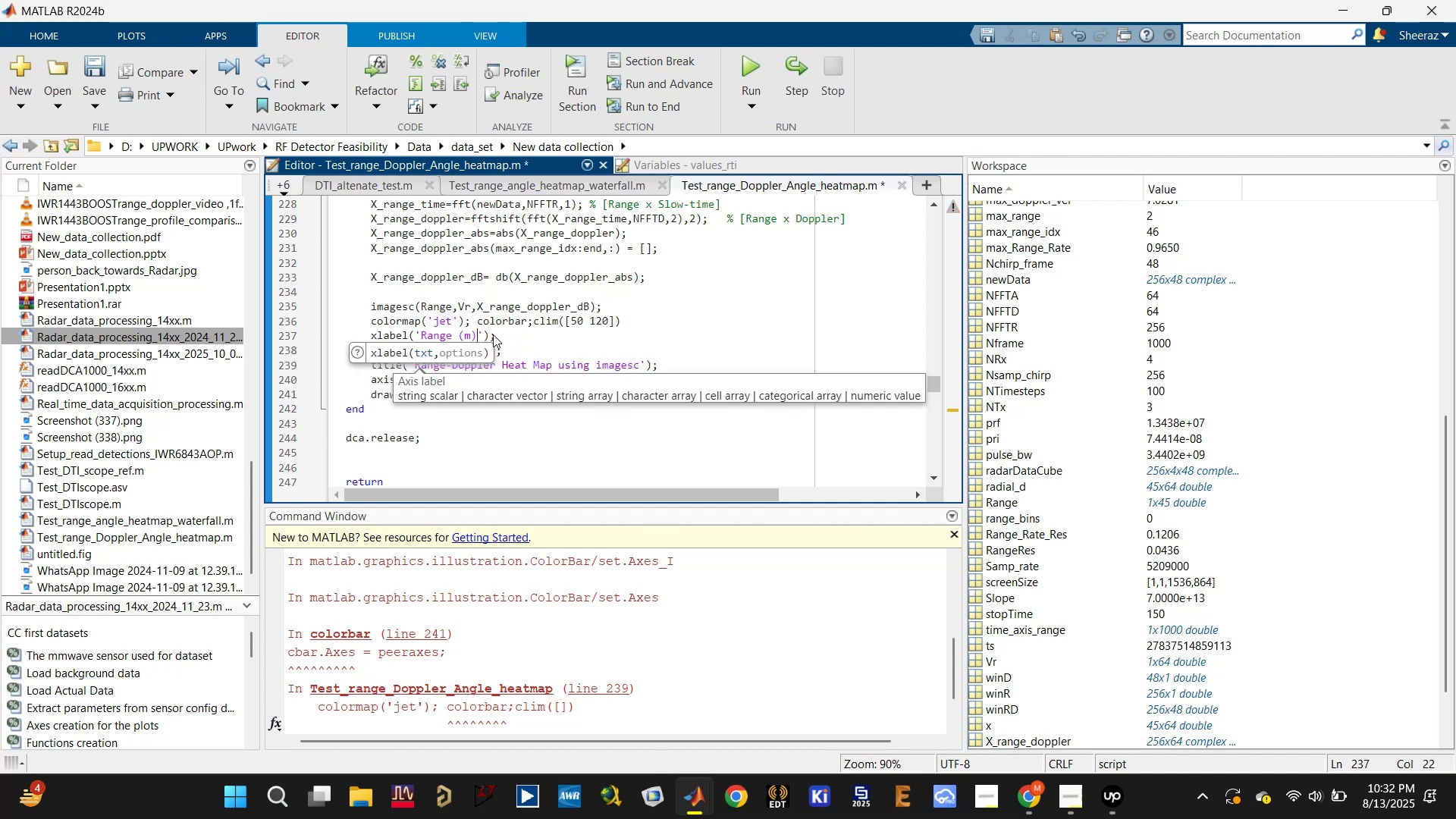 
key(Control+ControlLeft)
 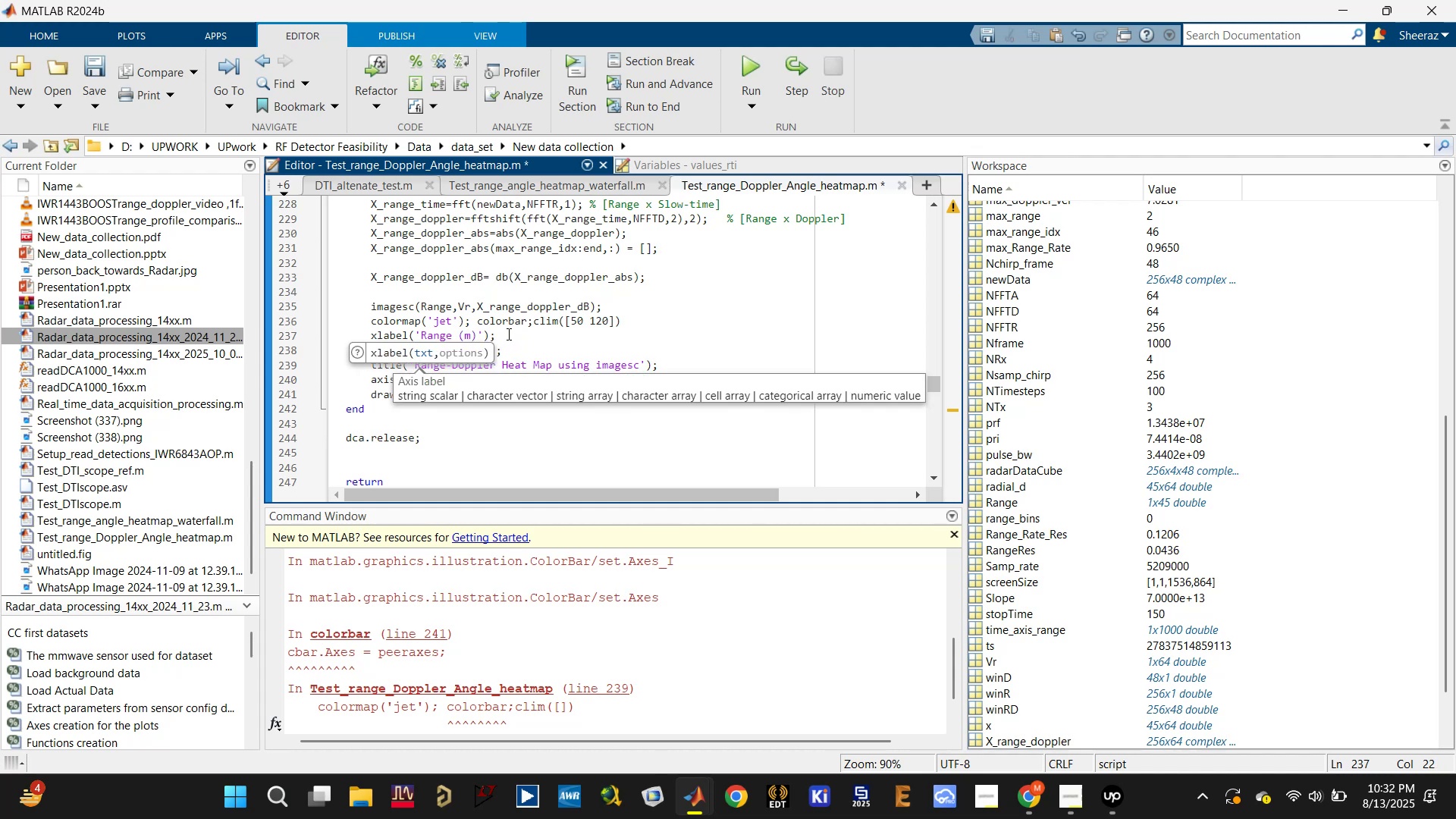 
left_click([507, 334])
 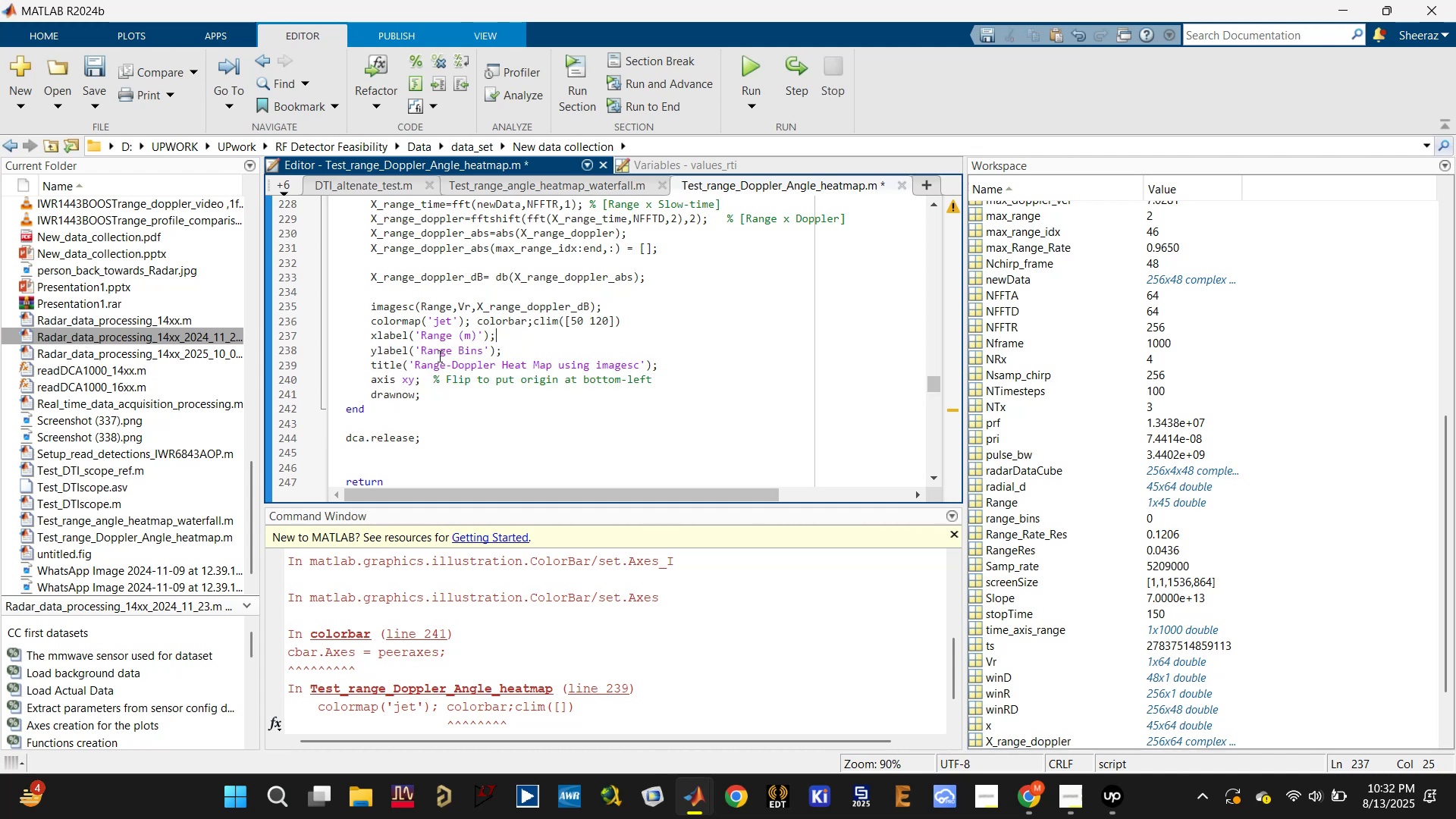 
left_click([438, 356])
 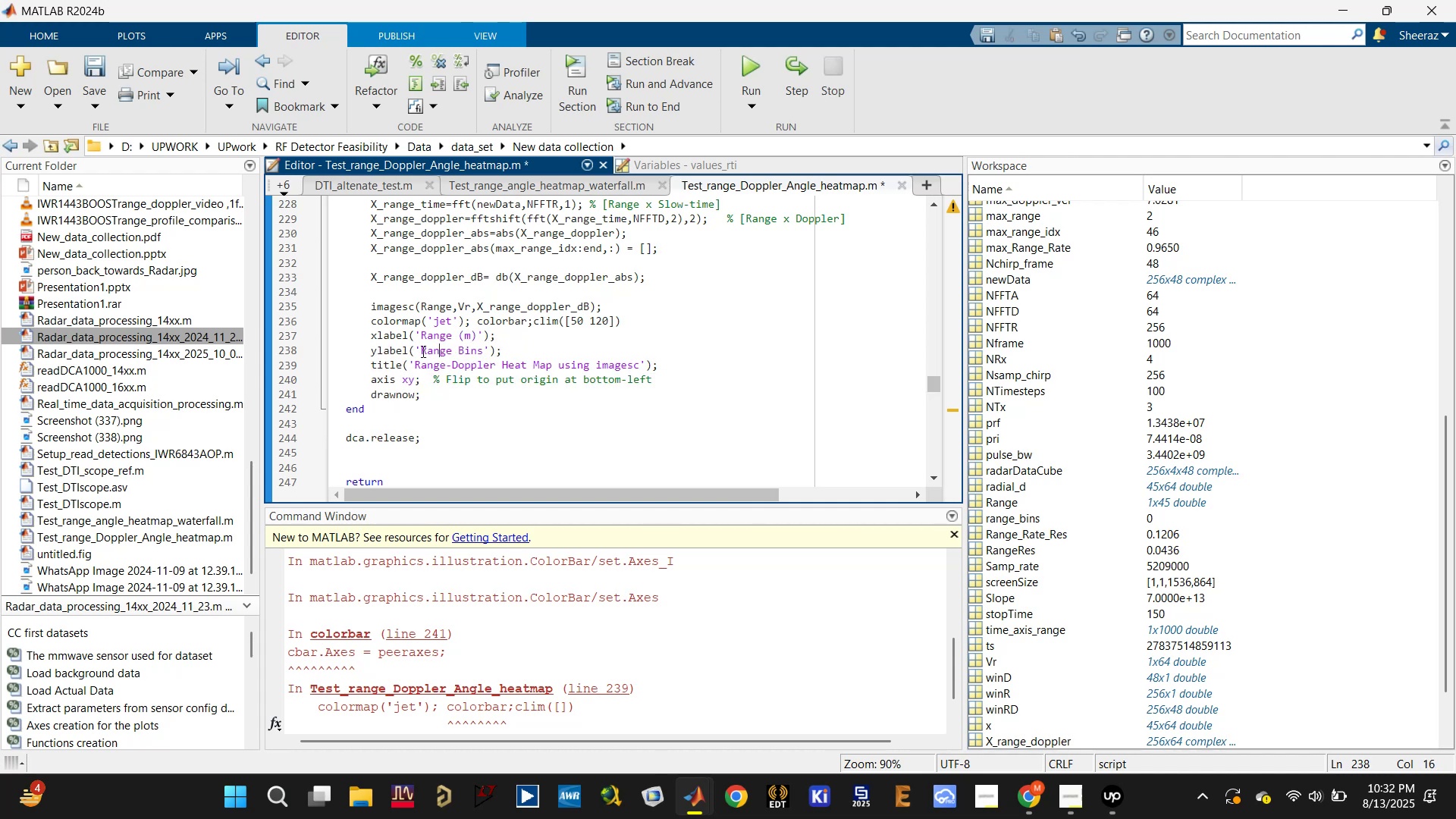 
left_click_drag(start_coordinate=[422, 352], to_coordinate=[482, 347])
 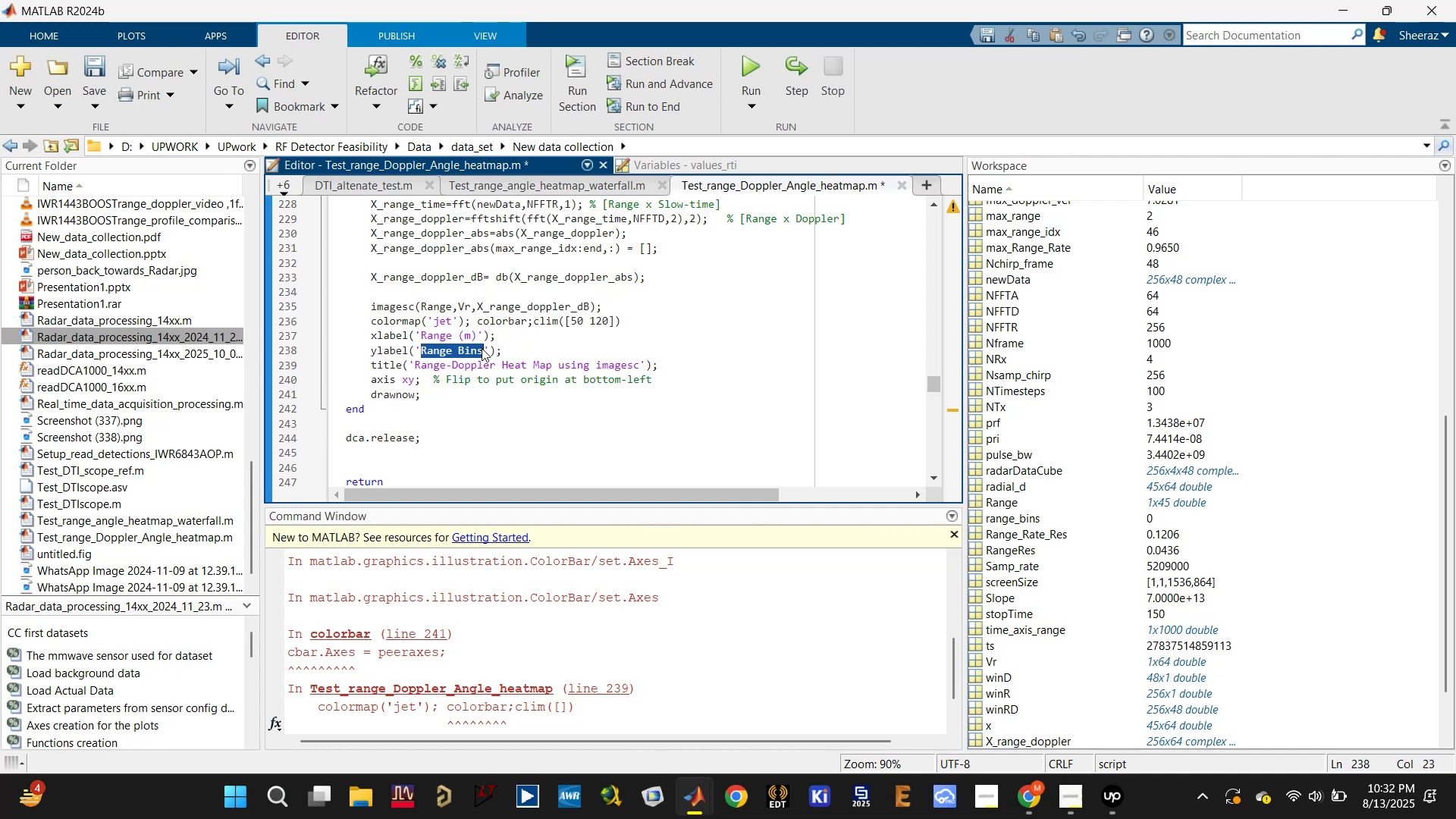 
type(Doppler velocity)
 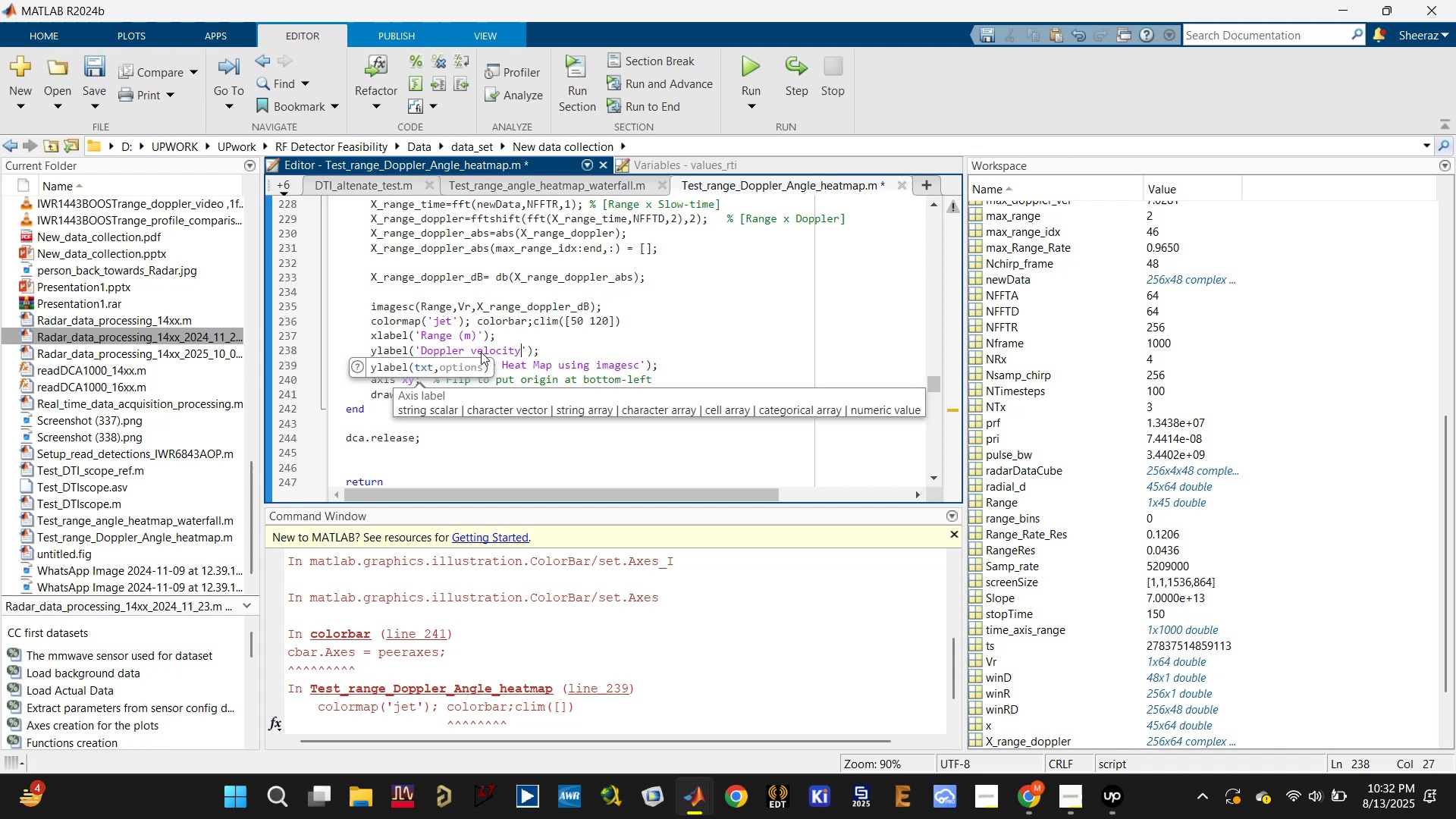 
key(Control+ControlLeft)
 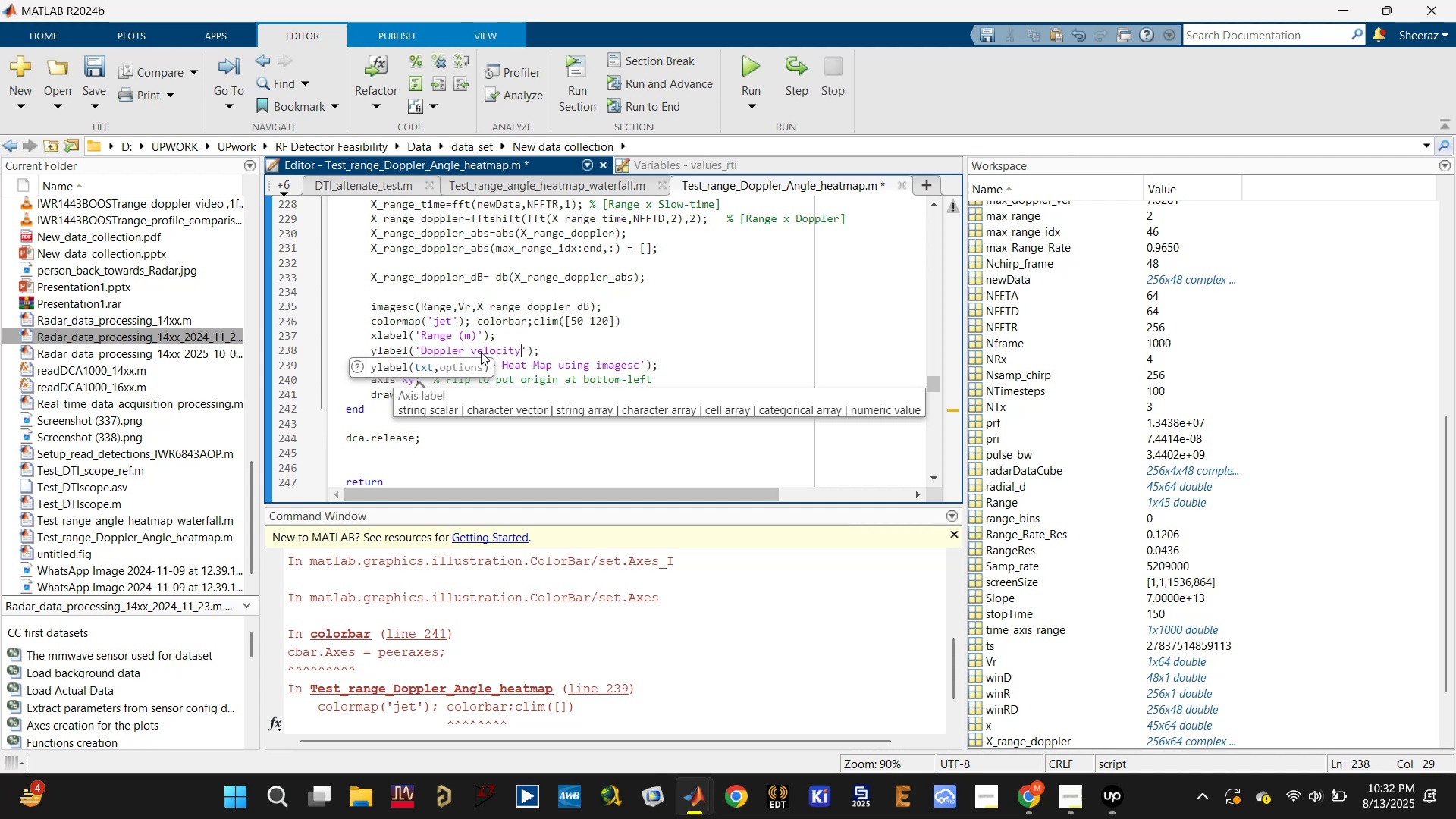 
type( 9)
key(Backspace)
type(())
 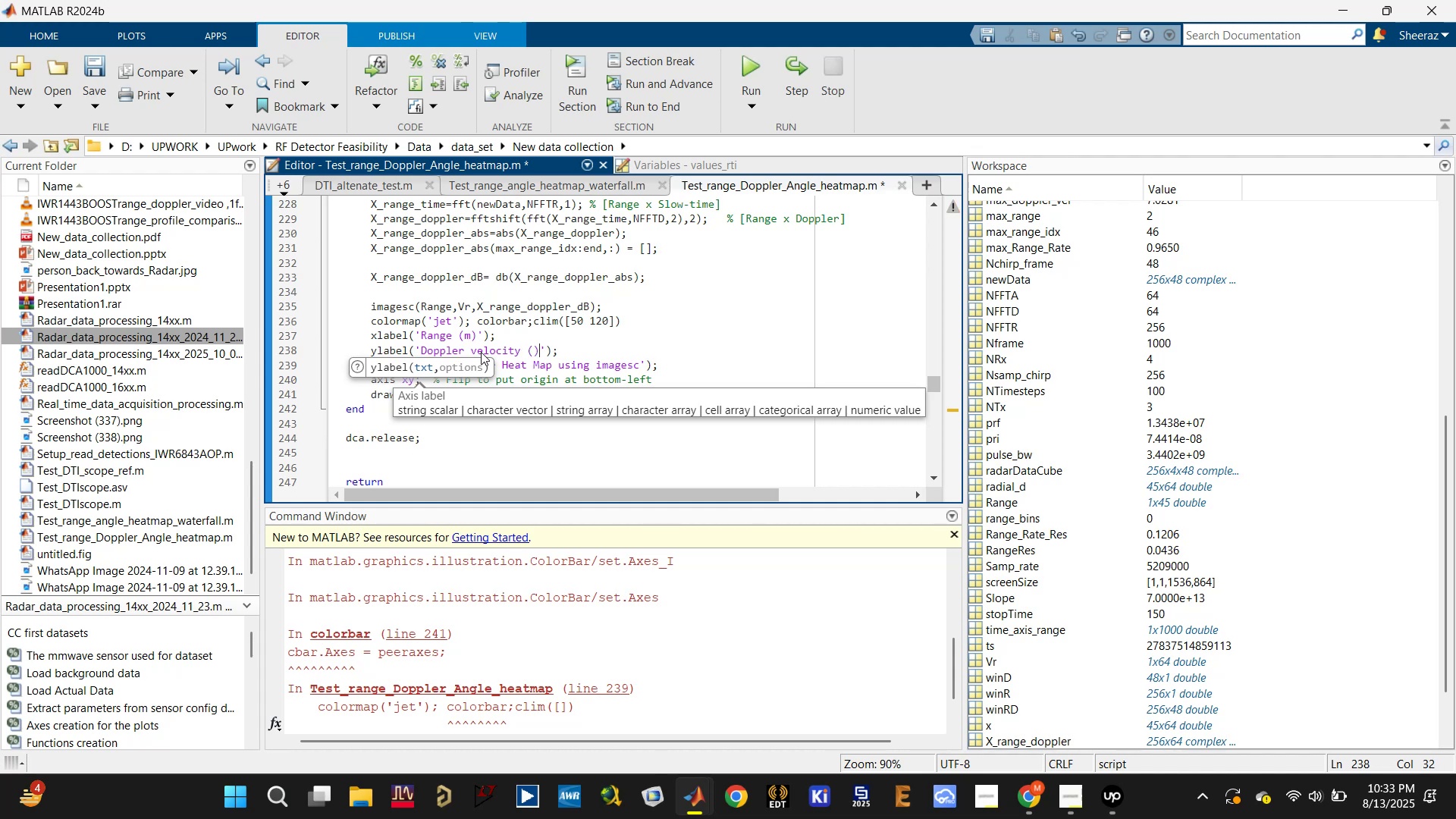 
key(ArrowLeft)
 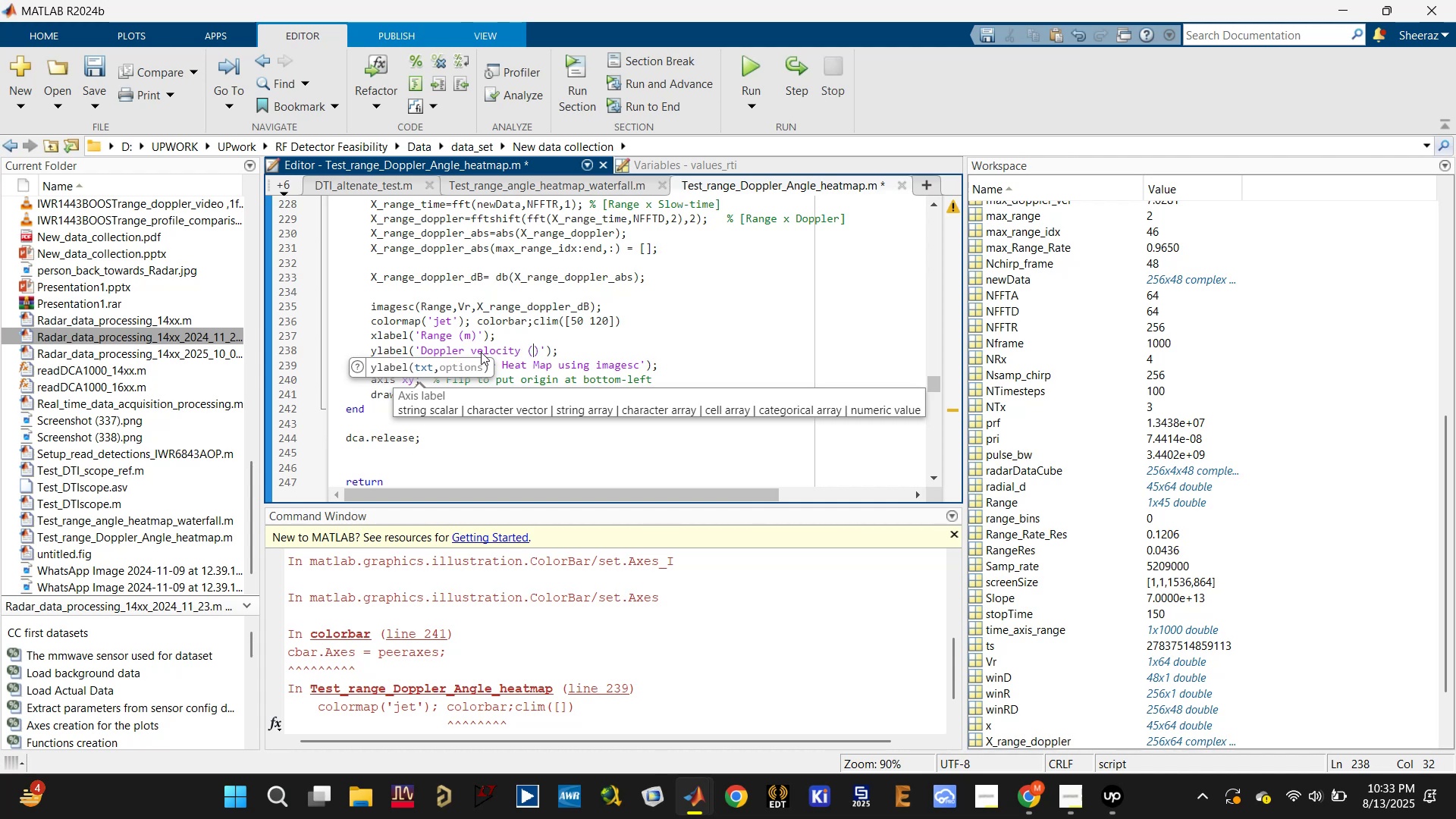 
key(M)
 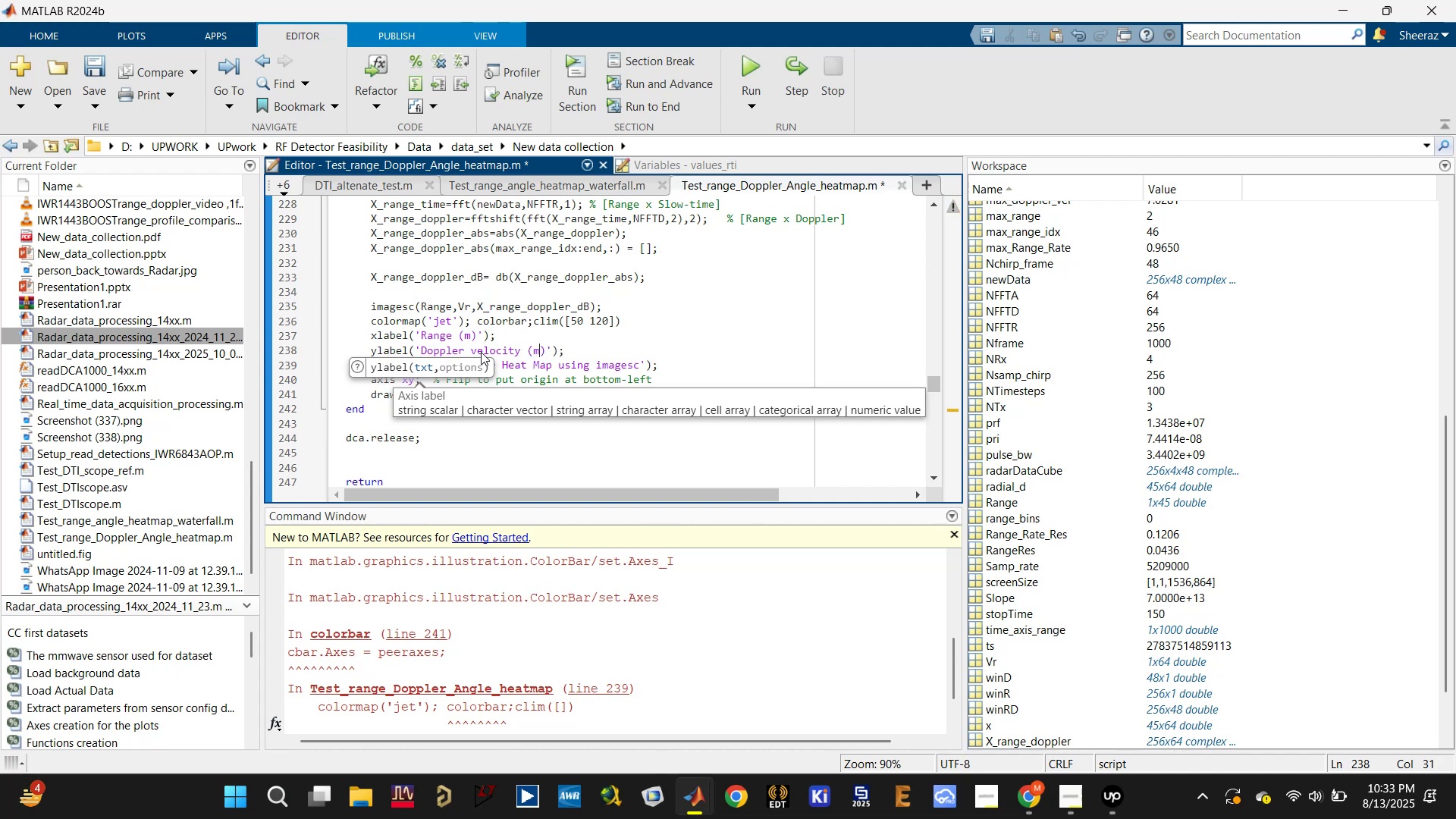 
key(Slash)
 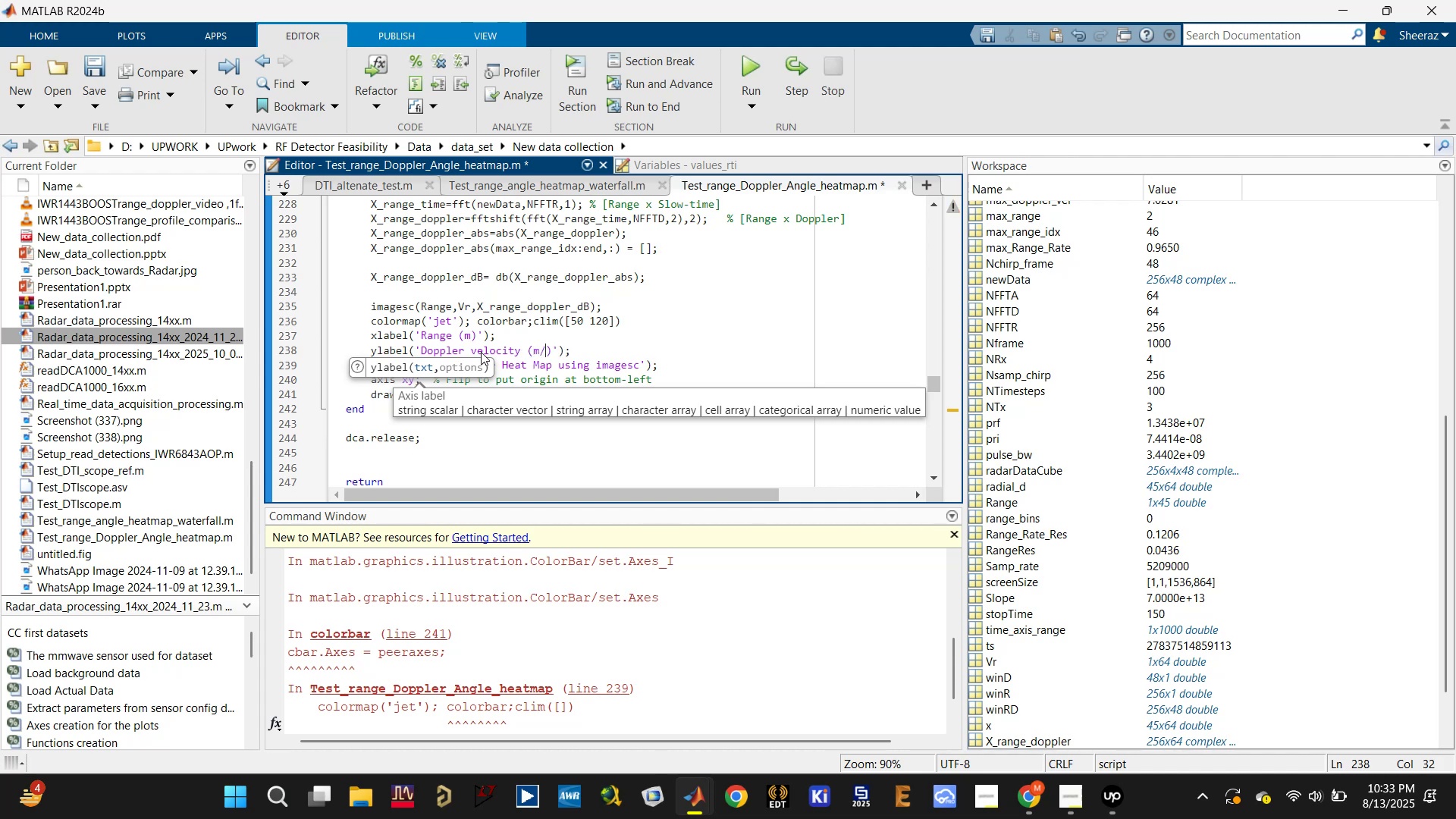 
key(S)
 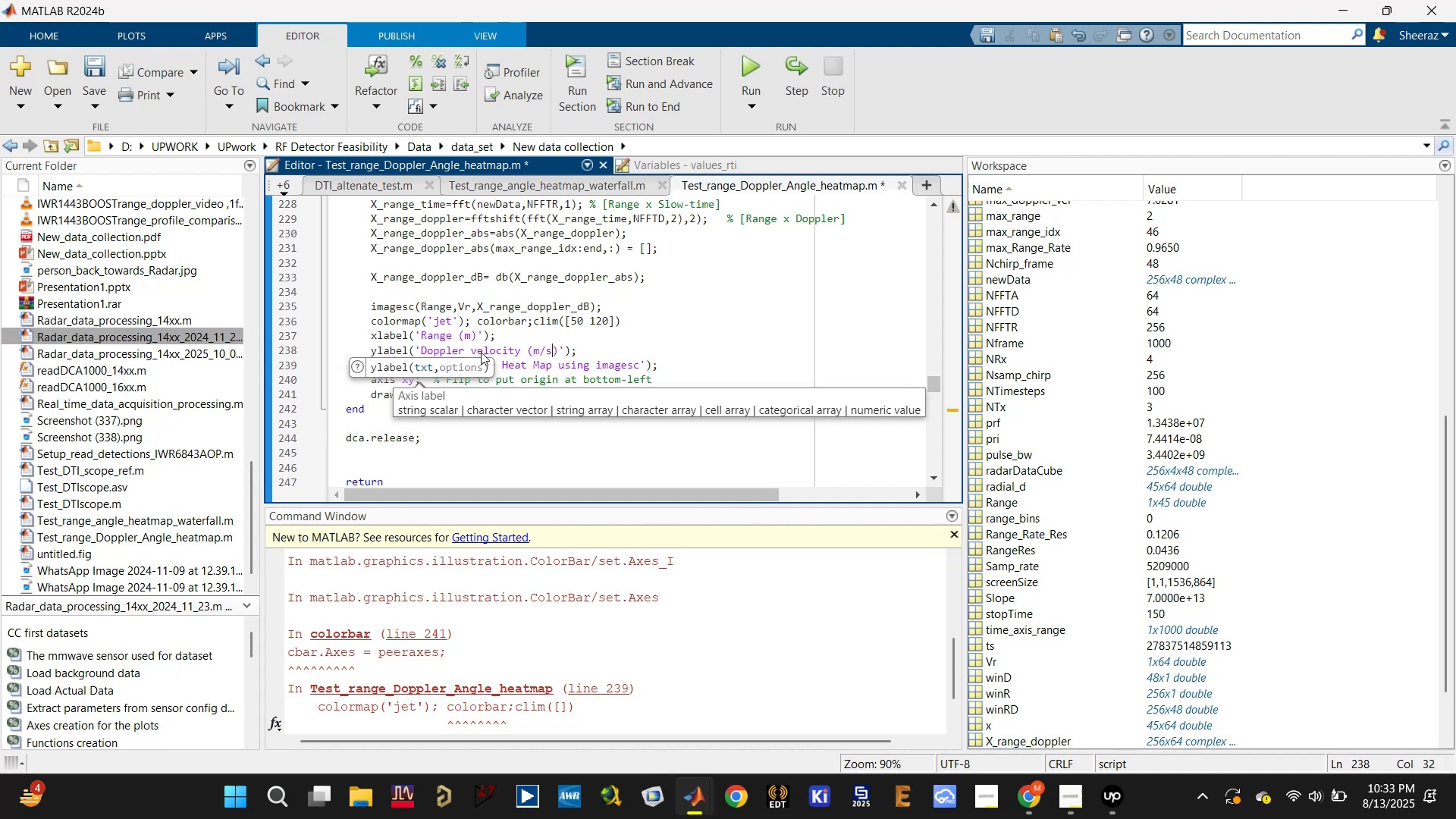 
key(Control+S)
 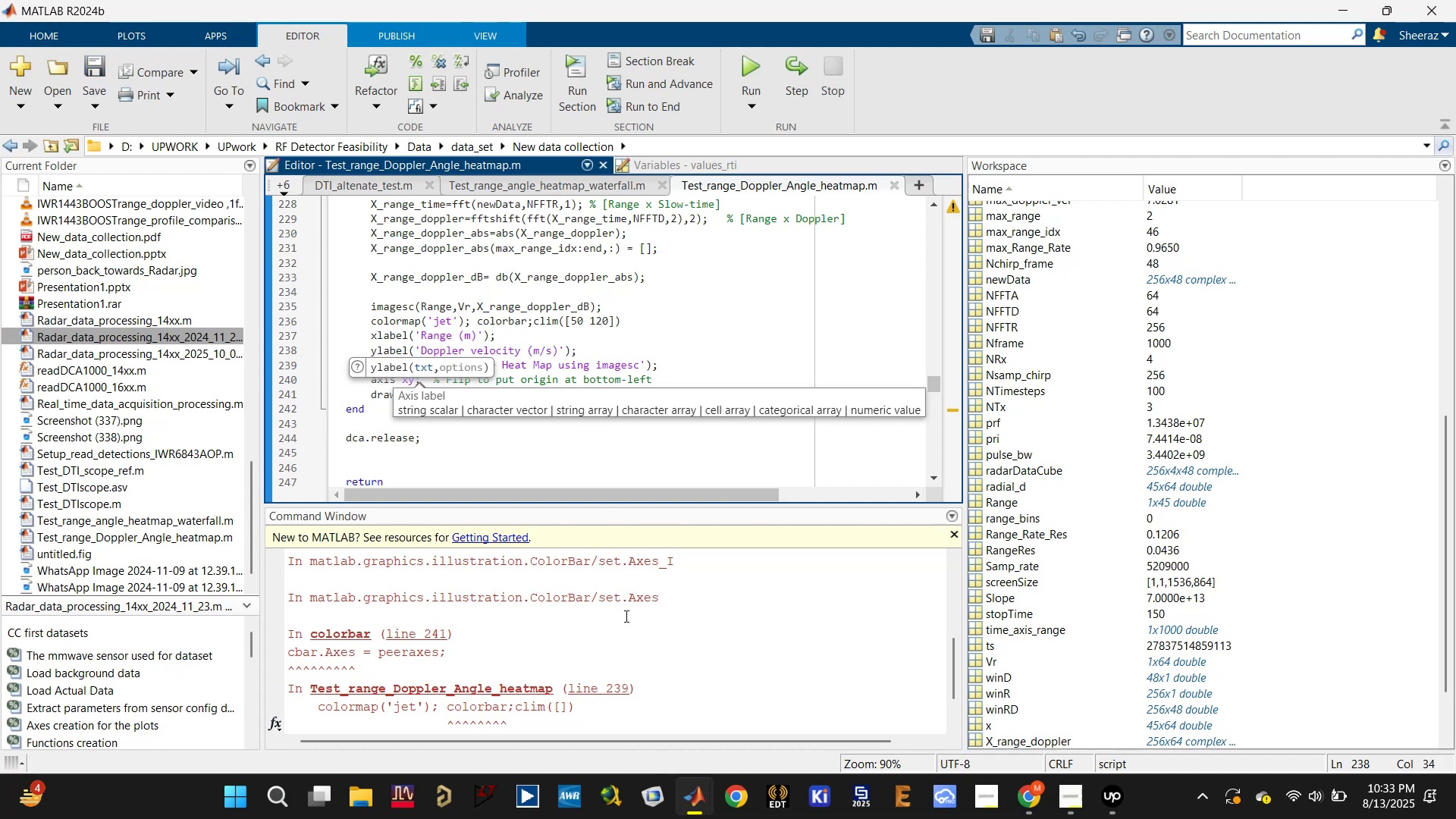 
scroll: coordinate [693, 665], scroll_direction: down, amount: 6.0
 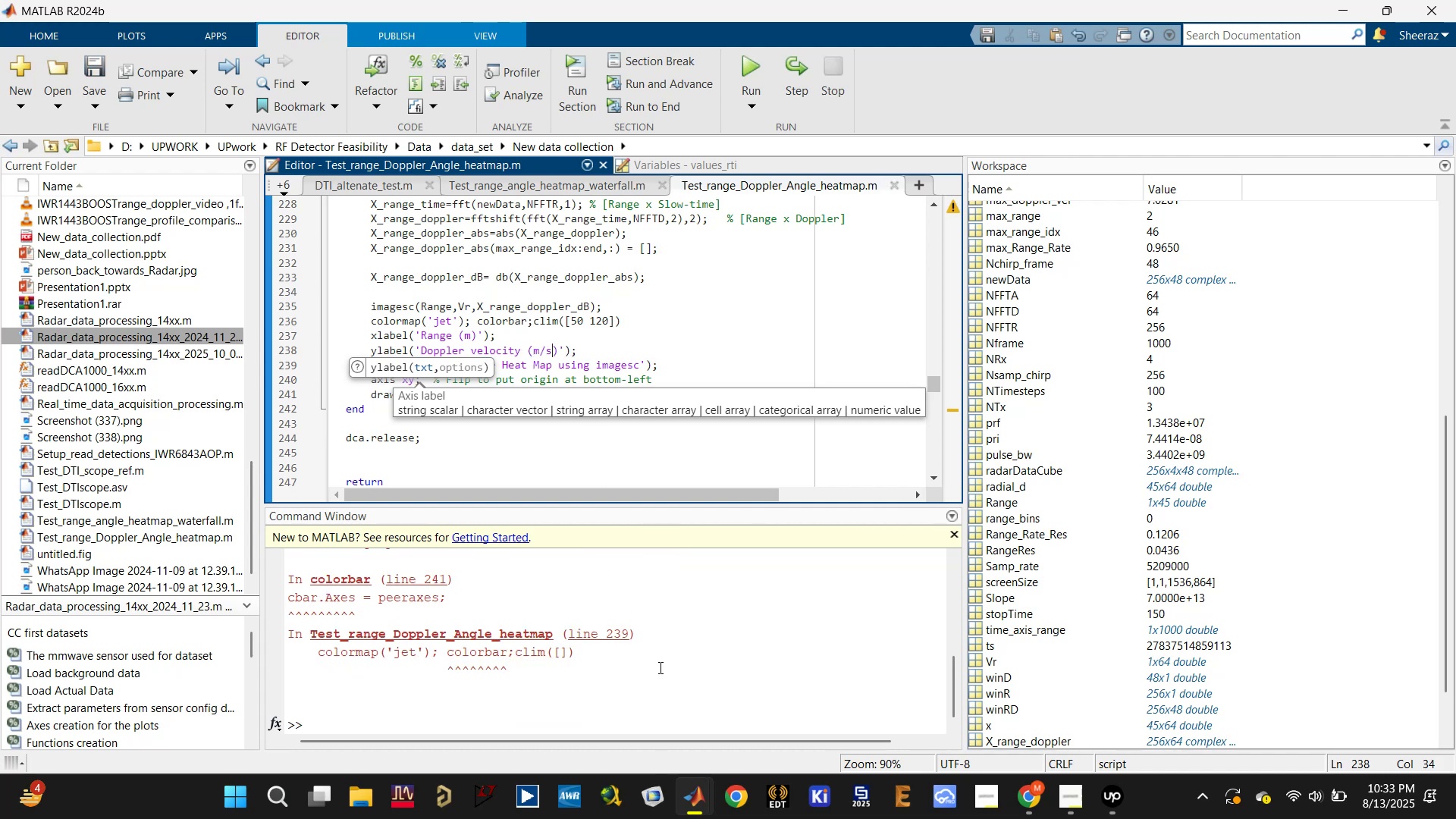 
left_click([651, 670])
 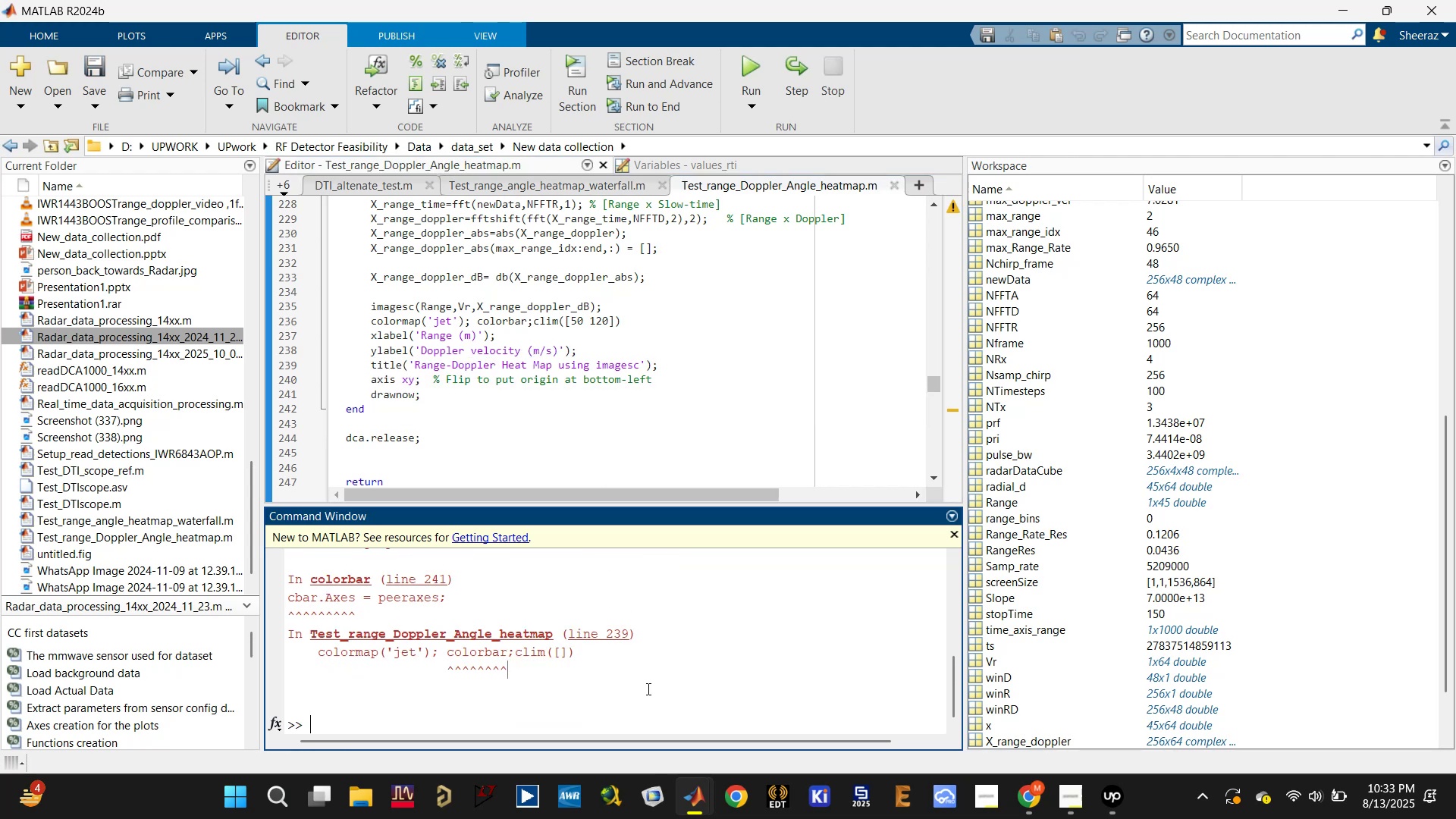 
type(clc)
 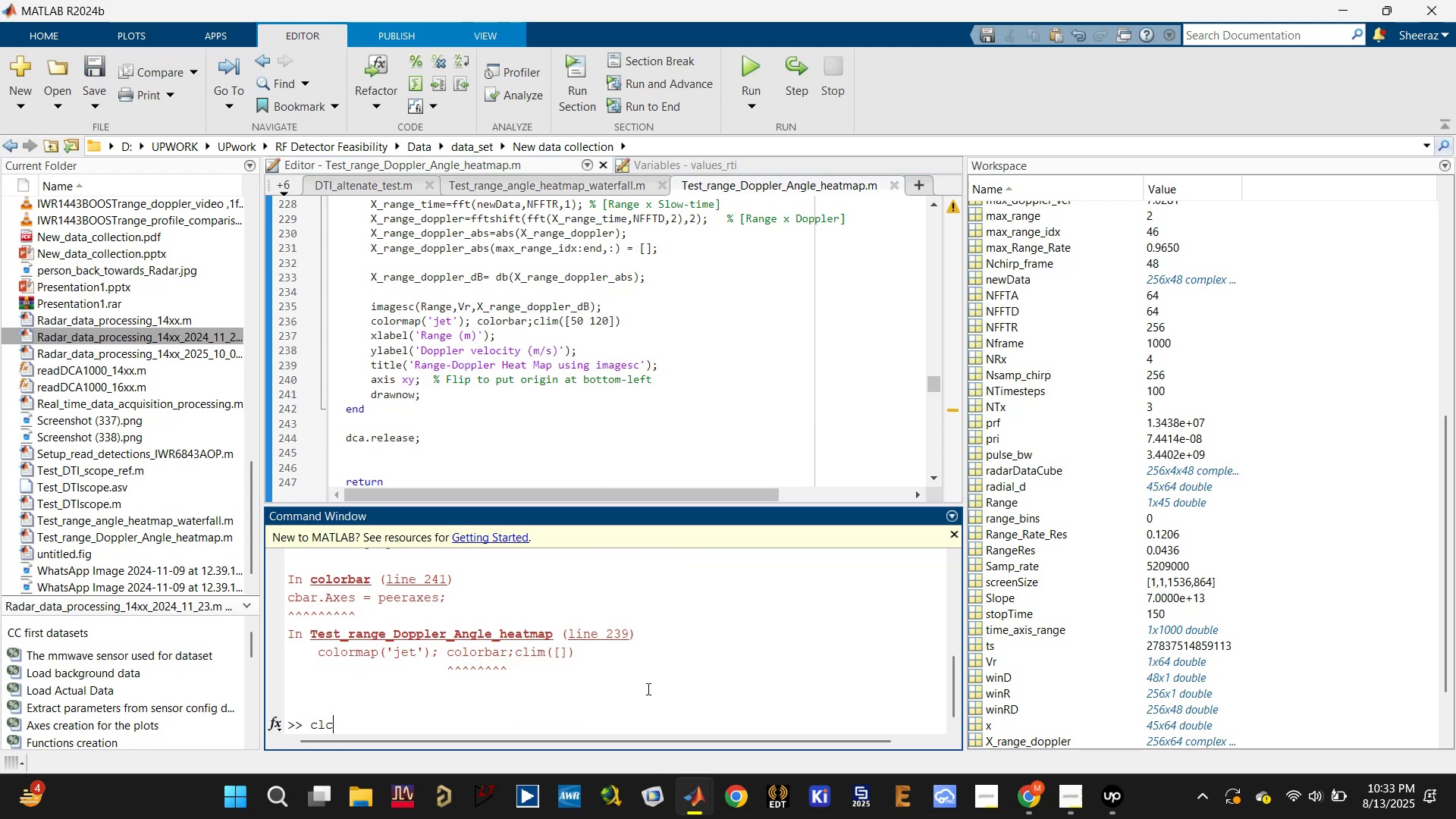 
key(Enter)
 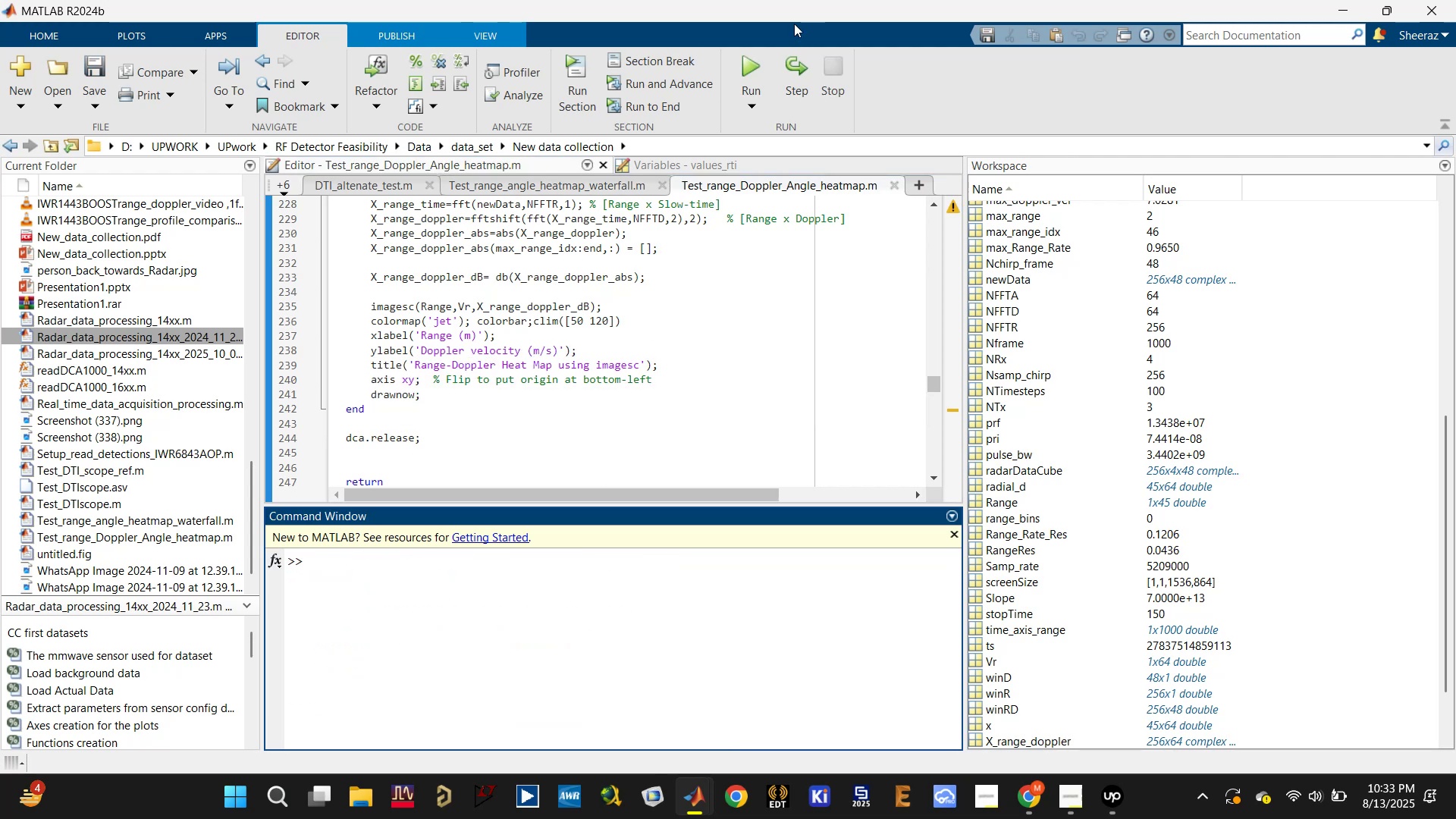 
left_click([753, 63])
 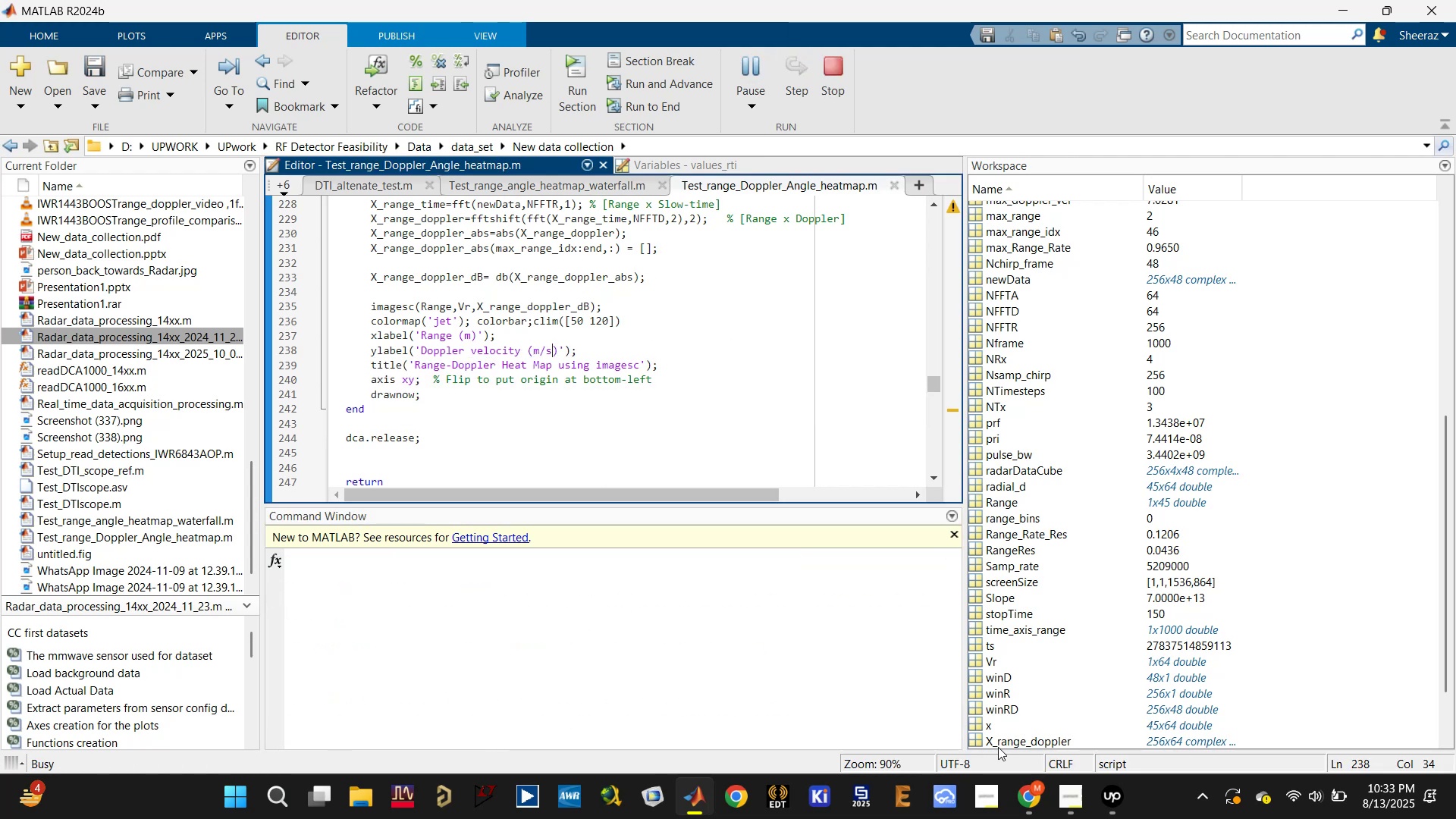 
left_click([1105, 812])
 